 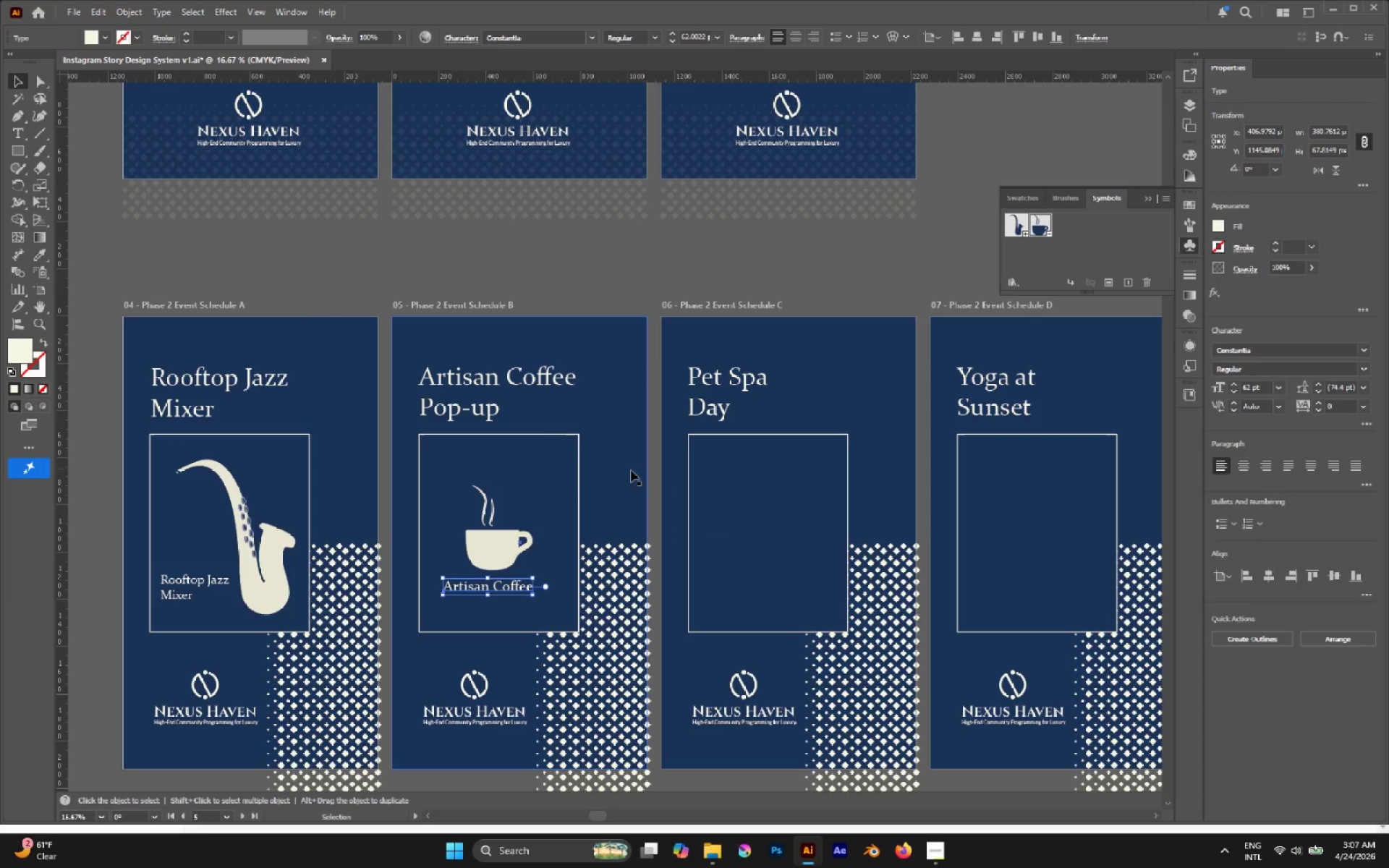 
hold_key(key=AltLeft, duration=0.42)
scroll: coordinate [518, 597], scroll_direction: up, amount: 1.0
 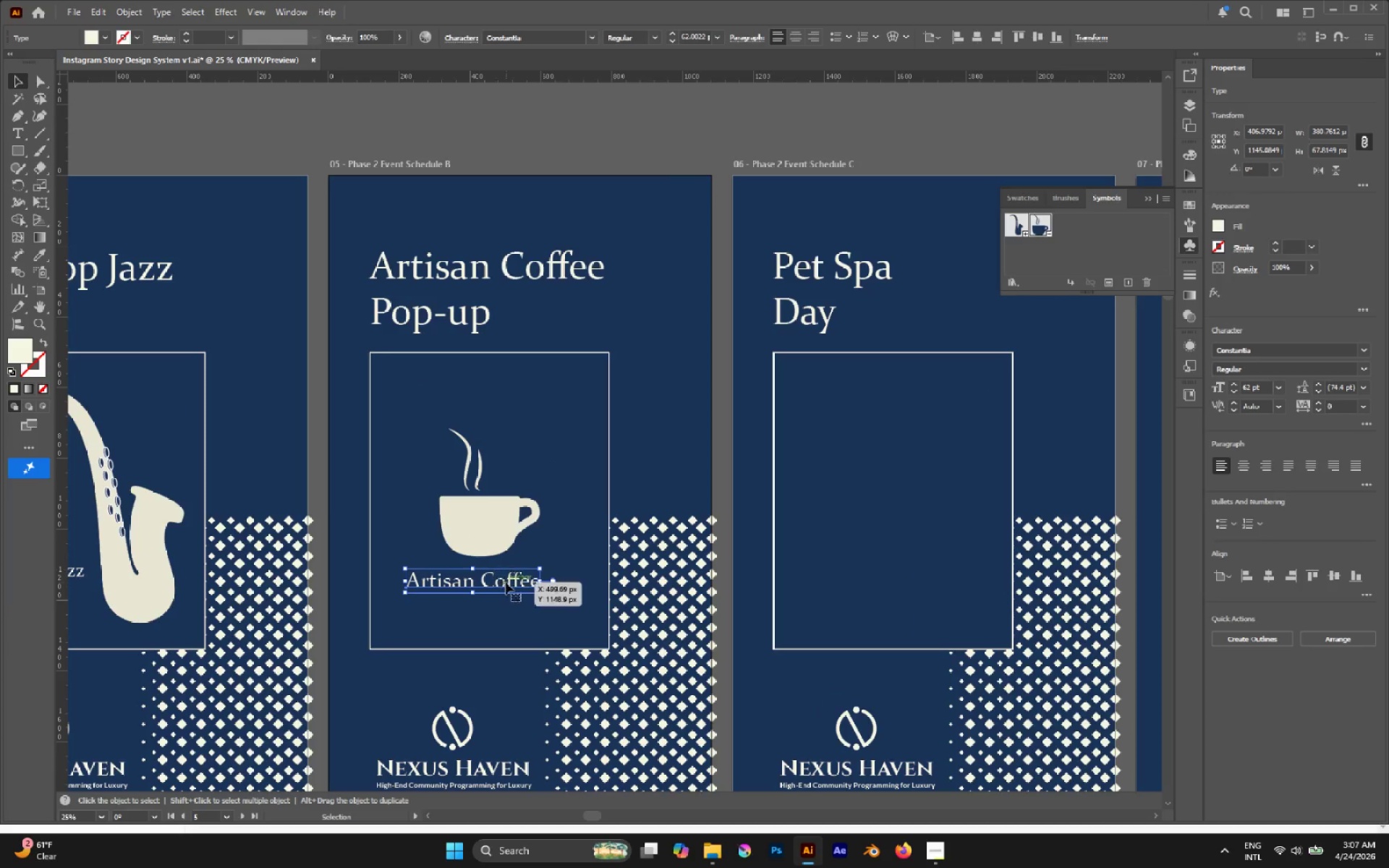 
left_click_drag(start_coordinate=[509, 582], to_coordinate=[519, 587])
 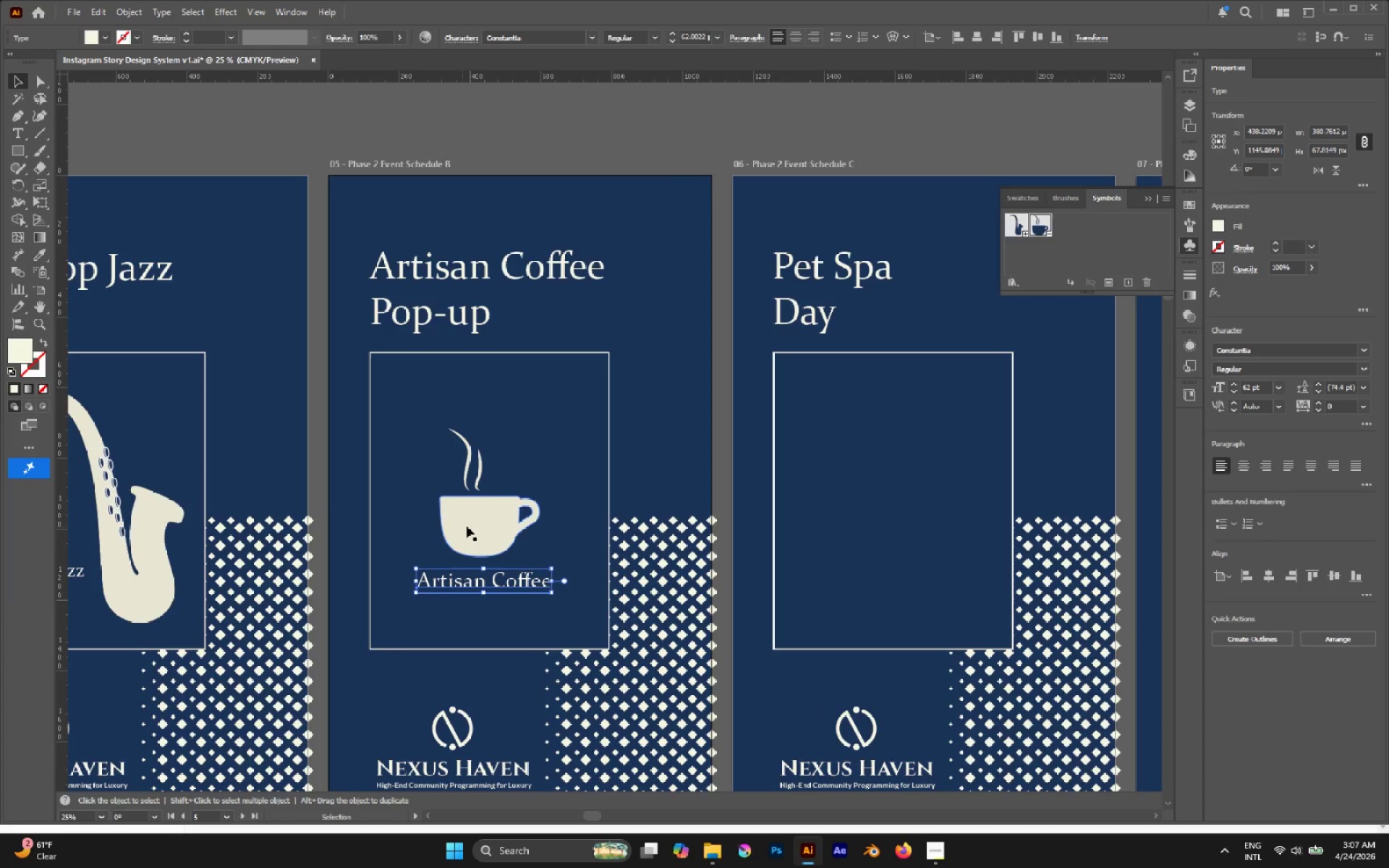 
hold_key(key=ShiftLeft, duration=1.66)
 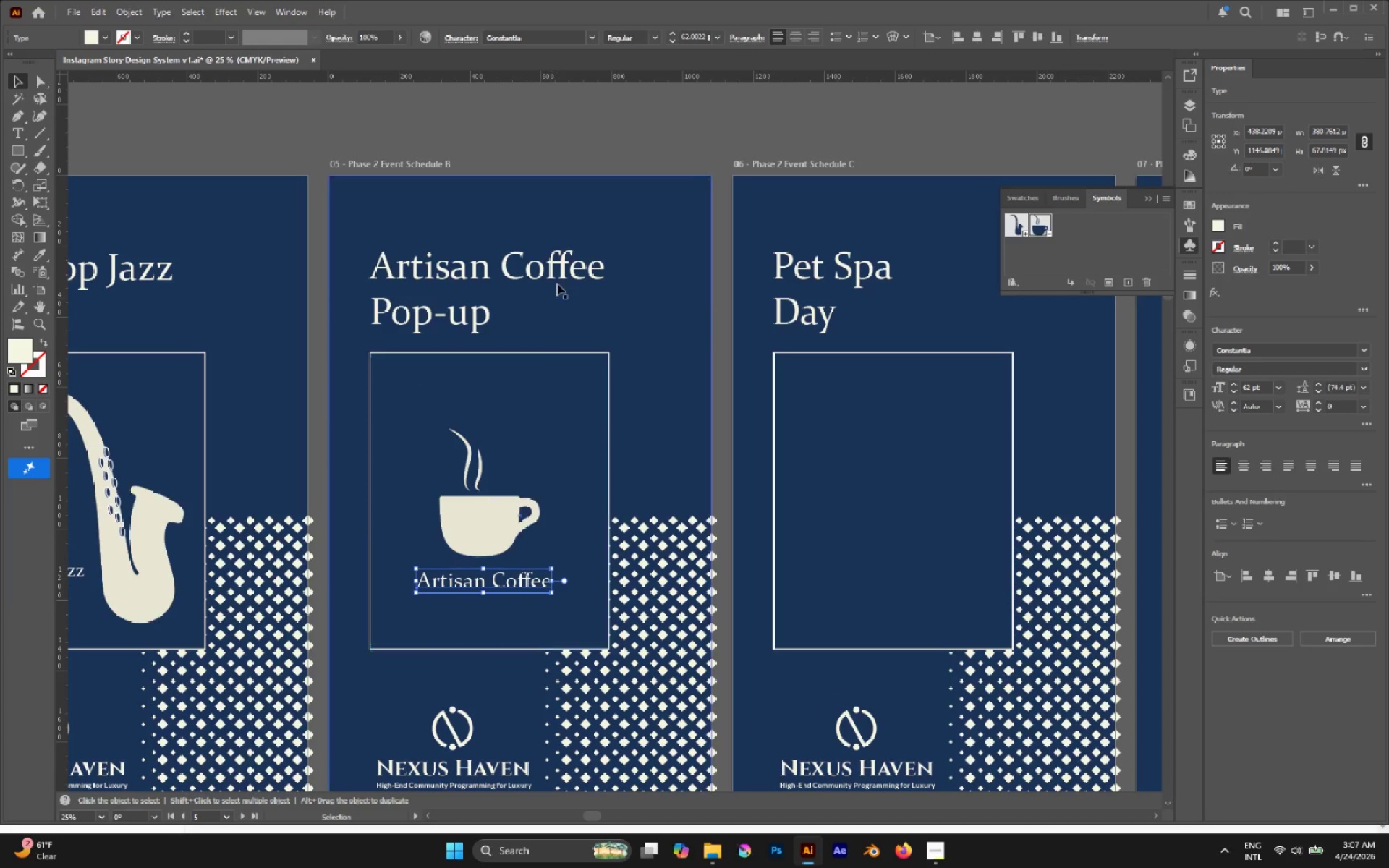 
left_click([532, 136])
 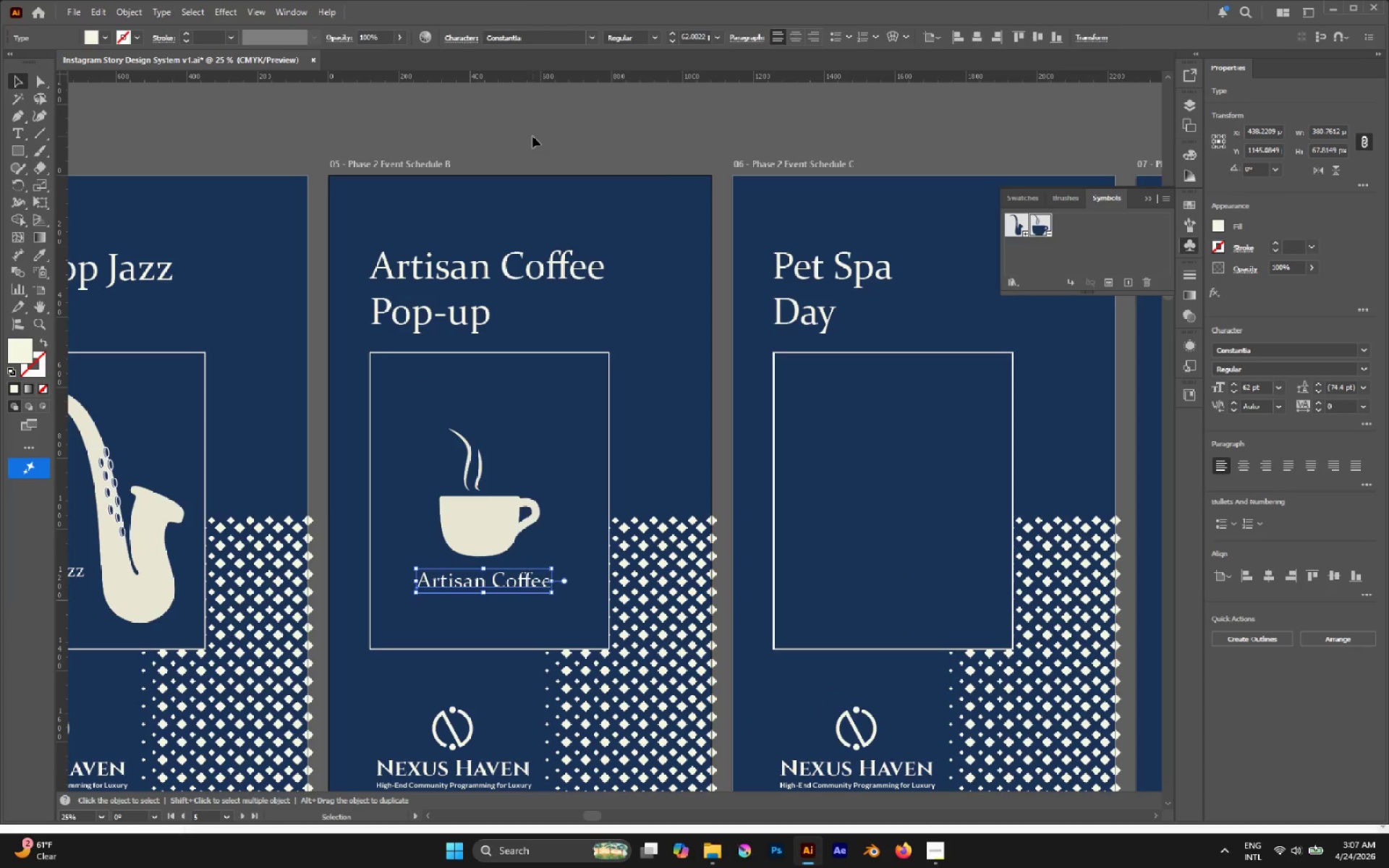 
hold_key(key=AltLeft, duration=0.55)
scroll: coordinate [523, 278], scroll_direction: none, amount: 0.0
 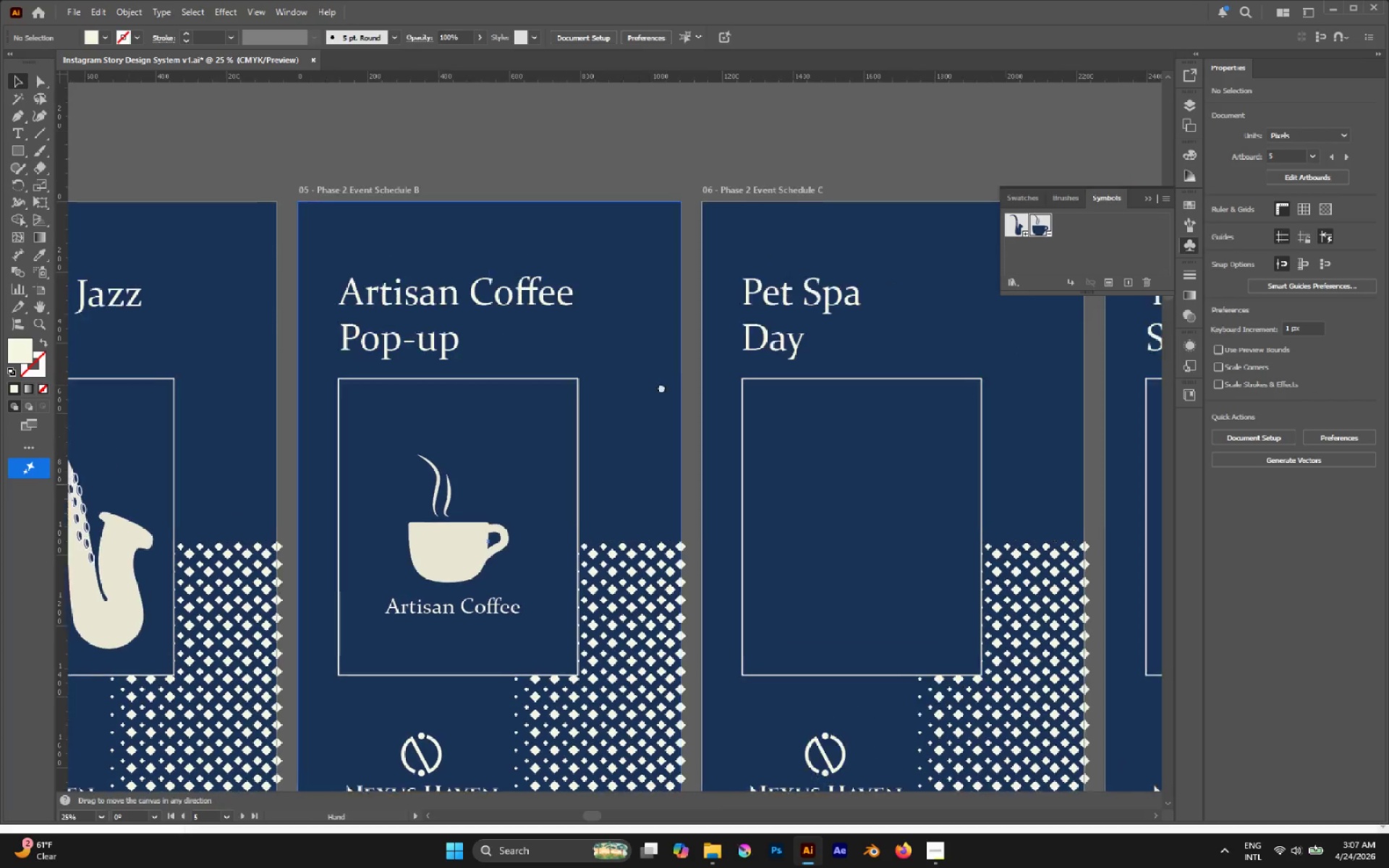 
hold_key(key=AltLeft, duration=1.22)
scroll: coordinate [638, 367], scroll_direction: down, amount: 7.0
 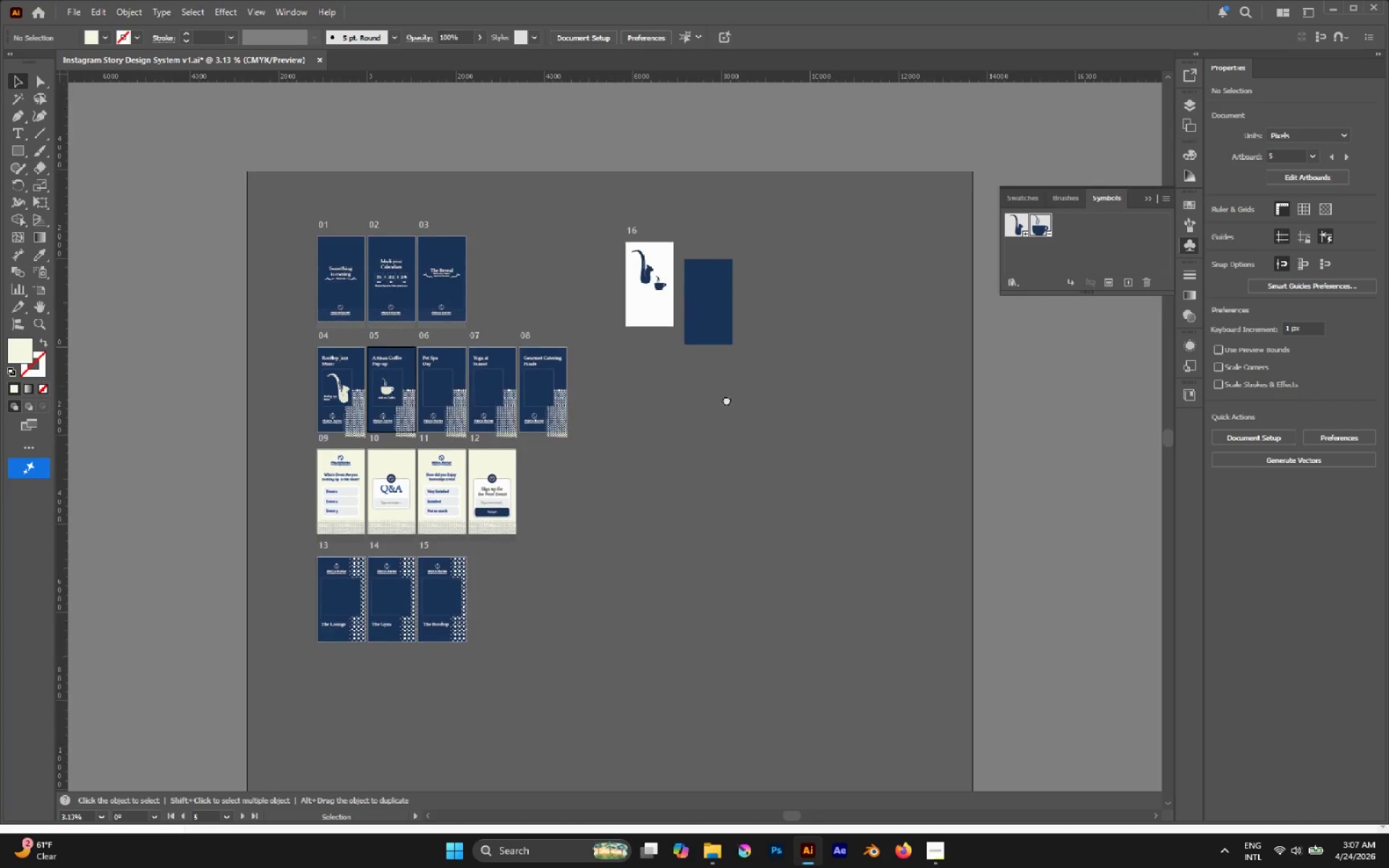 
hold_key(key=AltLeft, duration=0.66)
scroll: coordinate [674, 285], scroll_direction: up, amount: 7.0
 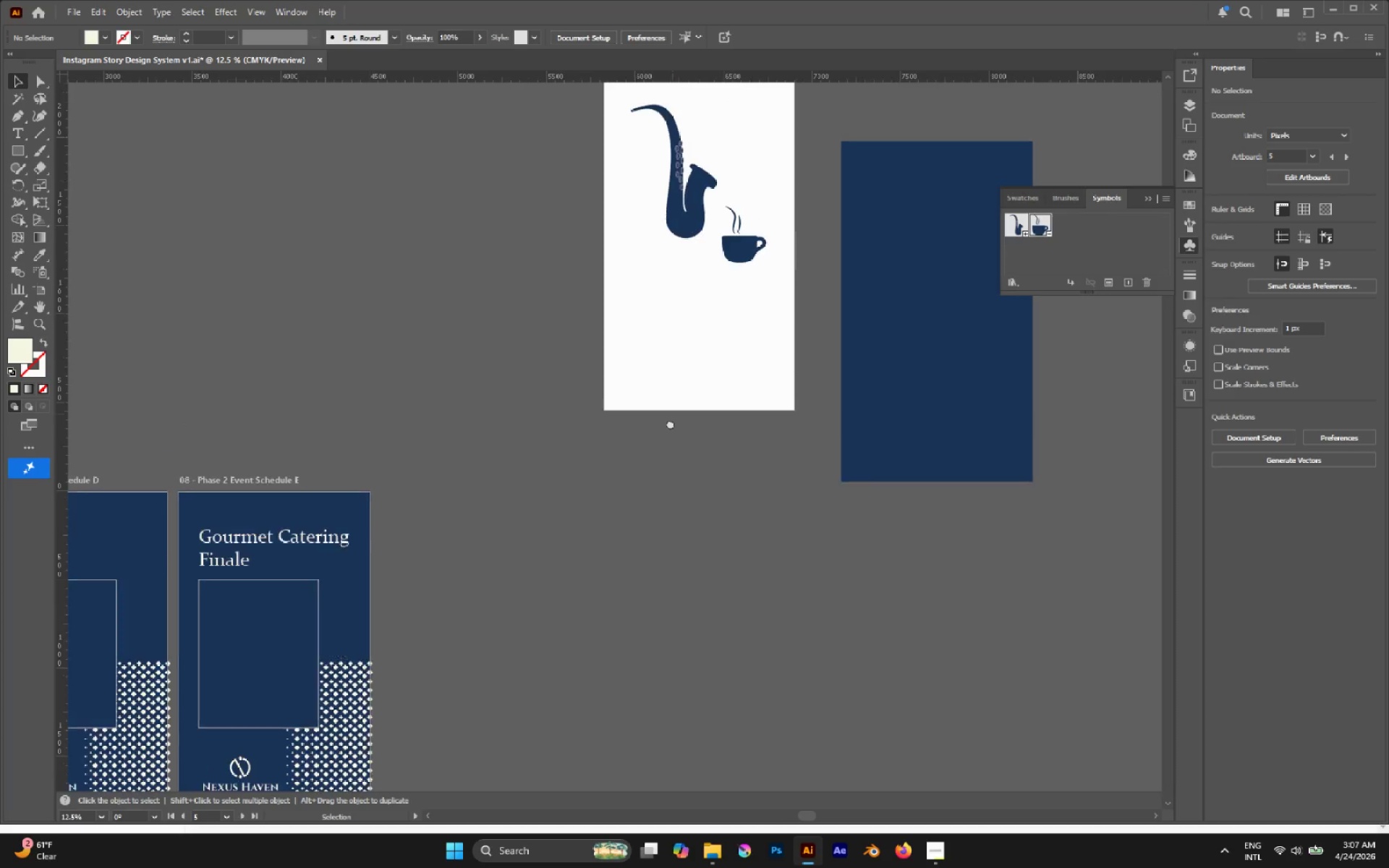 
hold_key(key=AltLeft, duration=0.52)
scroll: coordinate [687, 359], scroll_direction: up, amount: 2.0
 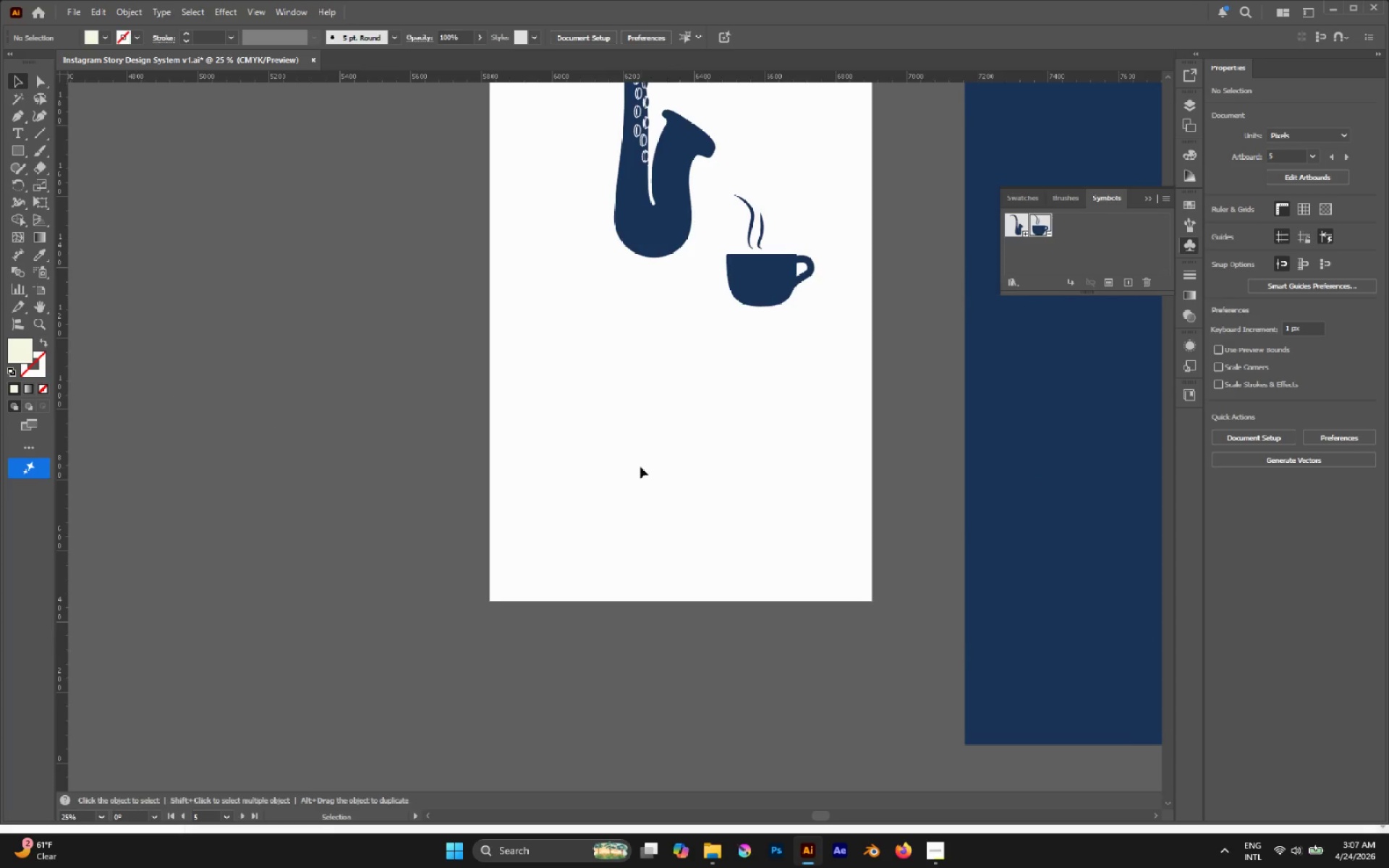 
hold_key(key=AltLeft, duration=0.38)
scroll: coordinate [606, 404], scroll_direction: up, amount: 1.0
 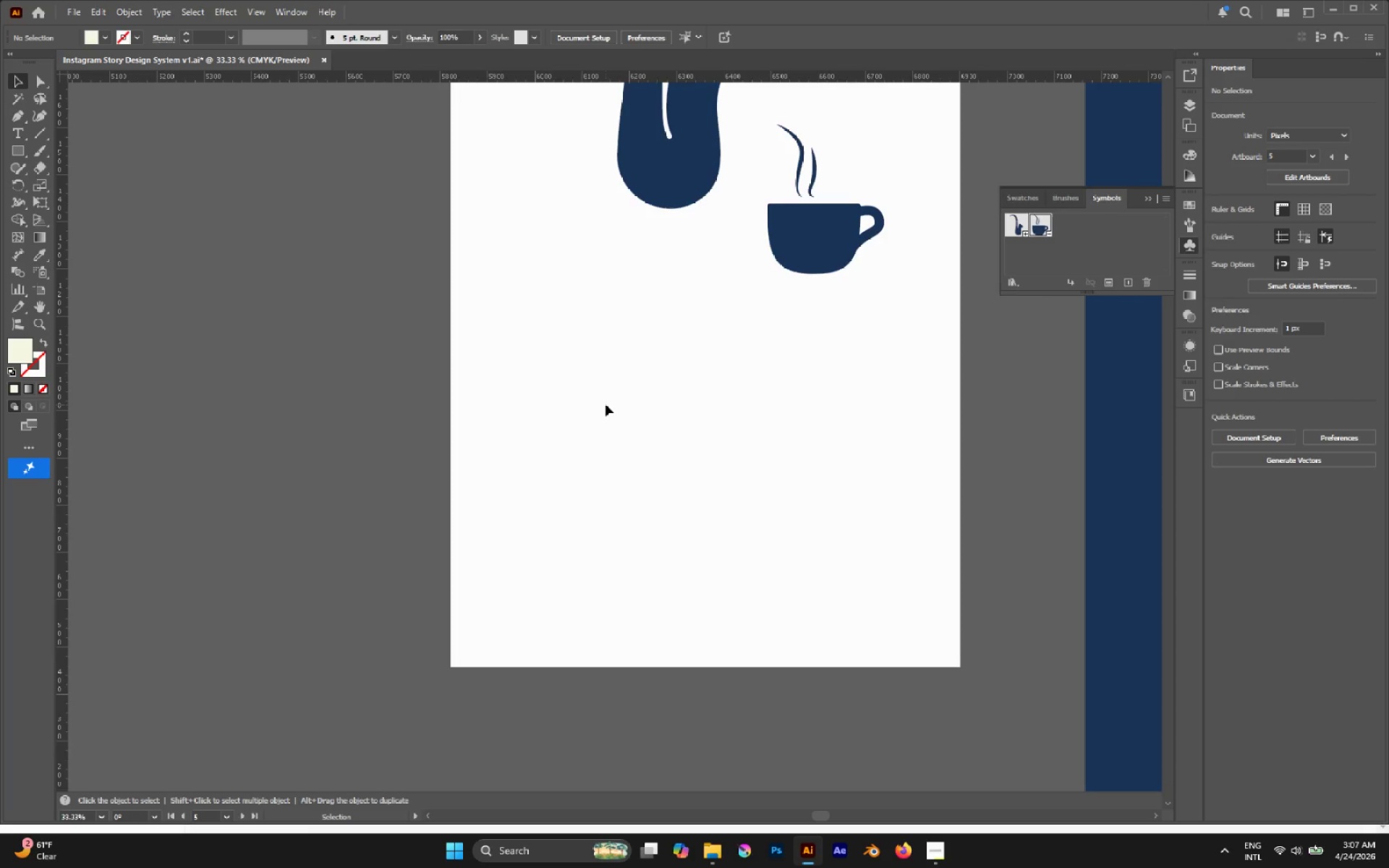 
key(P)
 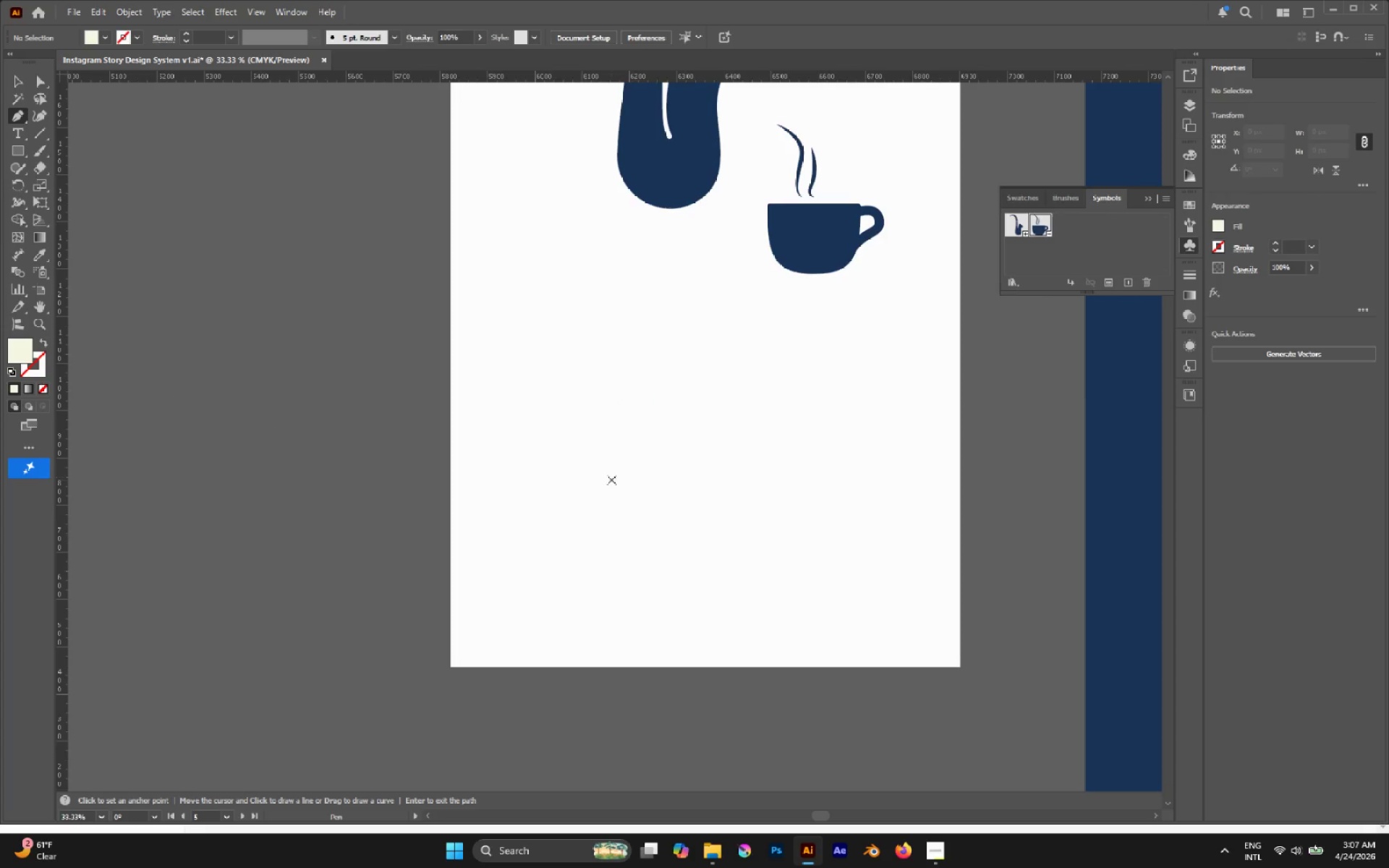 
left_click_drag(start_coordinate=[606, 477], to_coordinate=[593, 472])
 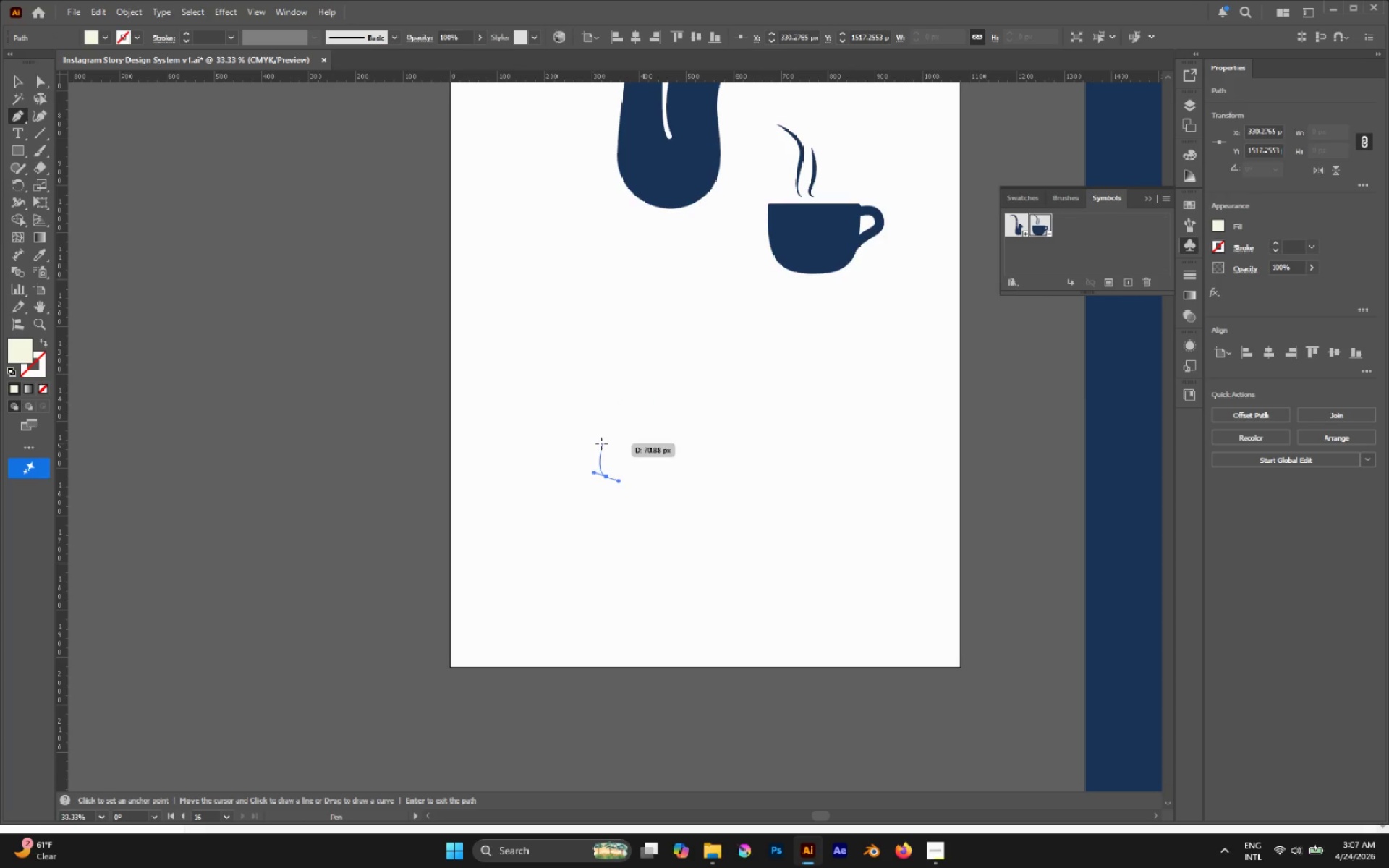 
left_click_drag(start_coordinate=[598, 443], to_coordinate=[609, 429])
 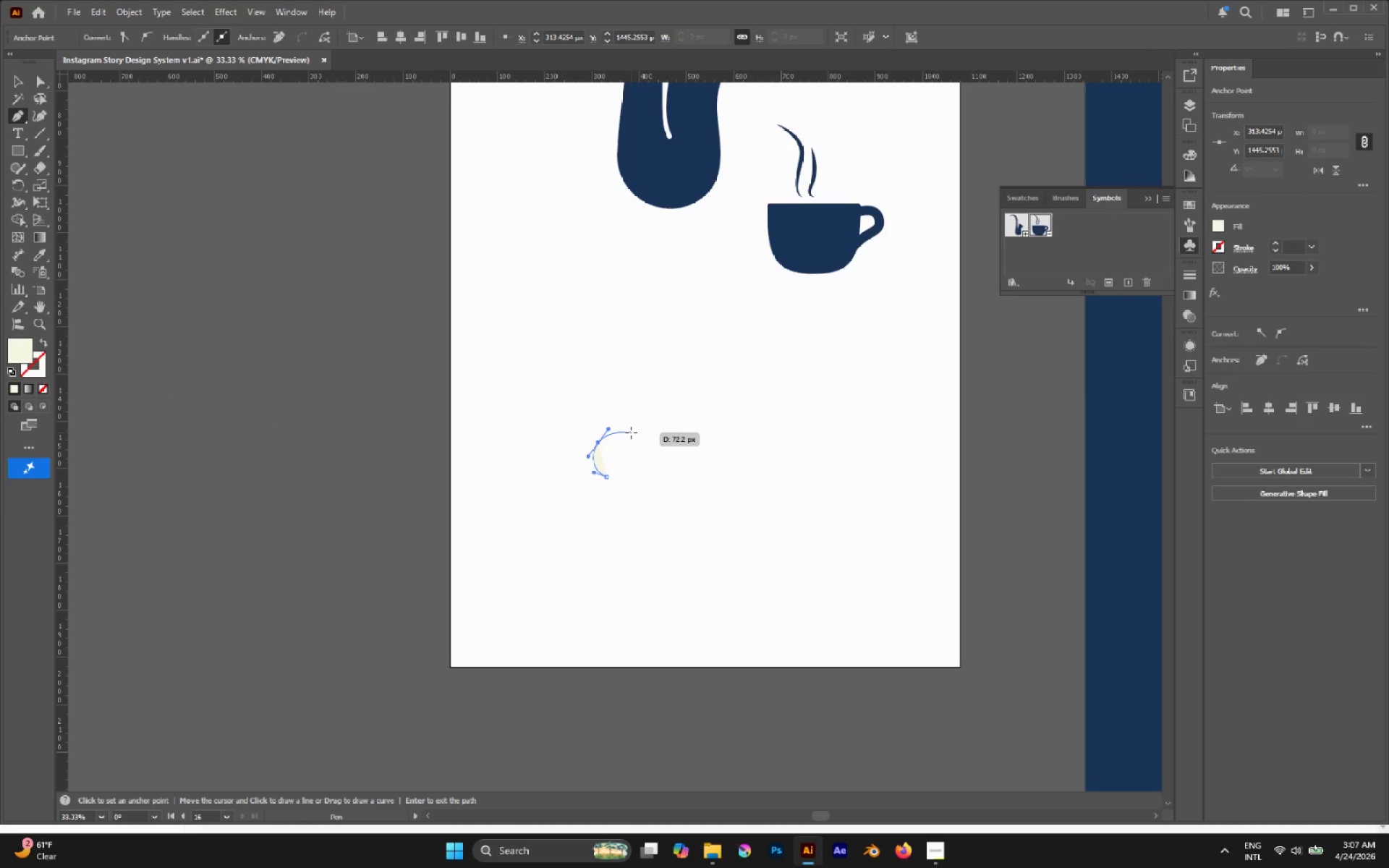 
left_click_drag(start_coordinate=[629, 430], to_coordinate=[638, 420])
 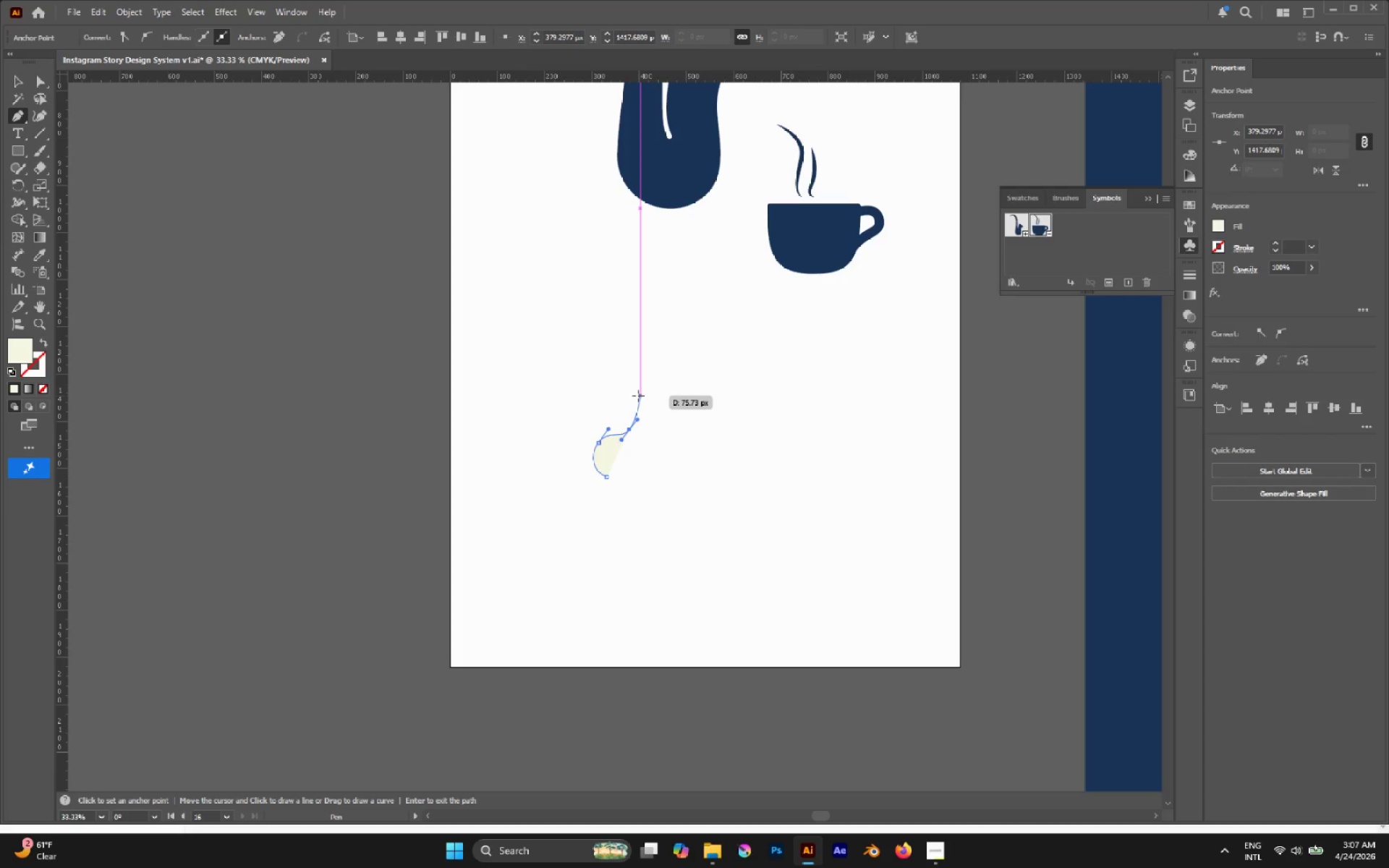 
left_click_drag(start_coordinate=[638, 396], to_coordinate=[629, 392])
 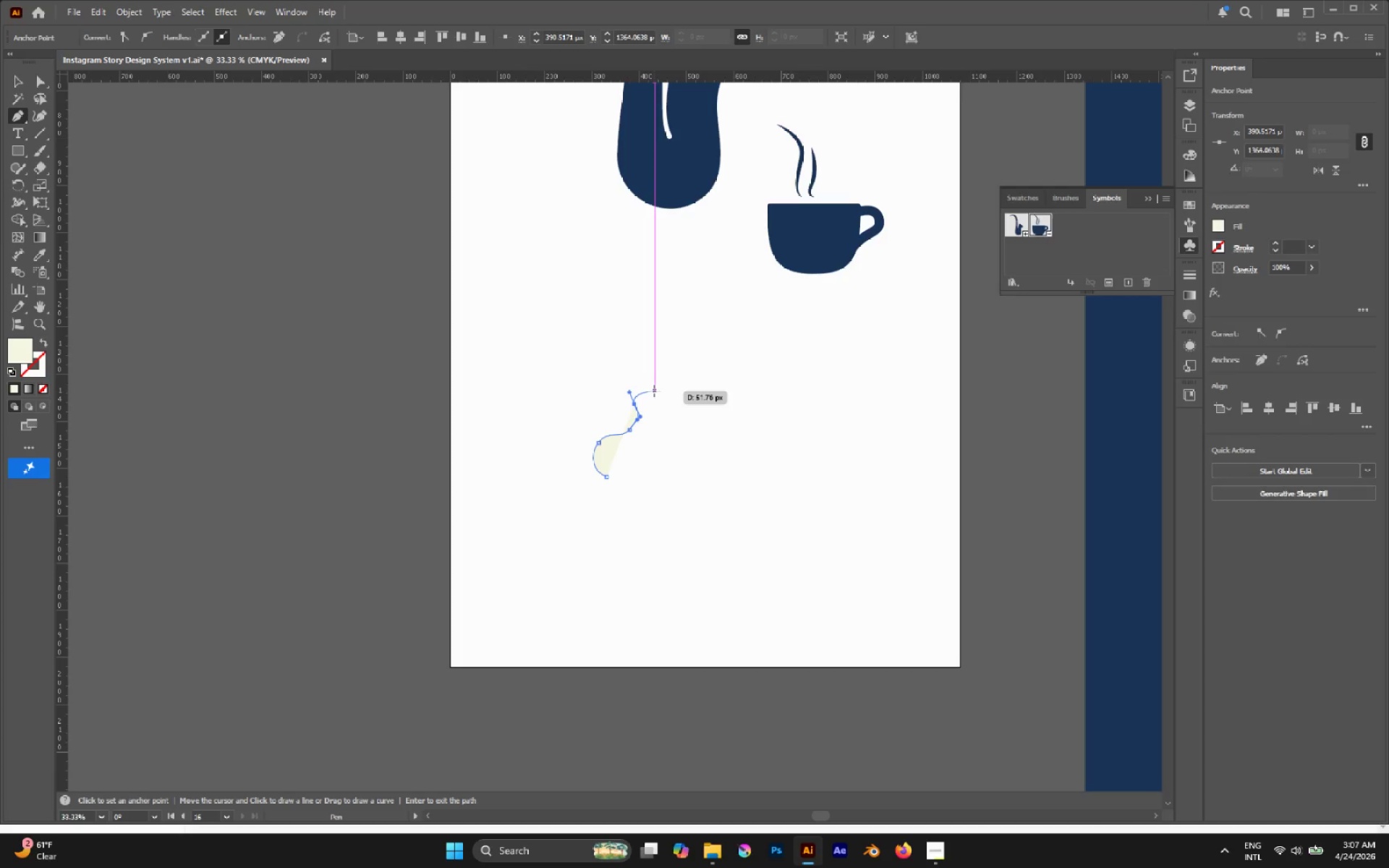 
hold_key(key=Space, duration=1.5)
 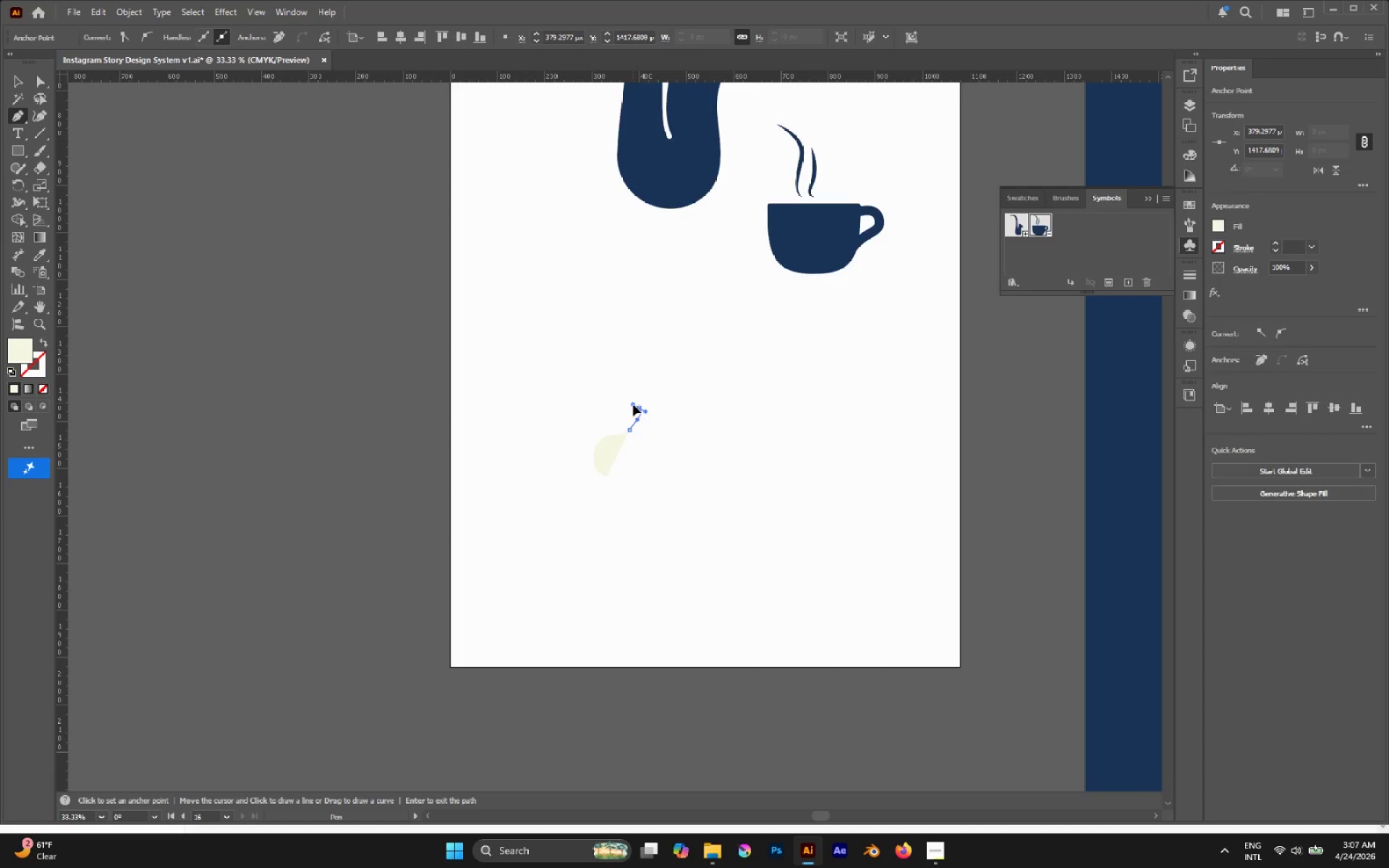 
key(Space)
 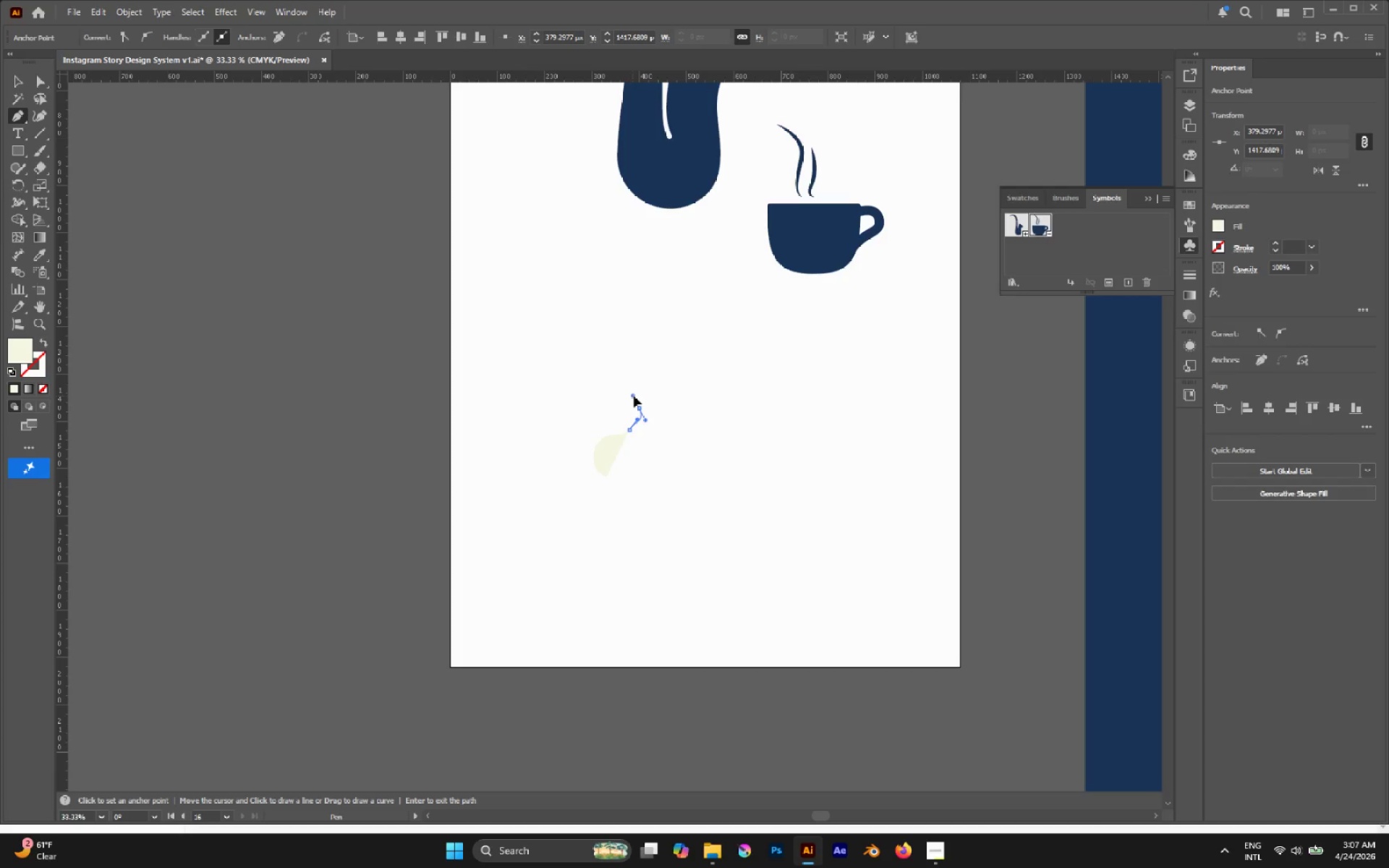 
hold_key(key=Space, duration=0.97)
 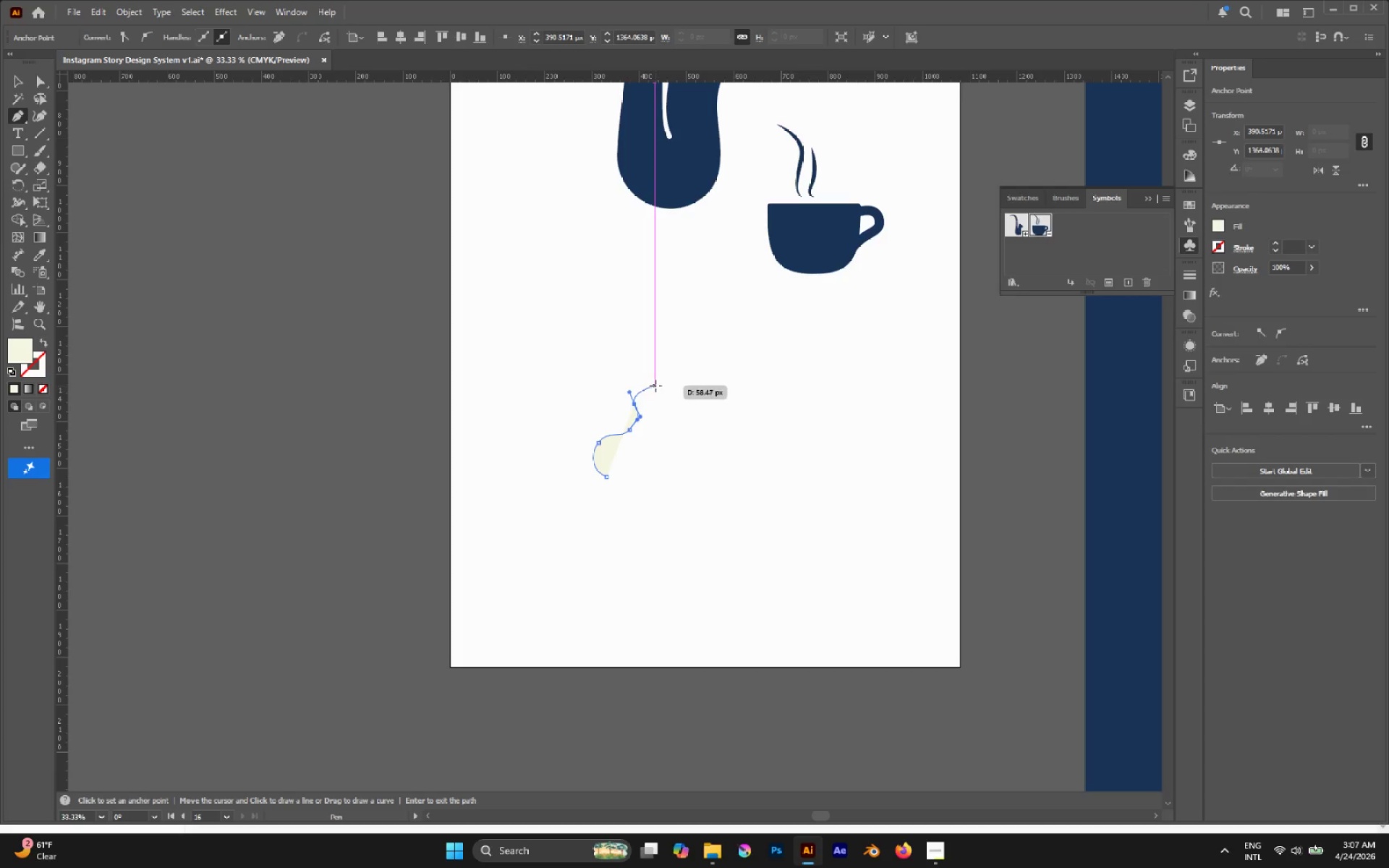 
left_click_drag(start_coordinate=[655, 386], to_coordinate=[666, 391])
 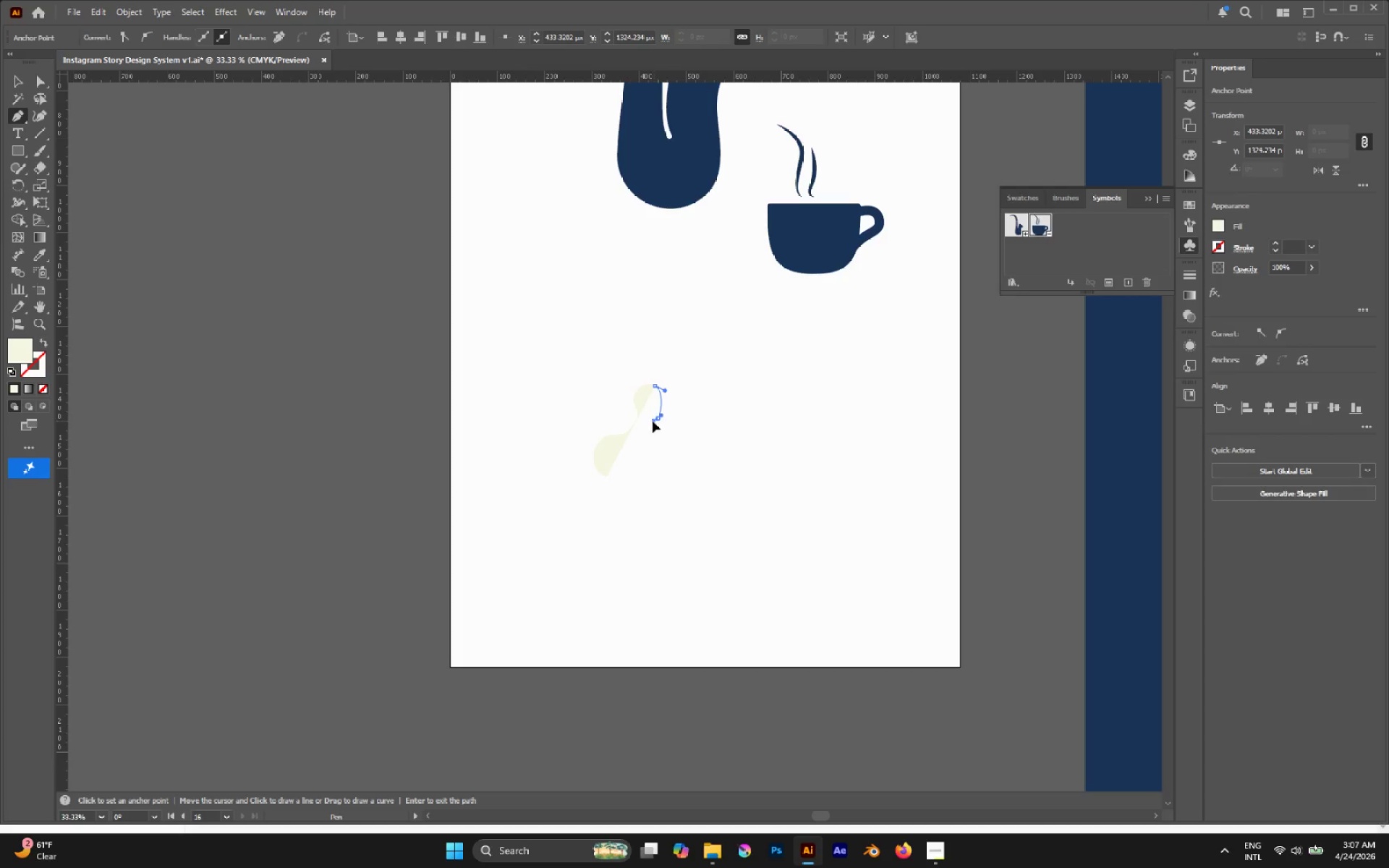 
hold_key(key=Space, duration=0.92)
 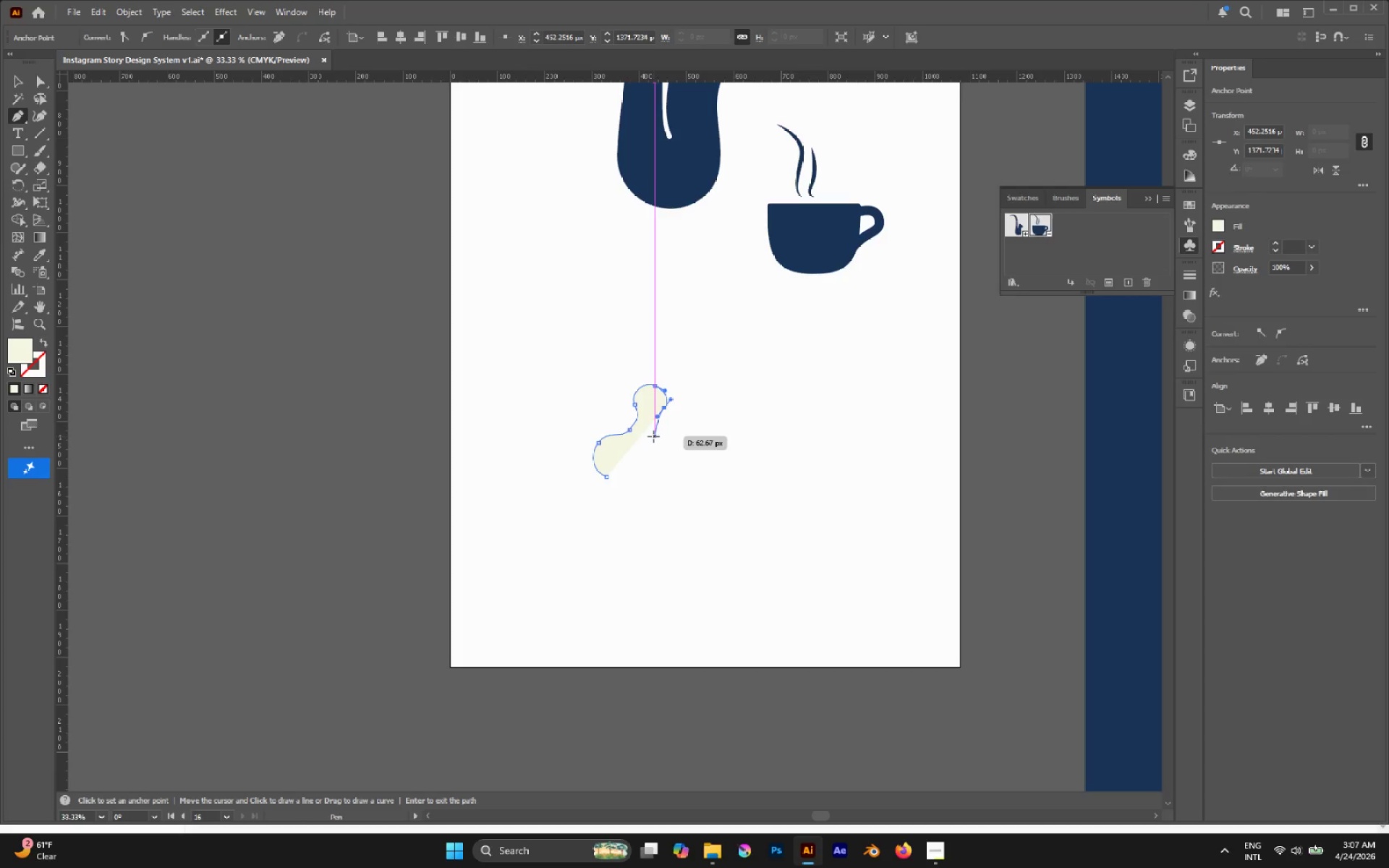 
left_click_drag(start_coordinate=[653, 437], to_coordinate=[658, 441])
 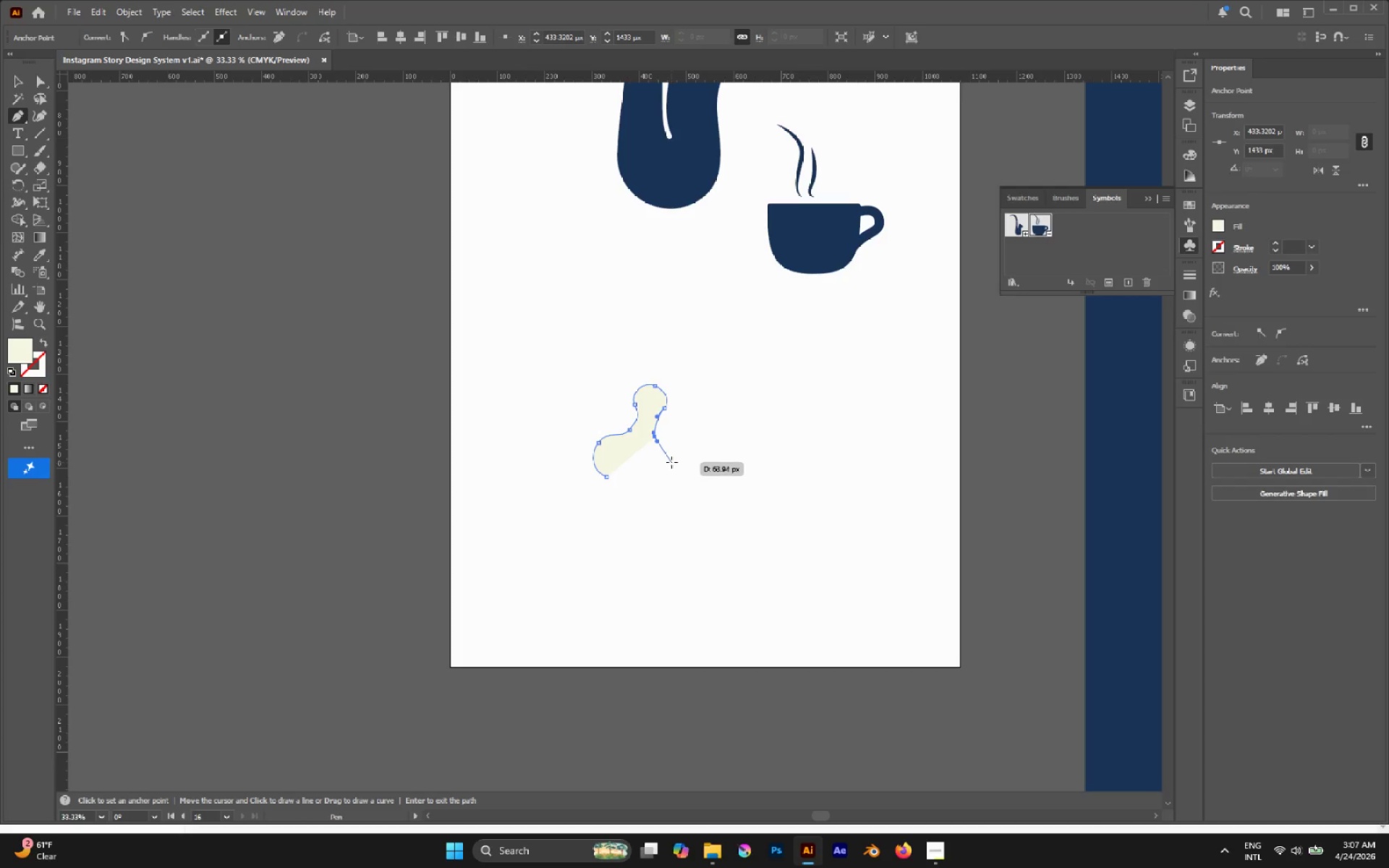 
left_click_drag(start_coordinate=[673, 464], to_coordinate=[670, 475])
 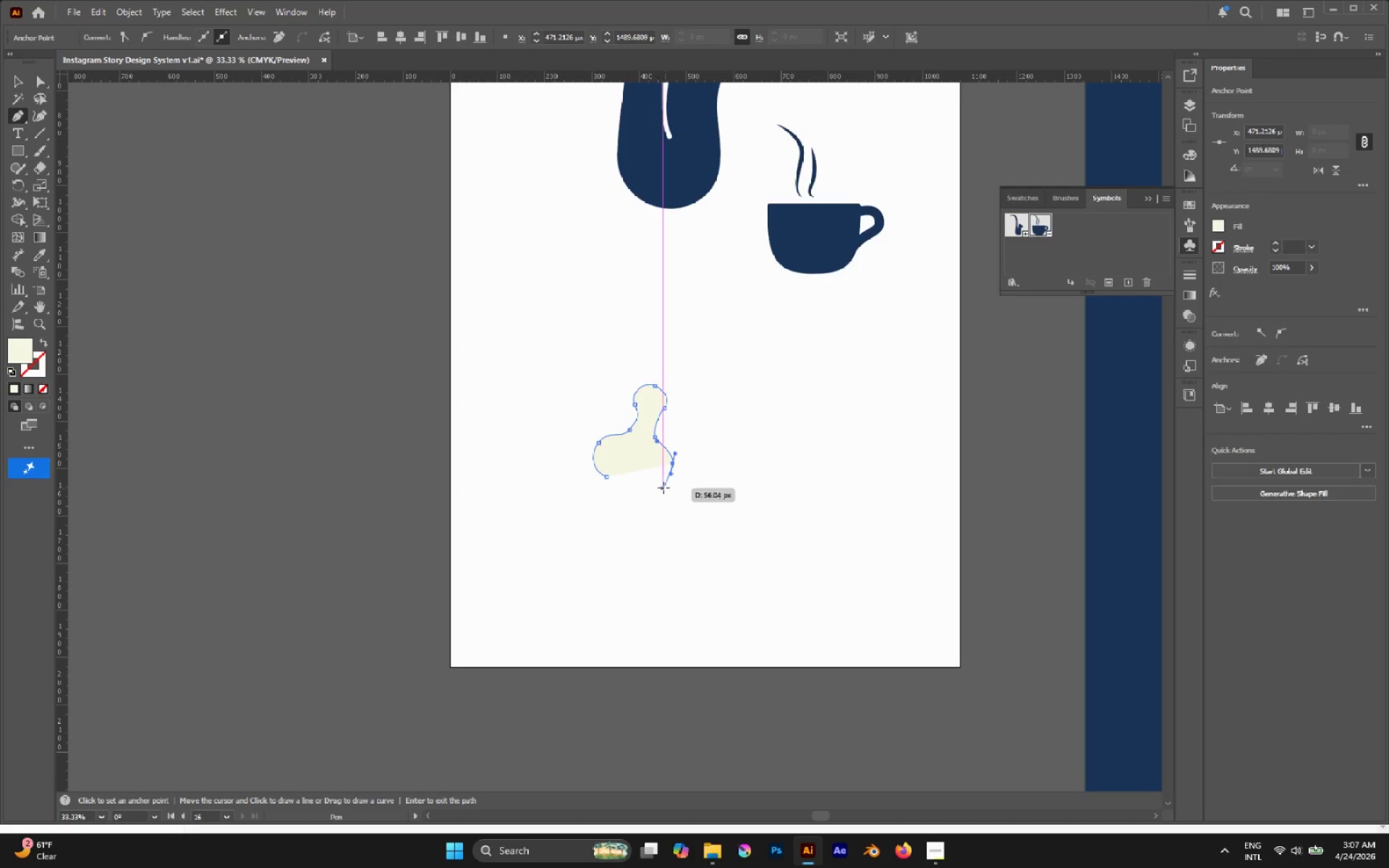 
left_click_drag(start_coordinate=[647, 477], to_coordinate=[642, 470])
 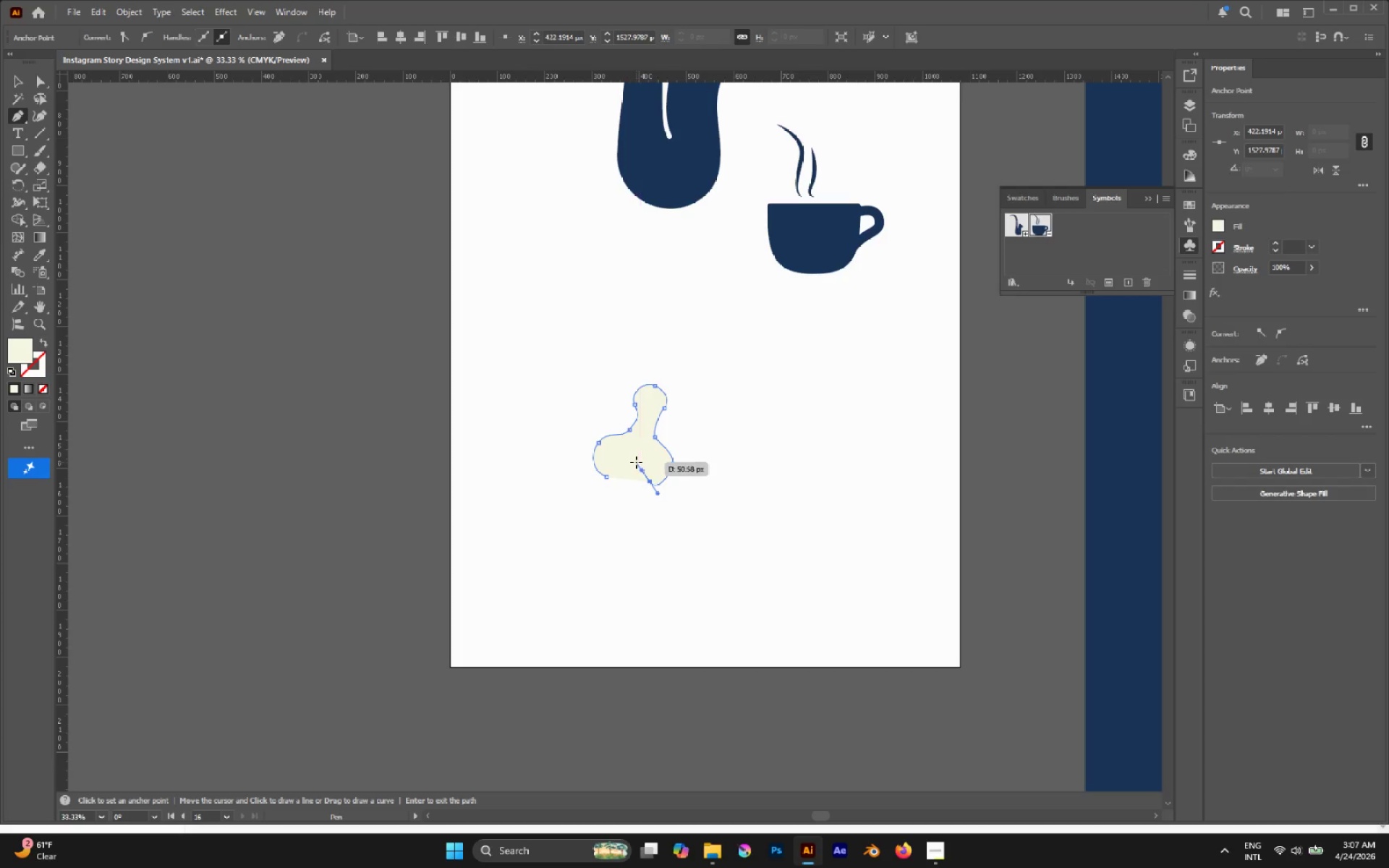 
hold_key(key=Space, duration=1.42)
 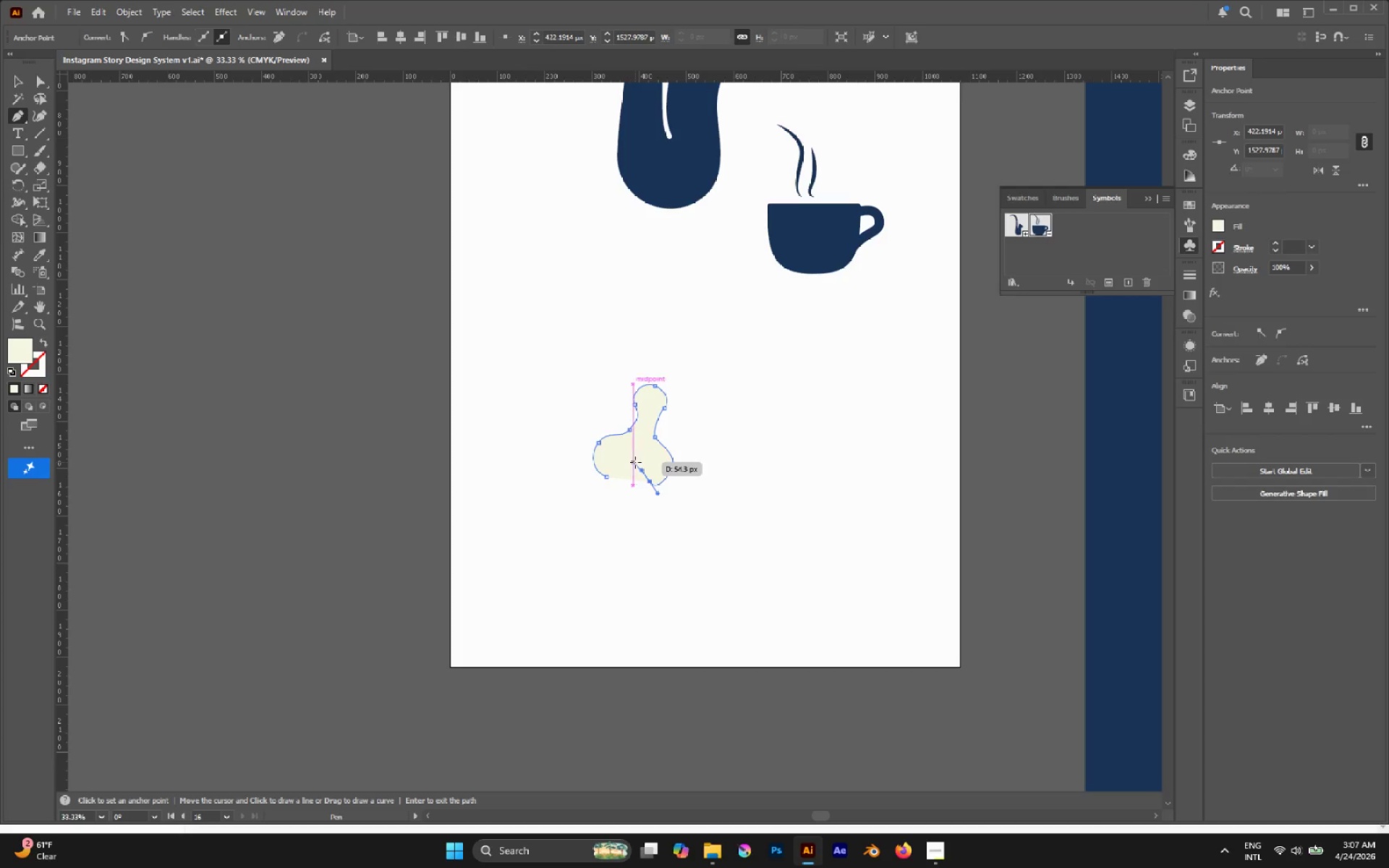 
left_click_drag(start_coordinate=[635, 462], to_coordinate=[626, 460])
 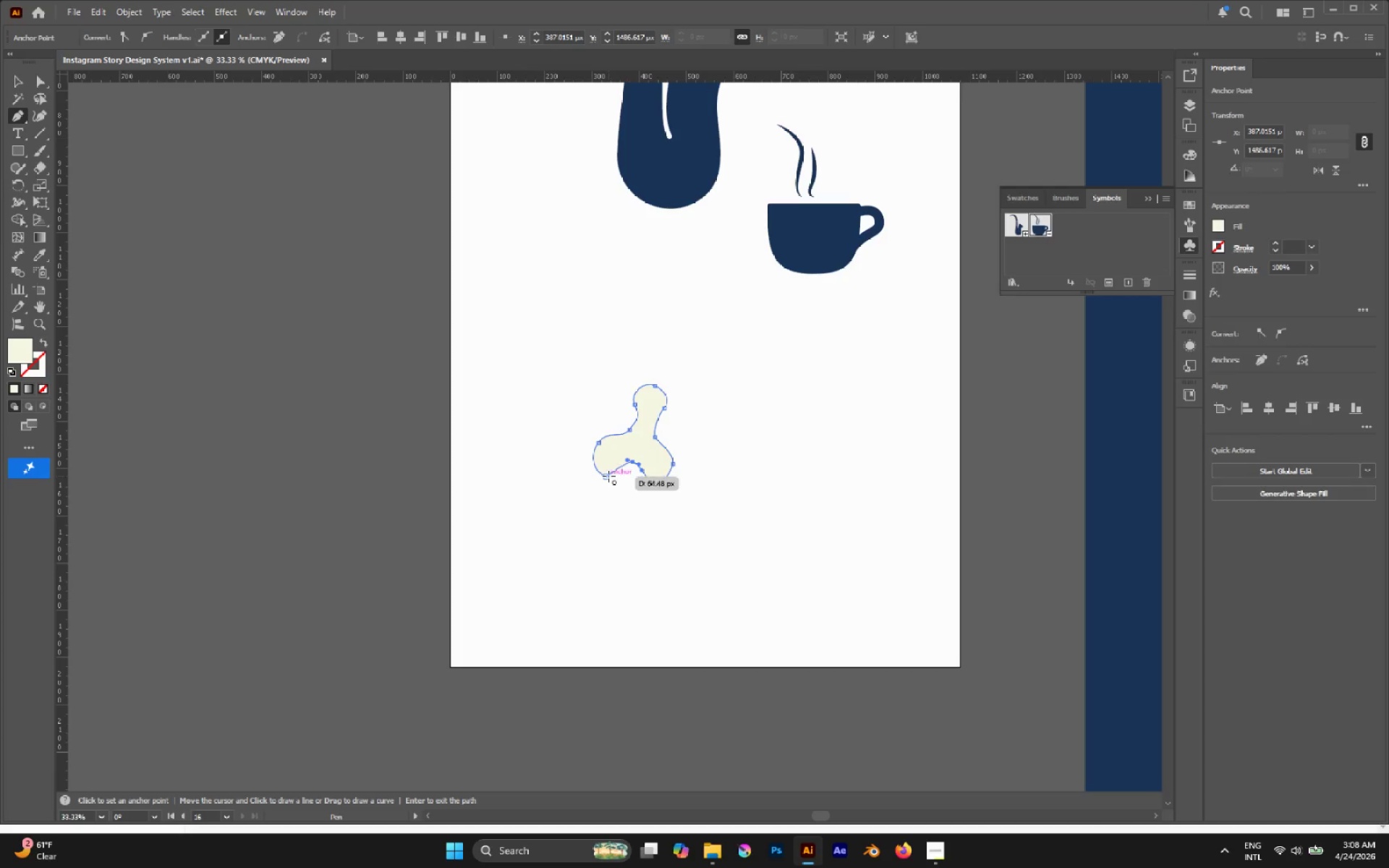 
left_click_drag(start_coordinate=[608, 477], to_coordinate=[595, 470])
 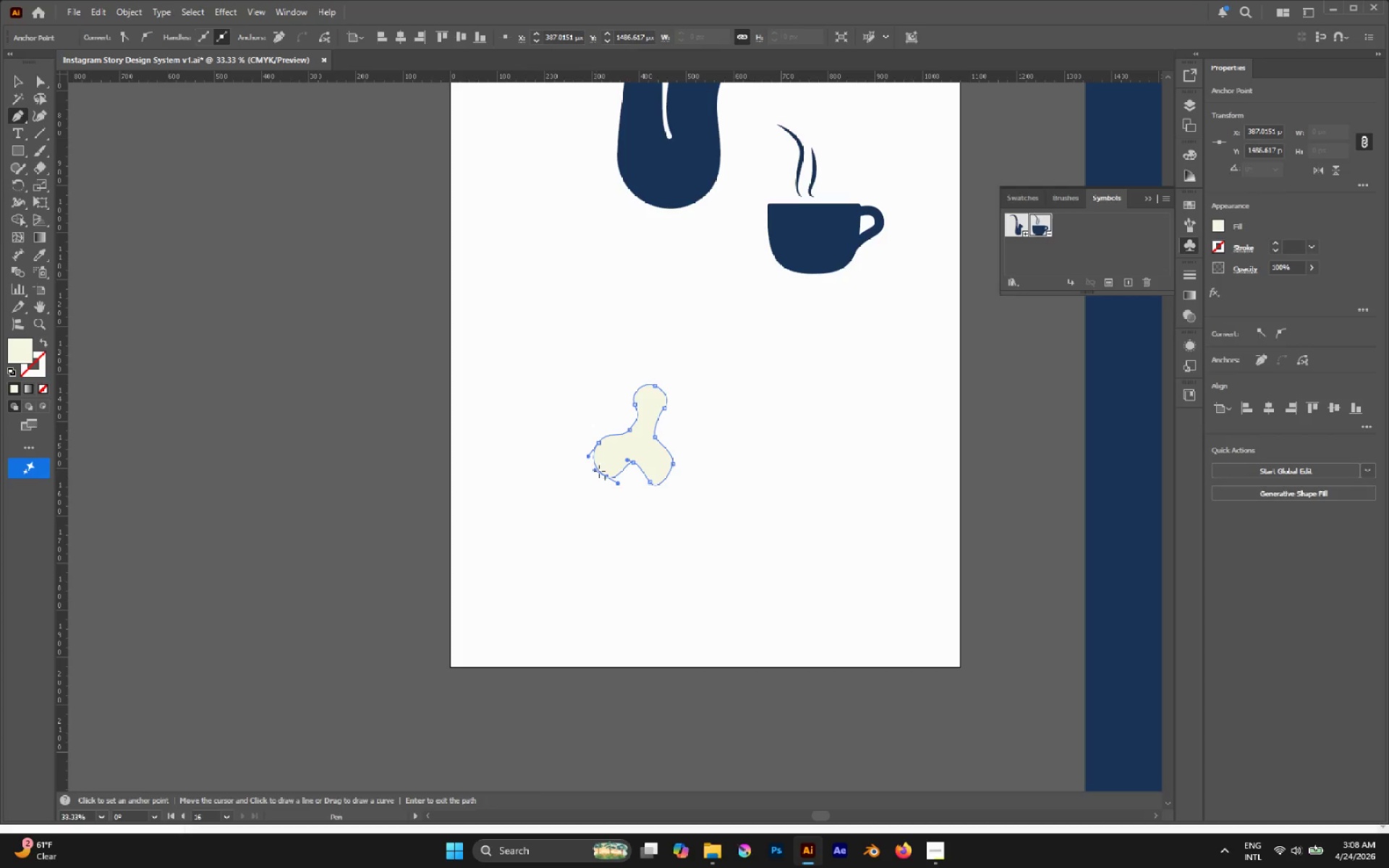 
key(A)
 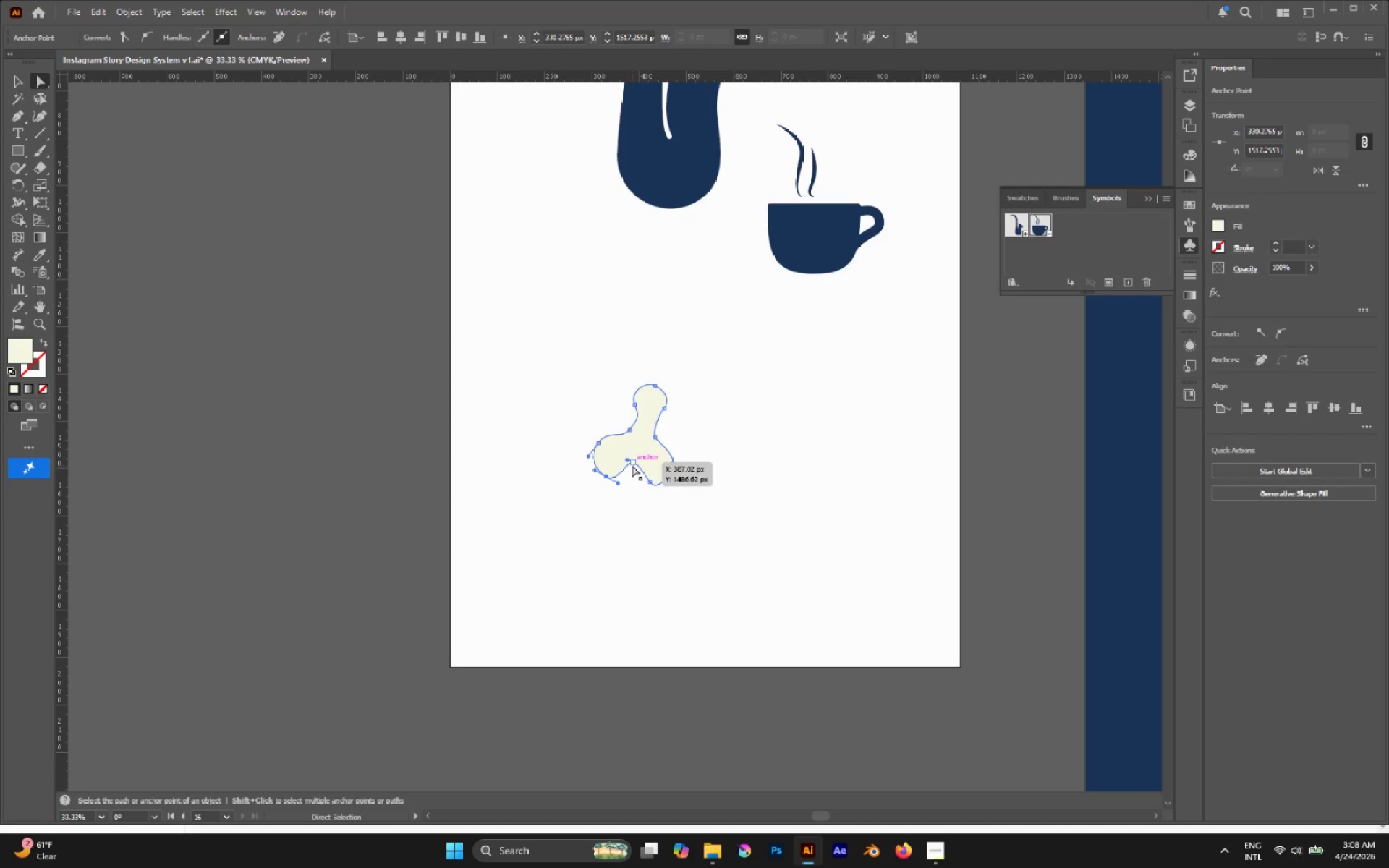 
left_click([633, 463])
 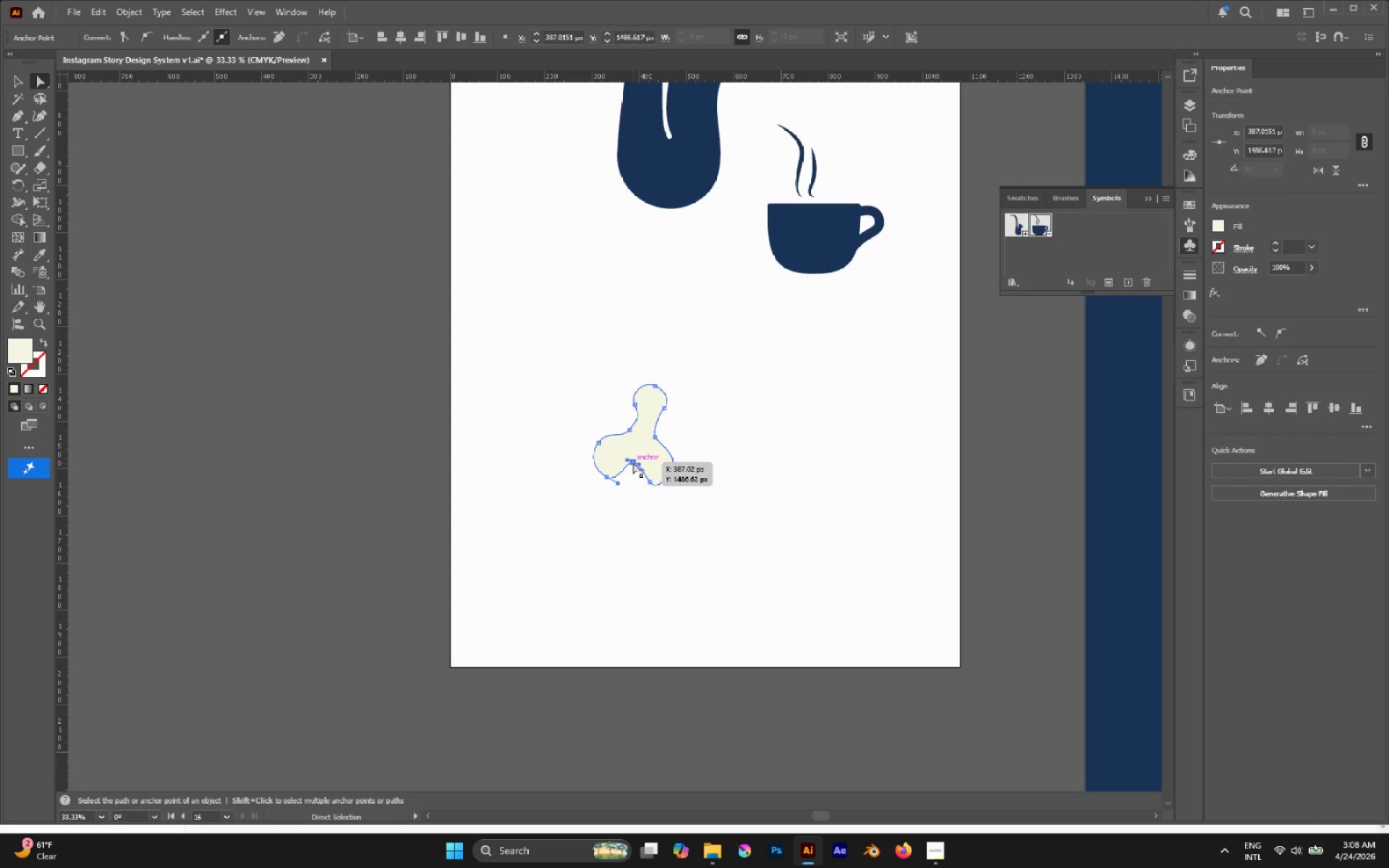 
left_click_drag(start_coordinate=[632, 462], to_coordinate=[632, 470])
 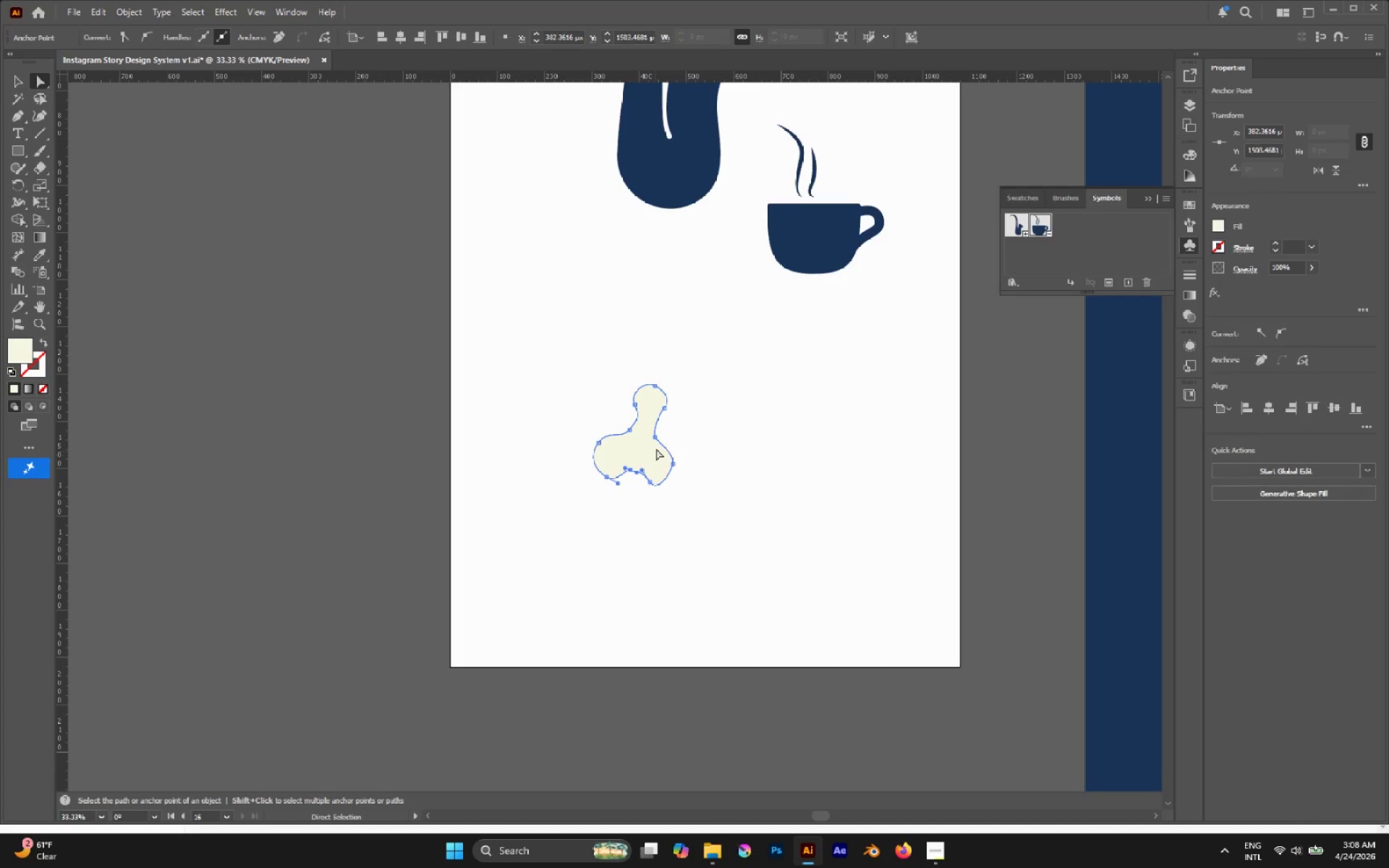 
hold_key(key=AltLeft, duration=1.03)
scroll: coordinate [653, 434], scroll_direction: up, amount: 2.0
 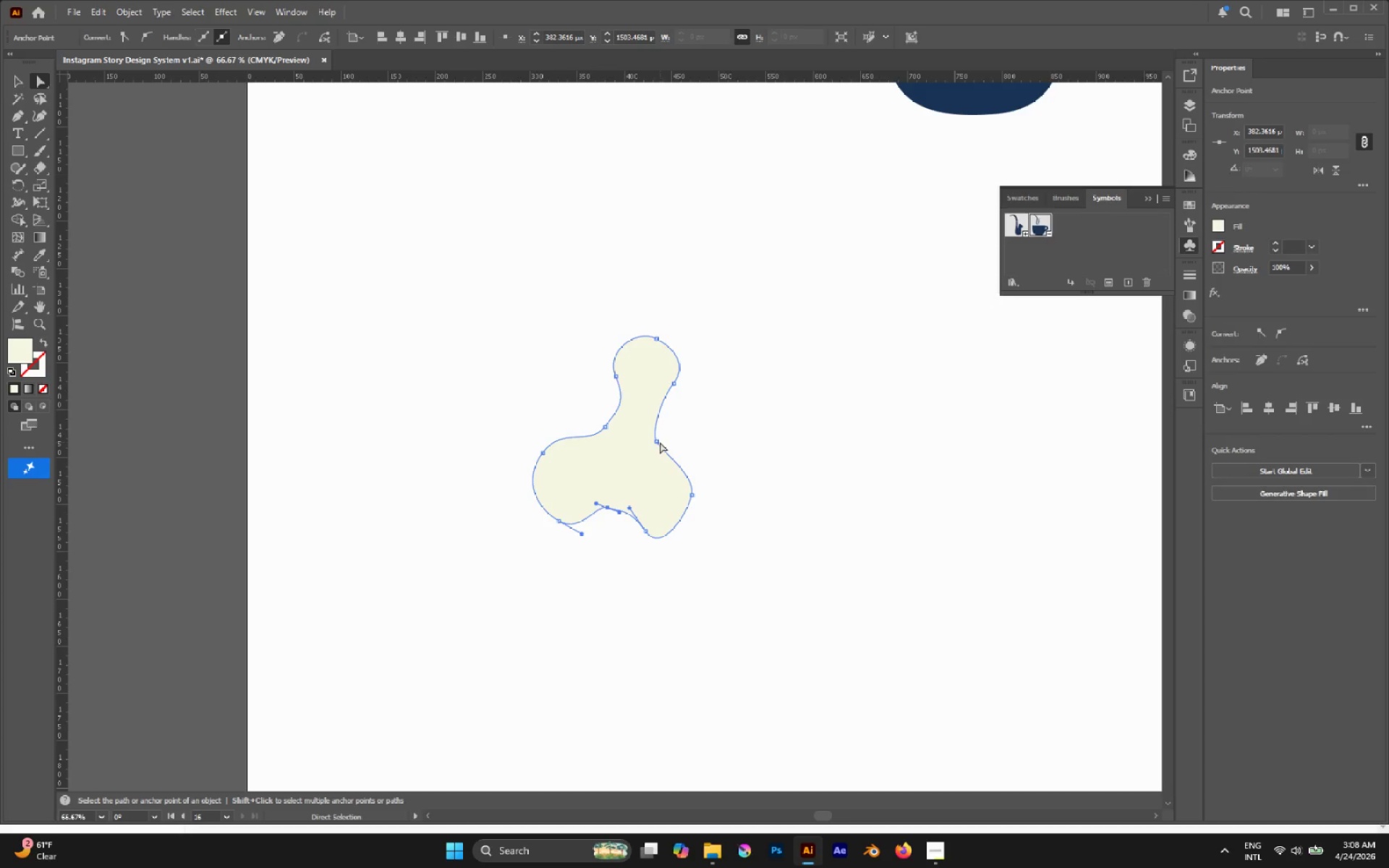 
left_click([658, 442])
 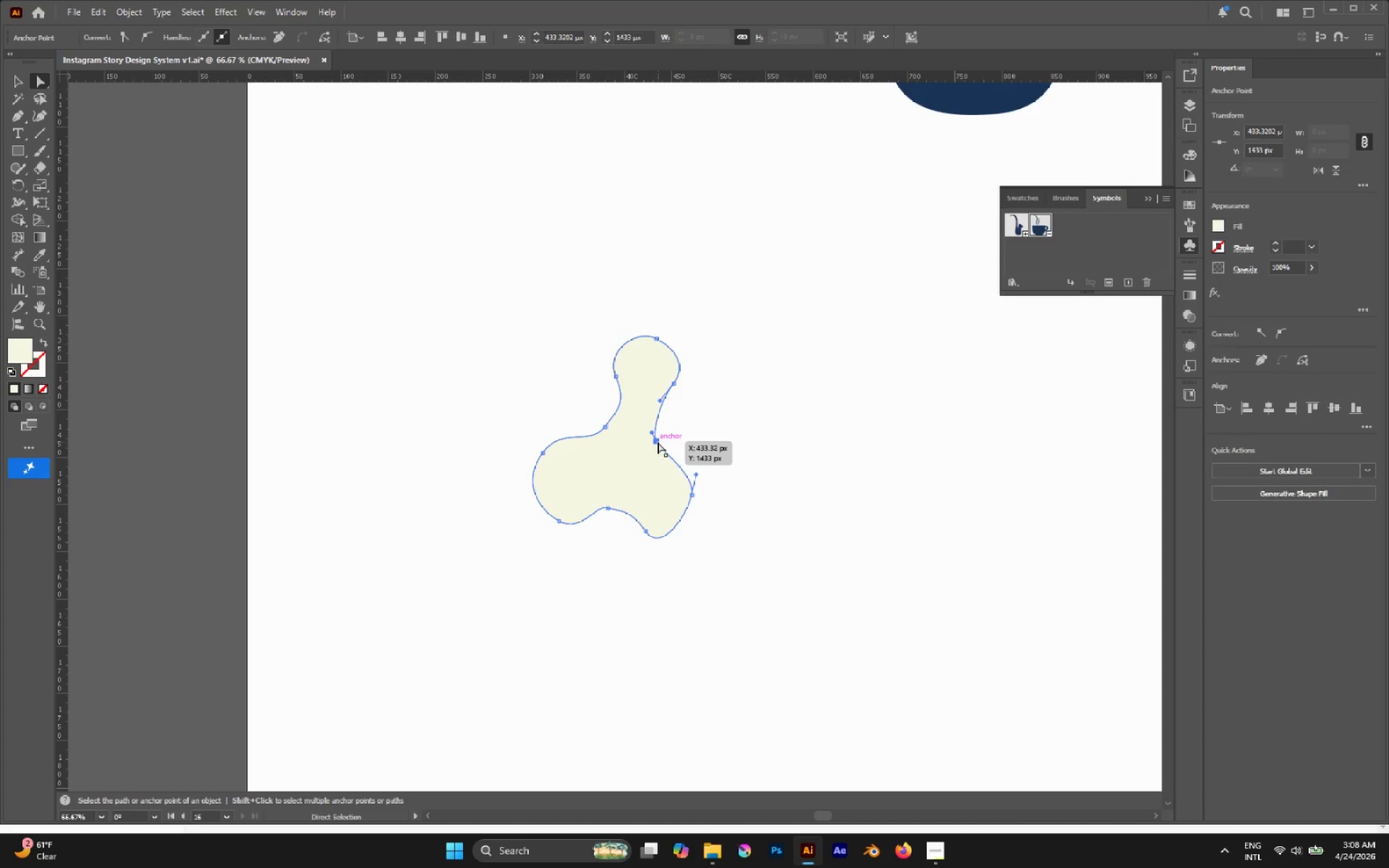 
left_click_drag(start_coordinate=[658, 442], to_coordinate=[669, 429])
 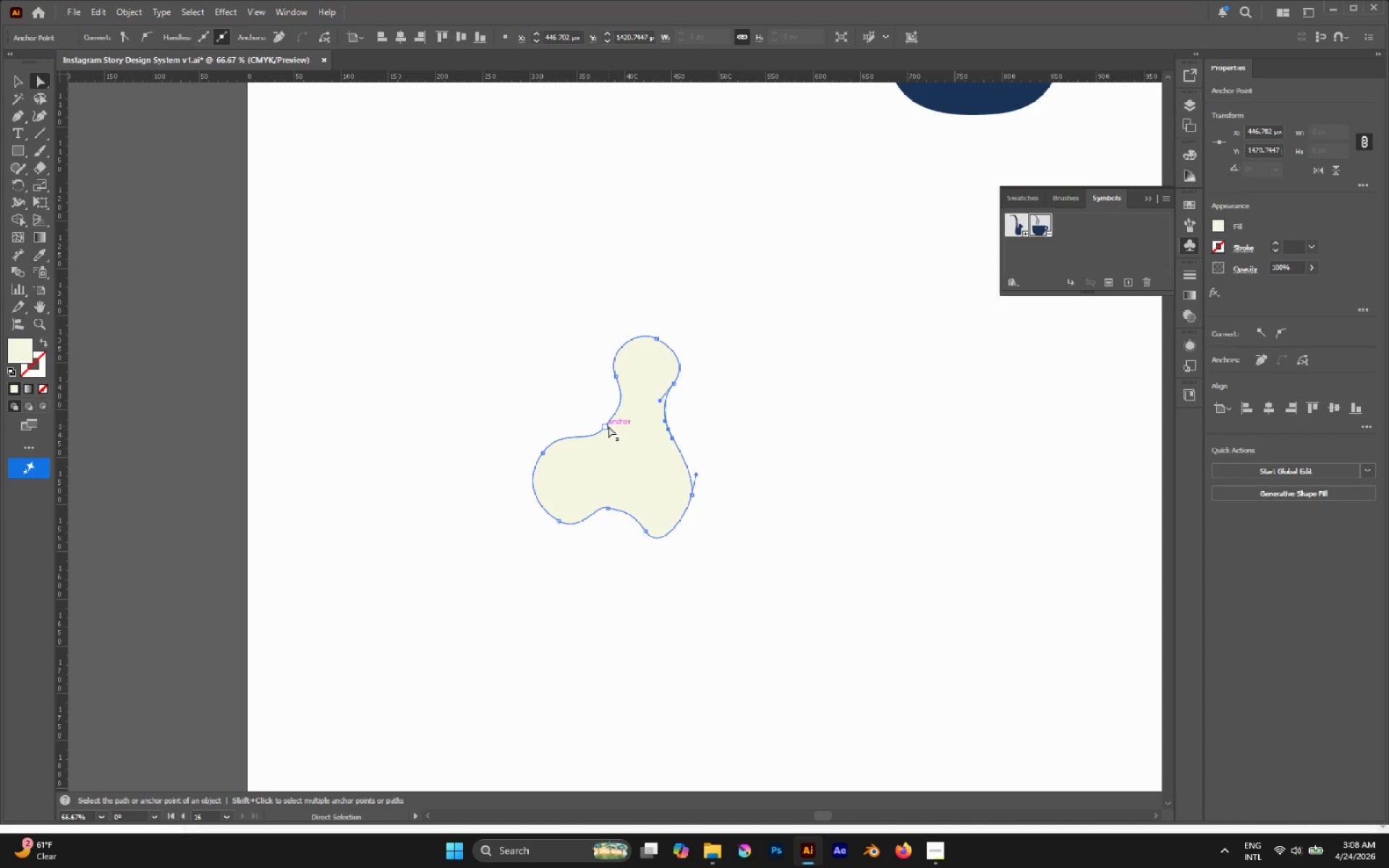 
left_click_drag(start_coordinate=[607, 426], to_coordinate=[596, 417])
 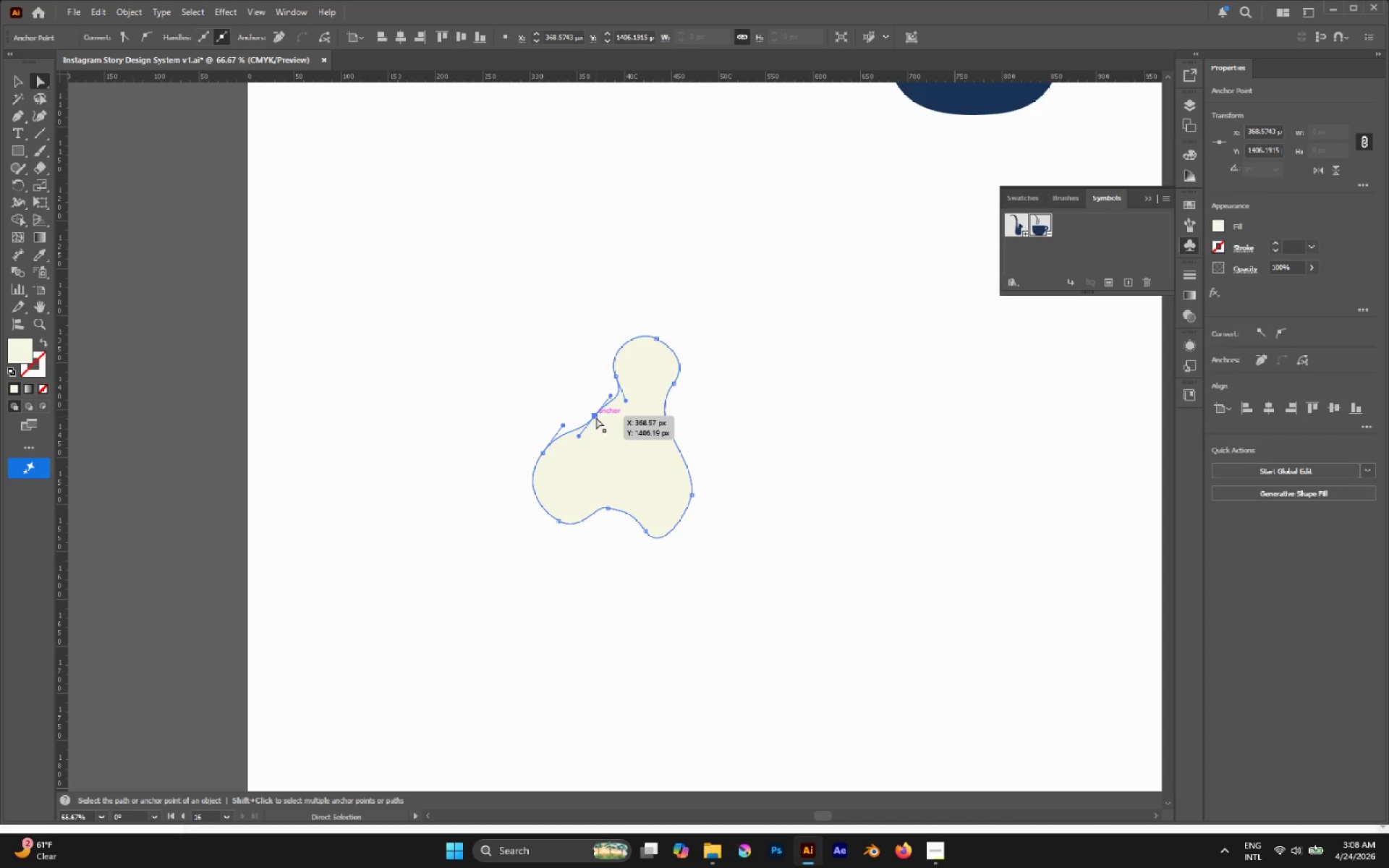 
left_click([642, 447])
 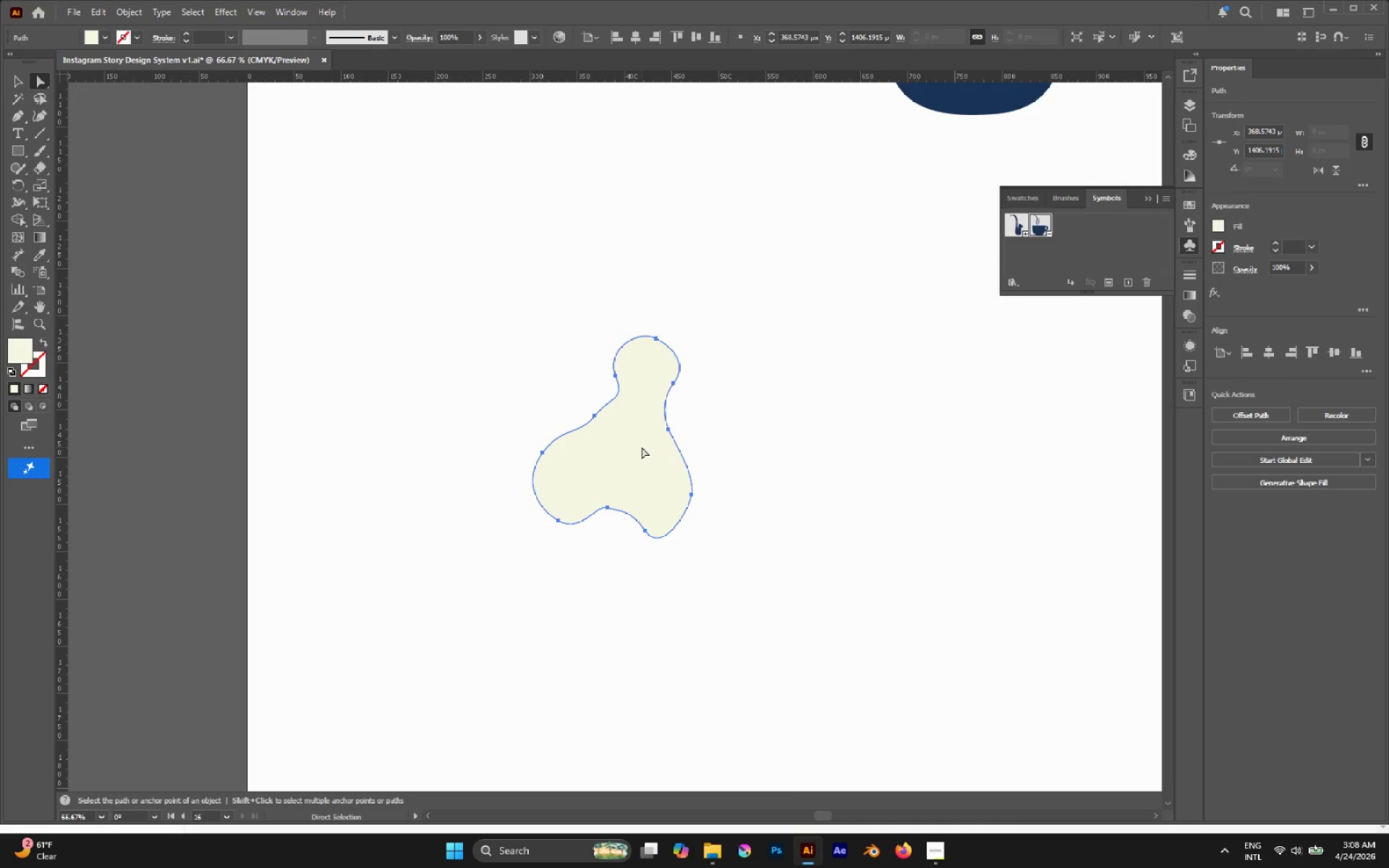 
right_click([642, 447])
 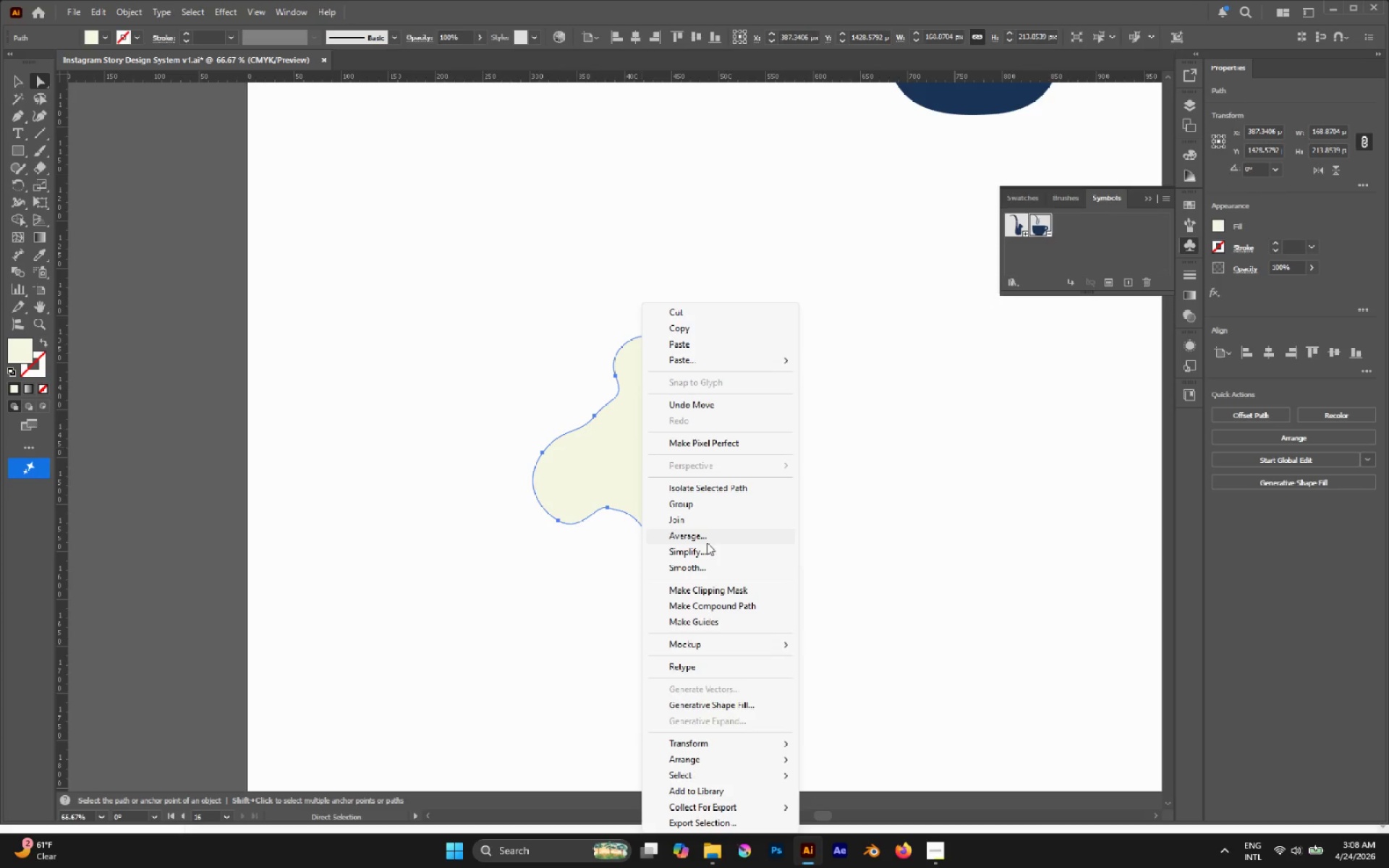 
left_click([702, 552])
 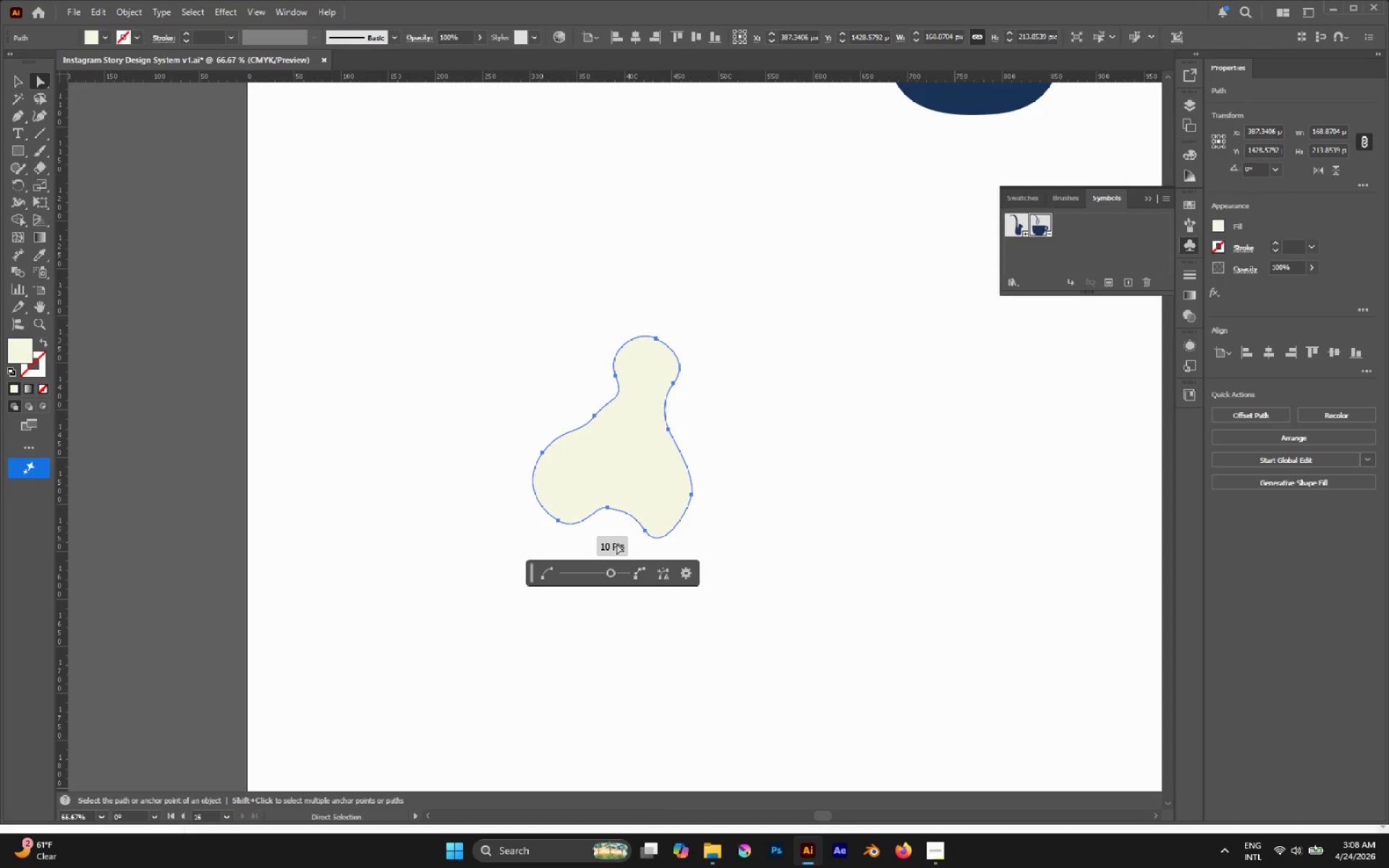 
left_click_drag(start_coordinate=[604, 566], to_coordinate=[595, 570])
 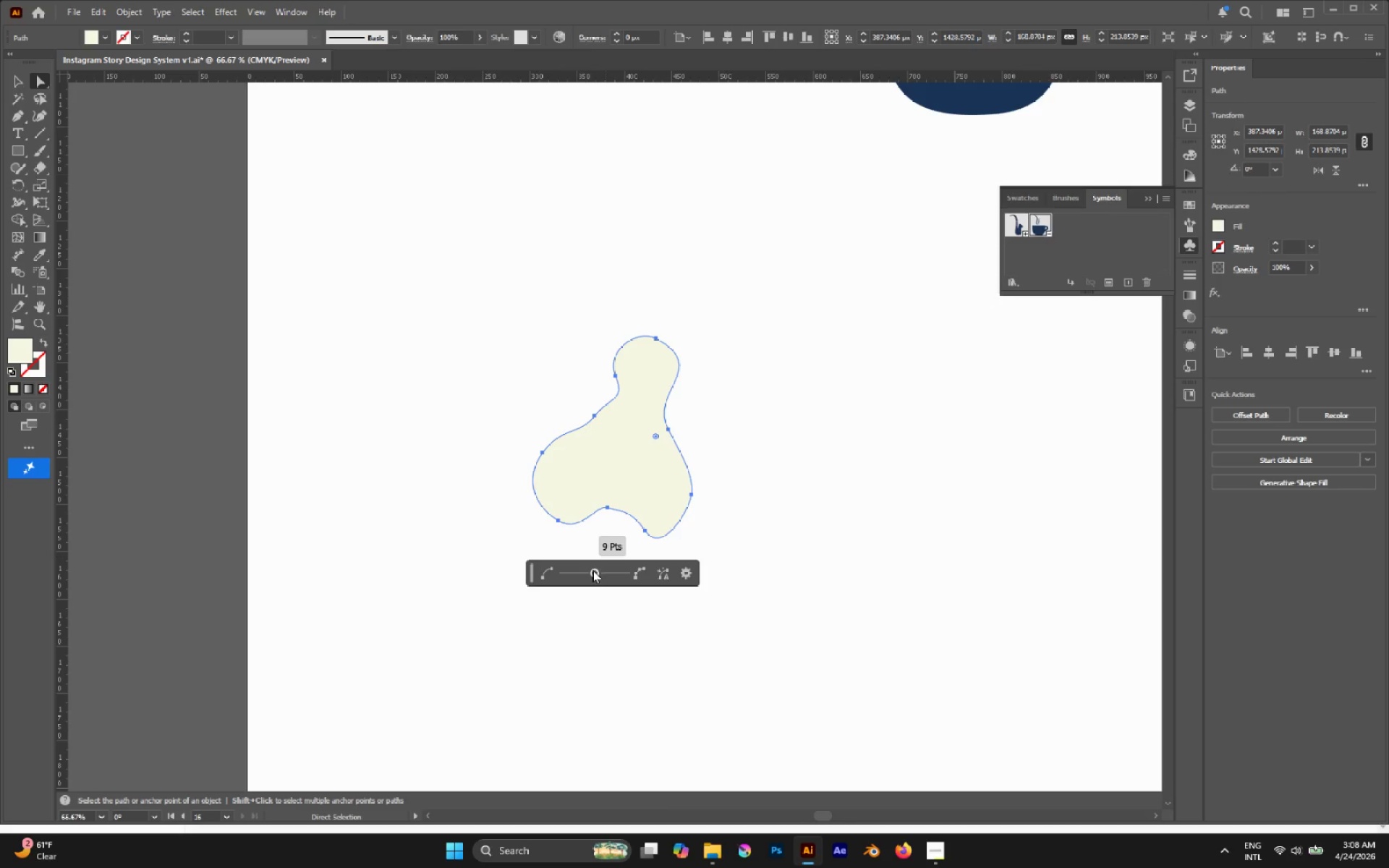 
left_click_drag(start_coordinate=[592, 570], to_coordinate=[555, 569])
 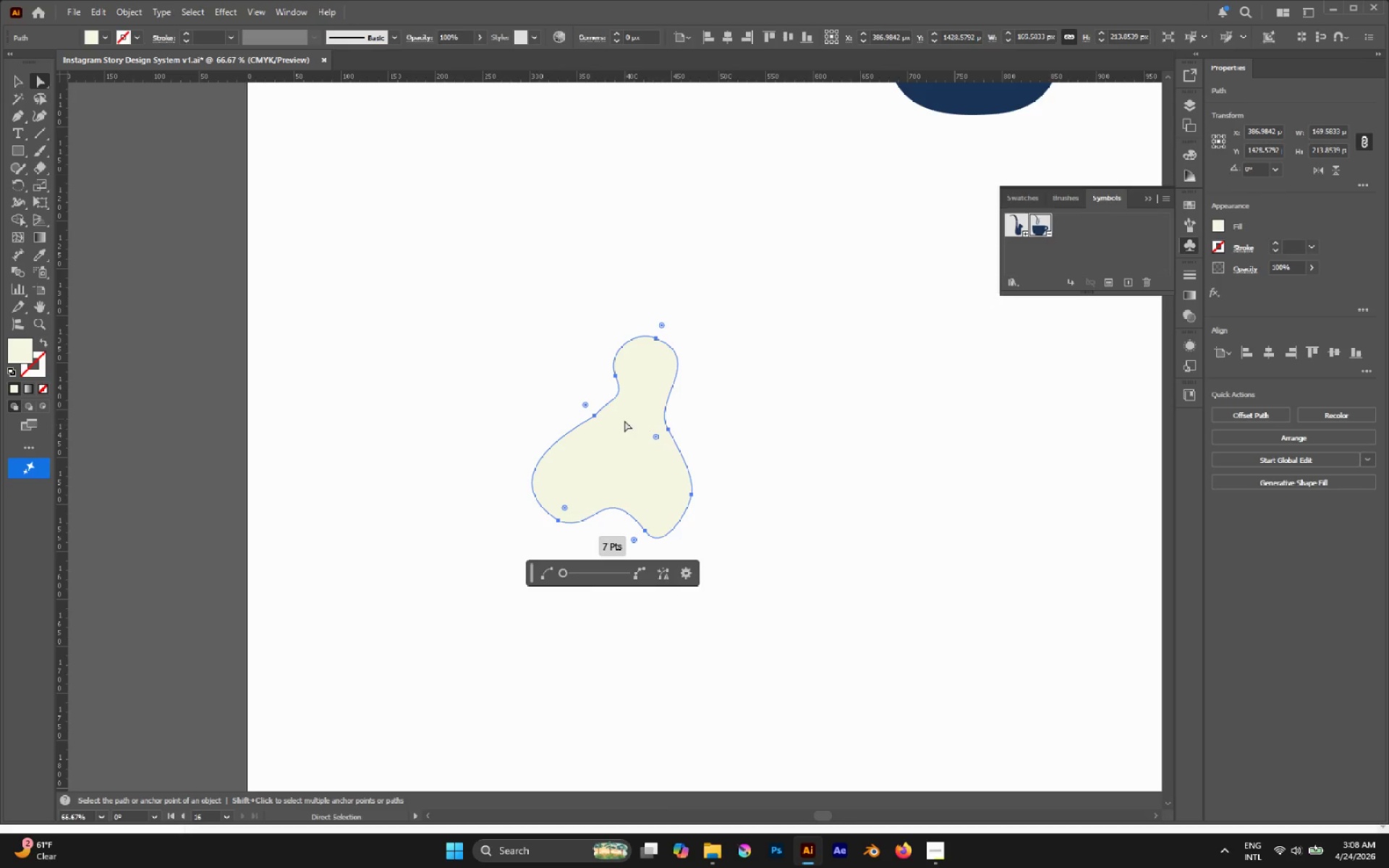 
left_click([593, 413])
 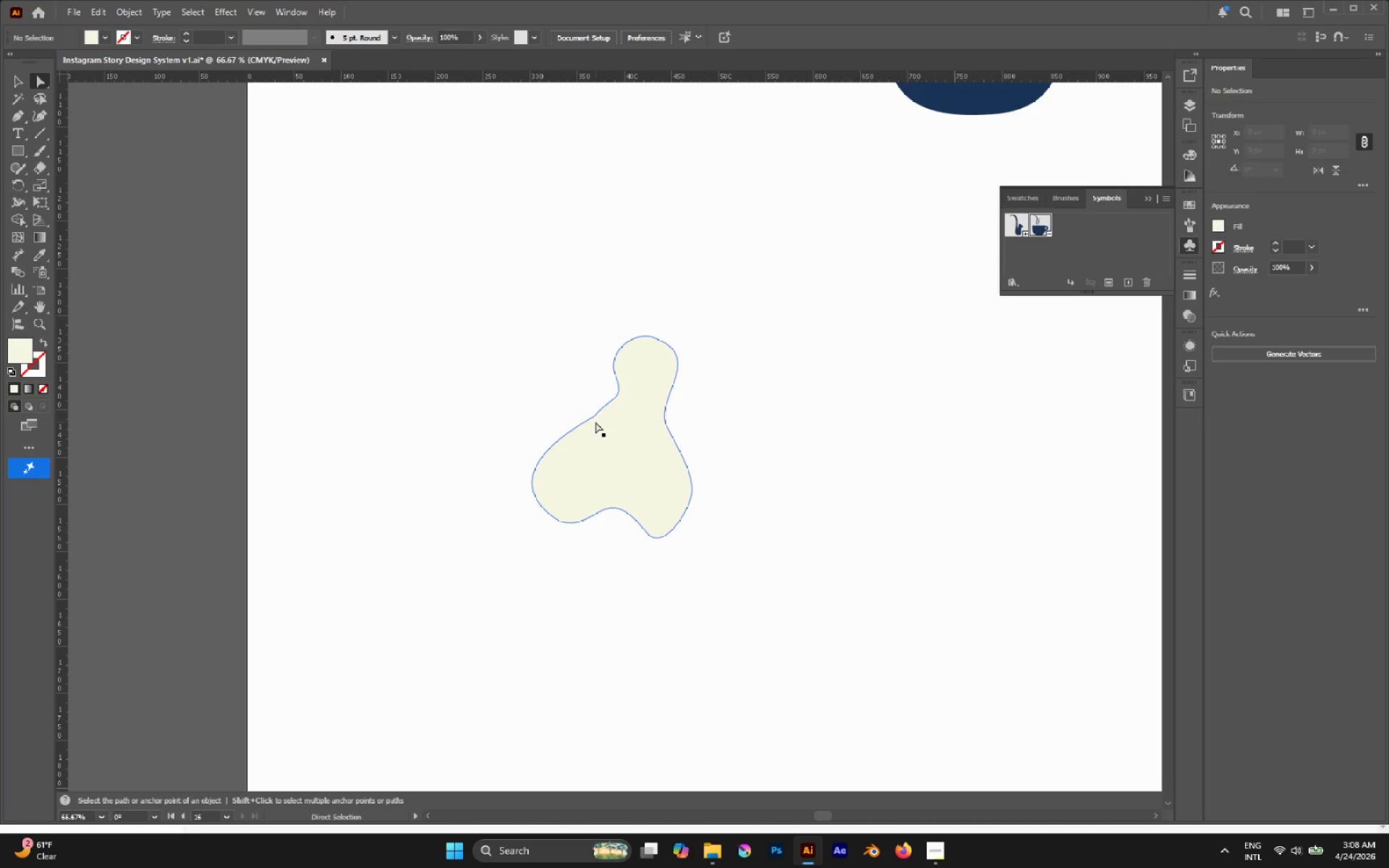 
left_click([592, 415])
 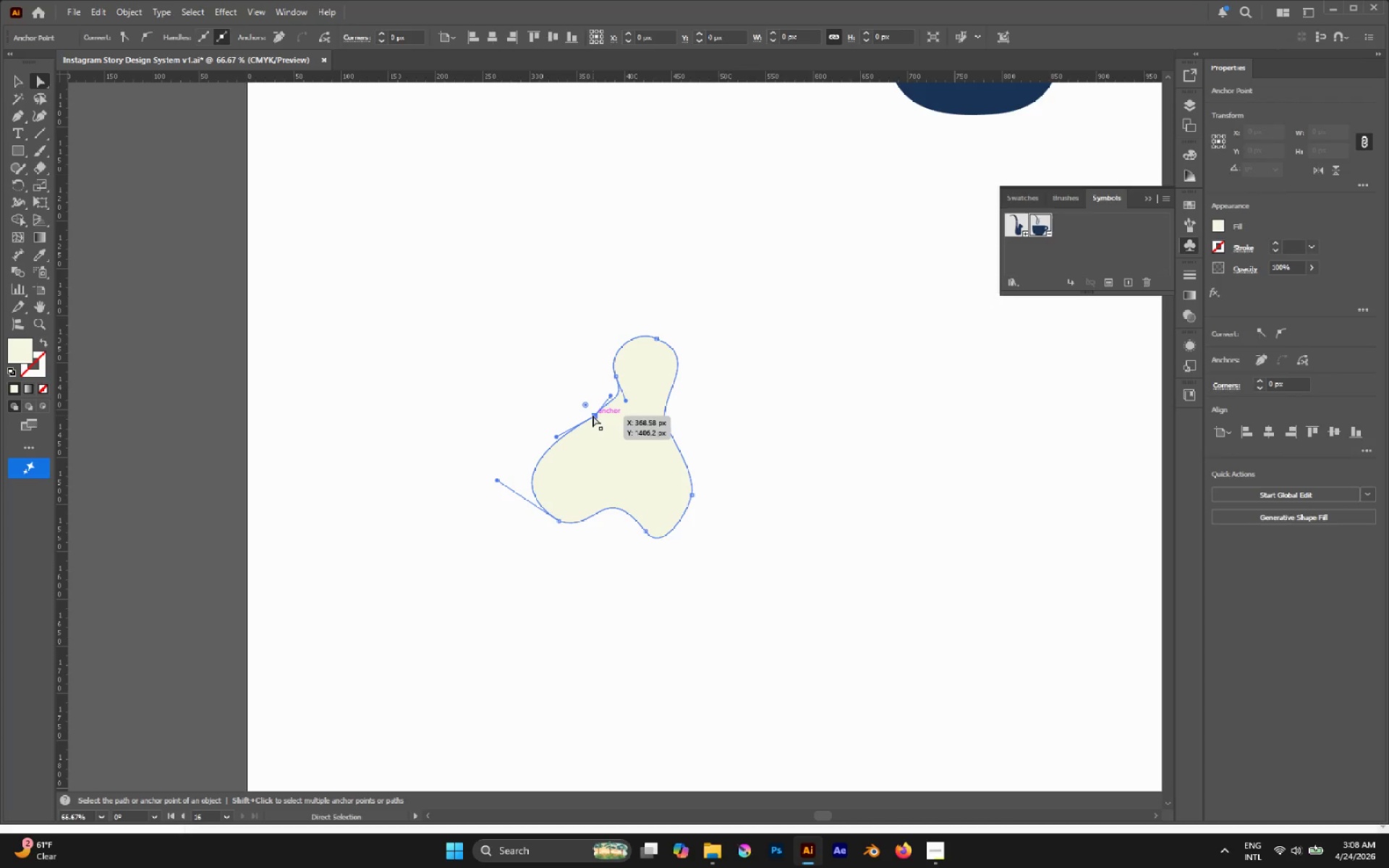 
left_click_drag(start_coordinate=[592, 415], to_coordinate=[579, 421])
 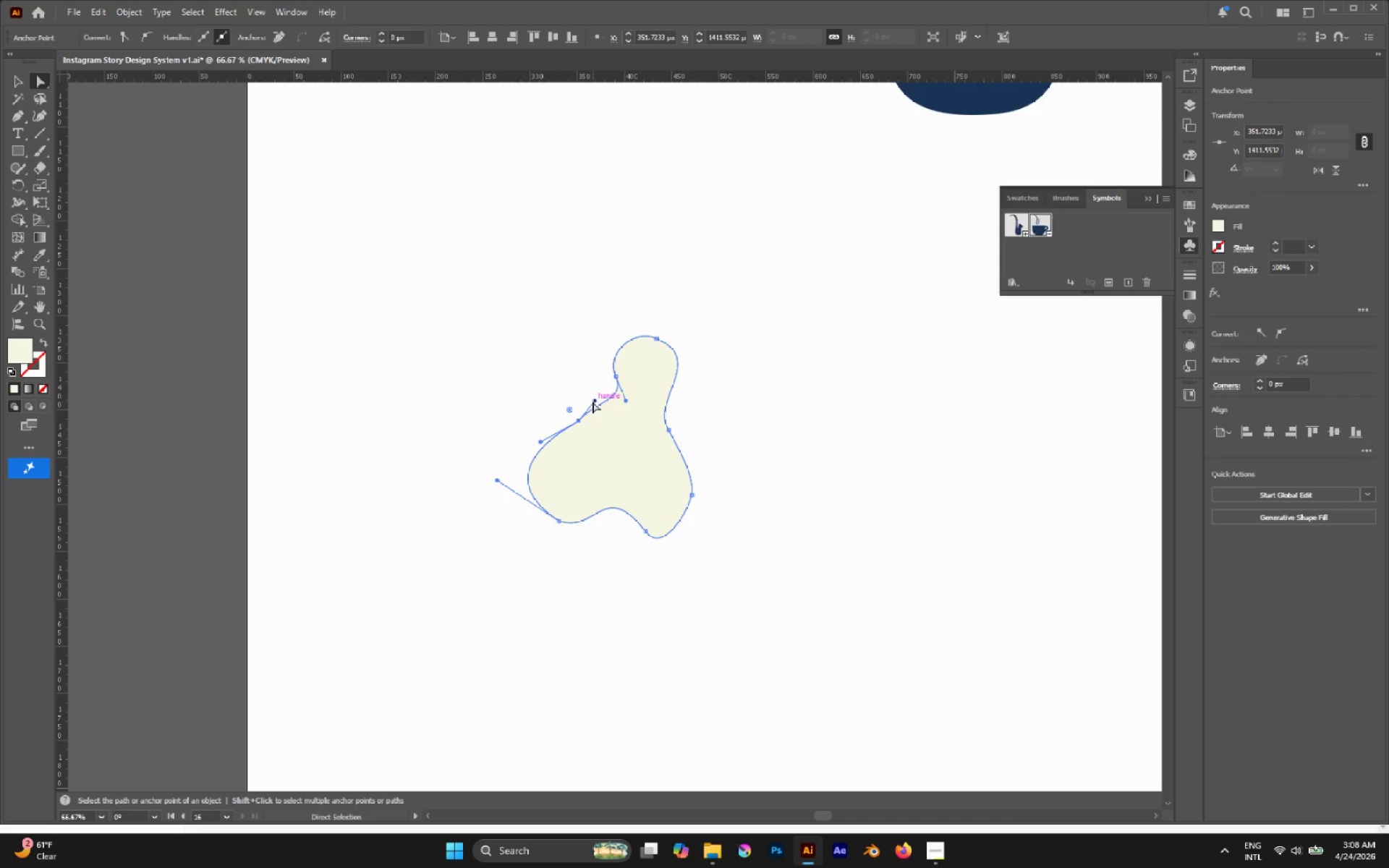 
left_click_drag(start_coordinate=[592, 401], to_coordinate=[610, 412])
 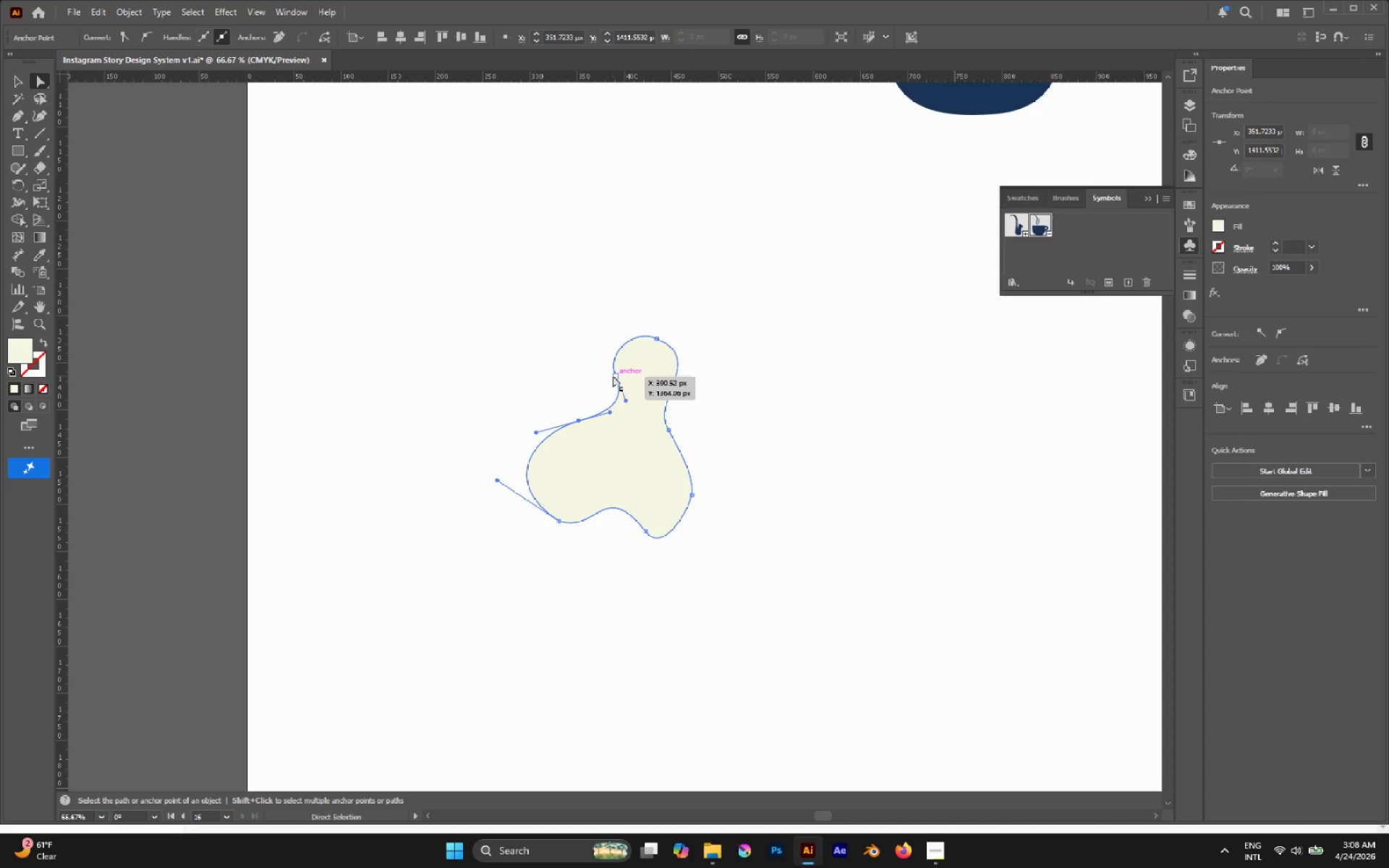 
left_click([613, 375])
 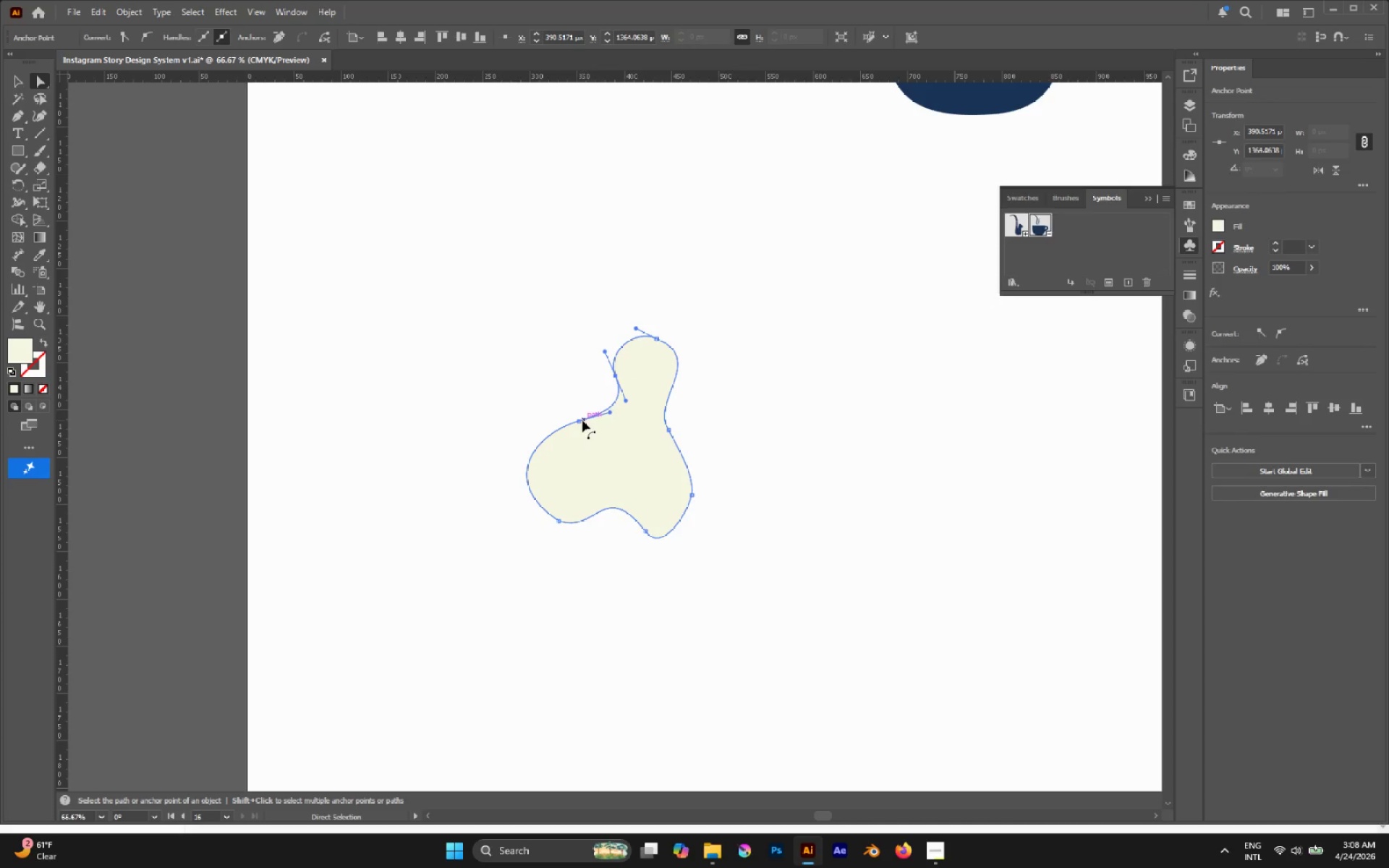 
left_click_drag(start_coordinate=[580, 420], to_coordinate=[564, 410])
 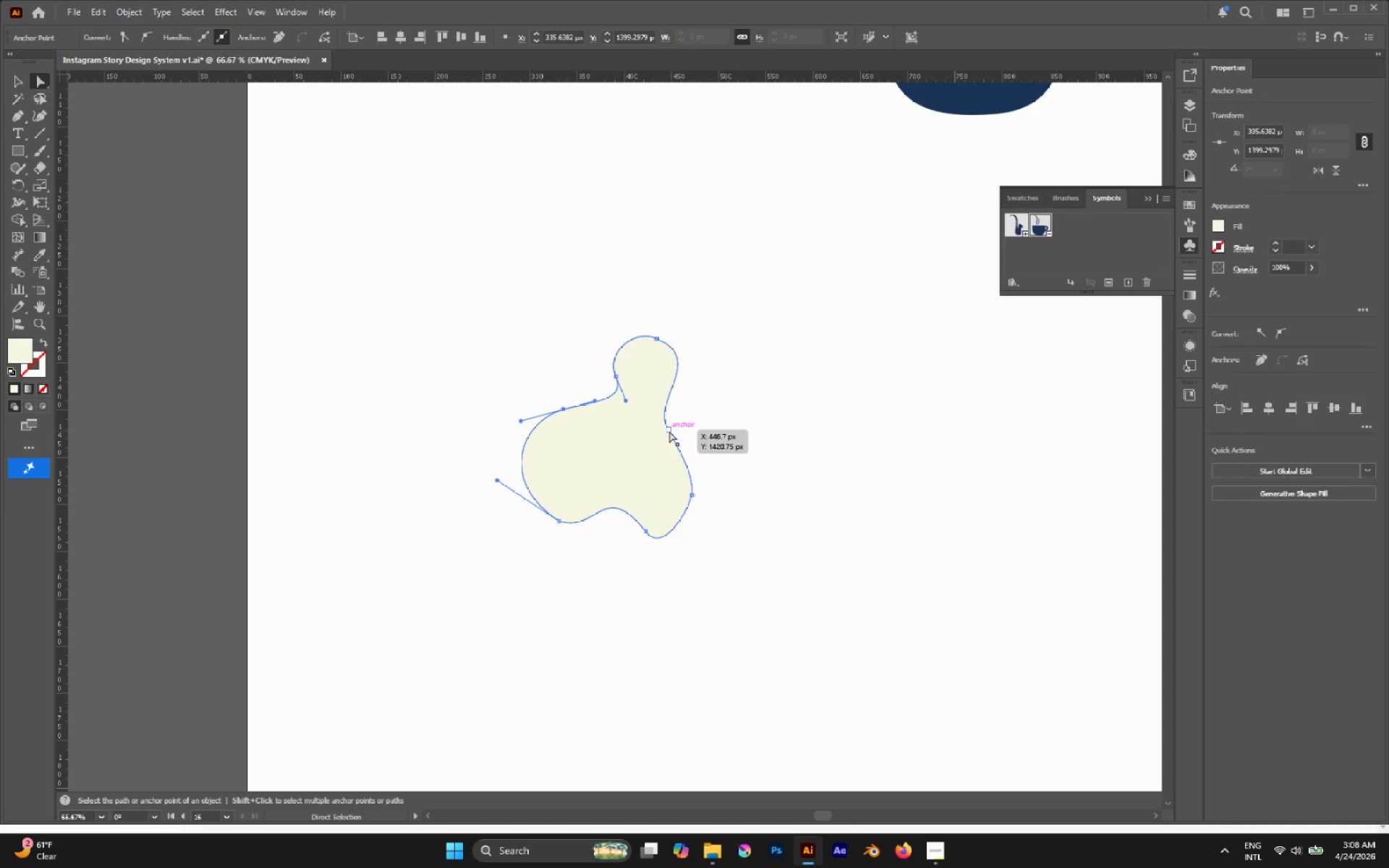 
left_click_drag(start_coordinate=[669, 431], to_coordinate=[679, 433])
 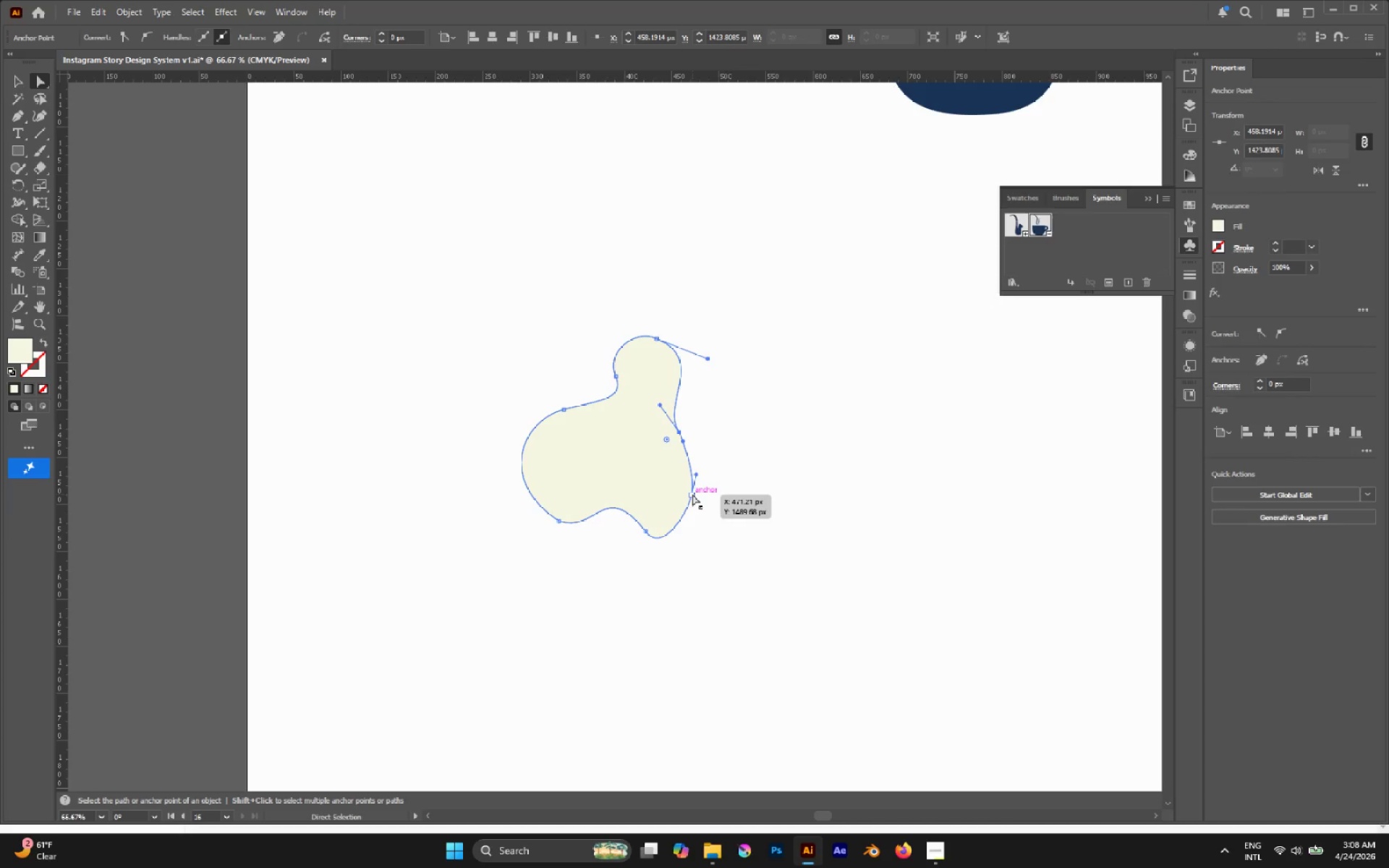 
left_click_drag(start_coordinate=[692, 494], to_coordinate=[713, 493])
 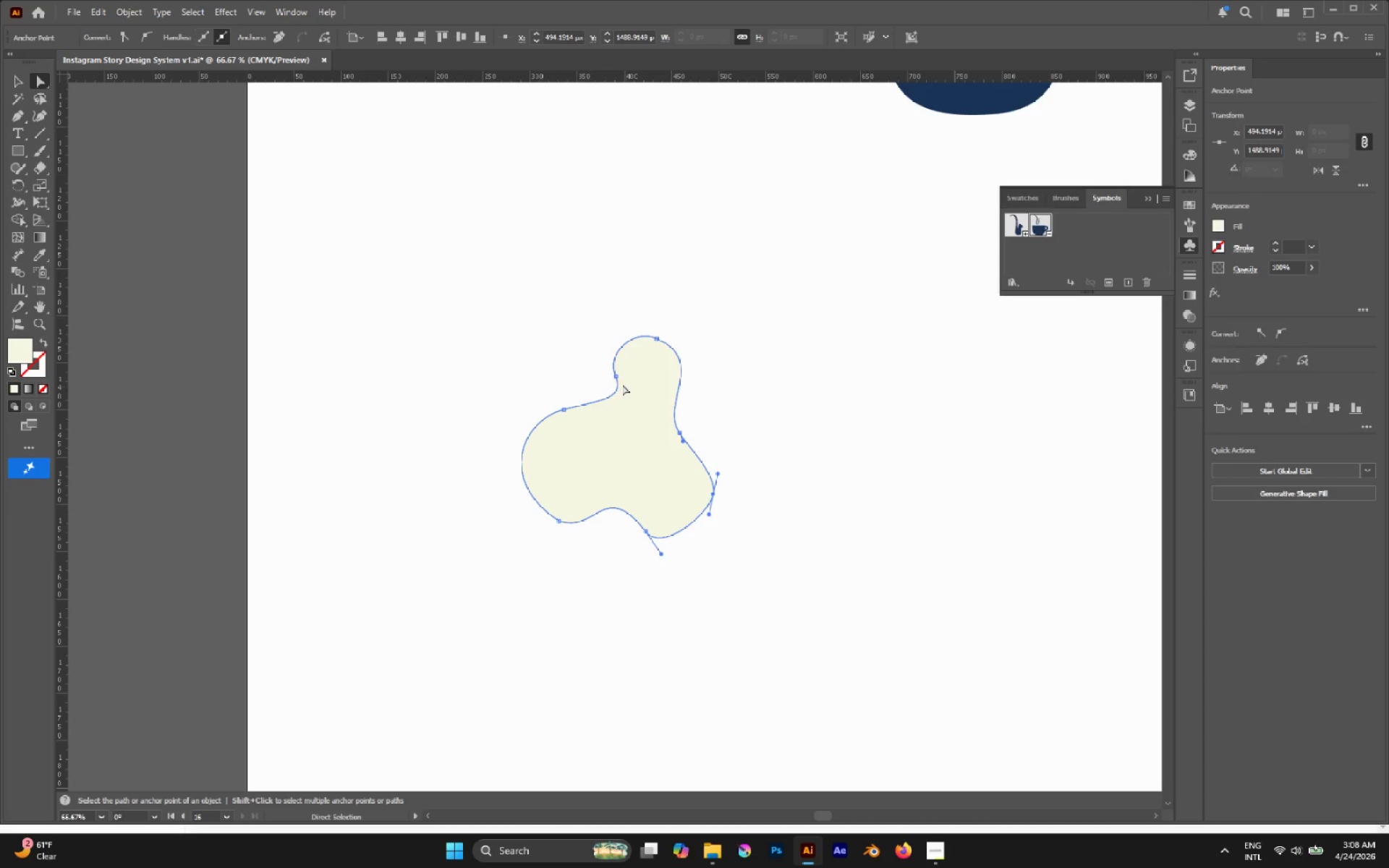 
left_click([614, 377])
 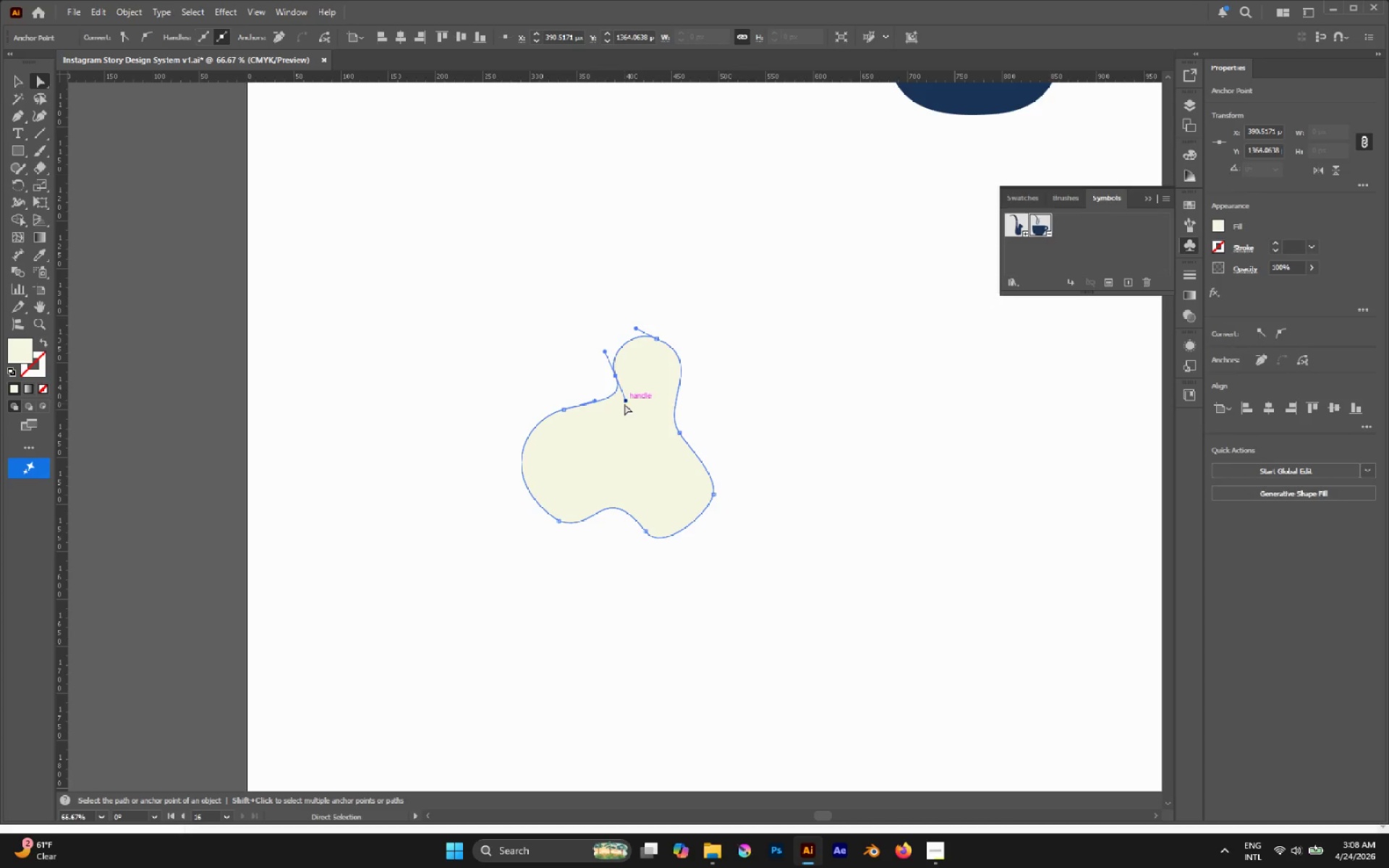 
left_click_drag(start_coordinate=[626, 402], to_coordinate=[611, 399])
 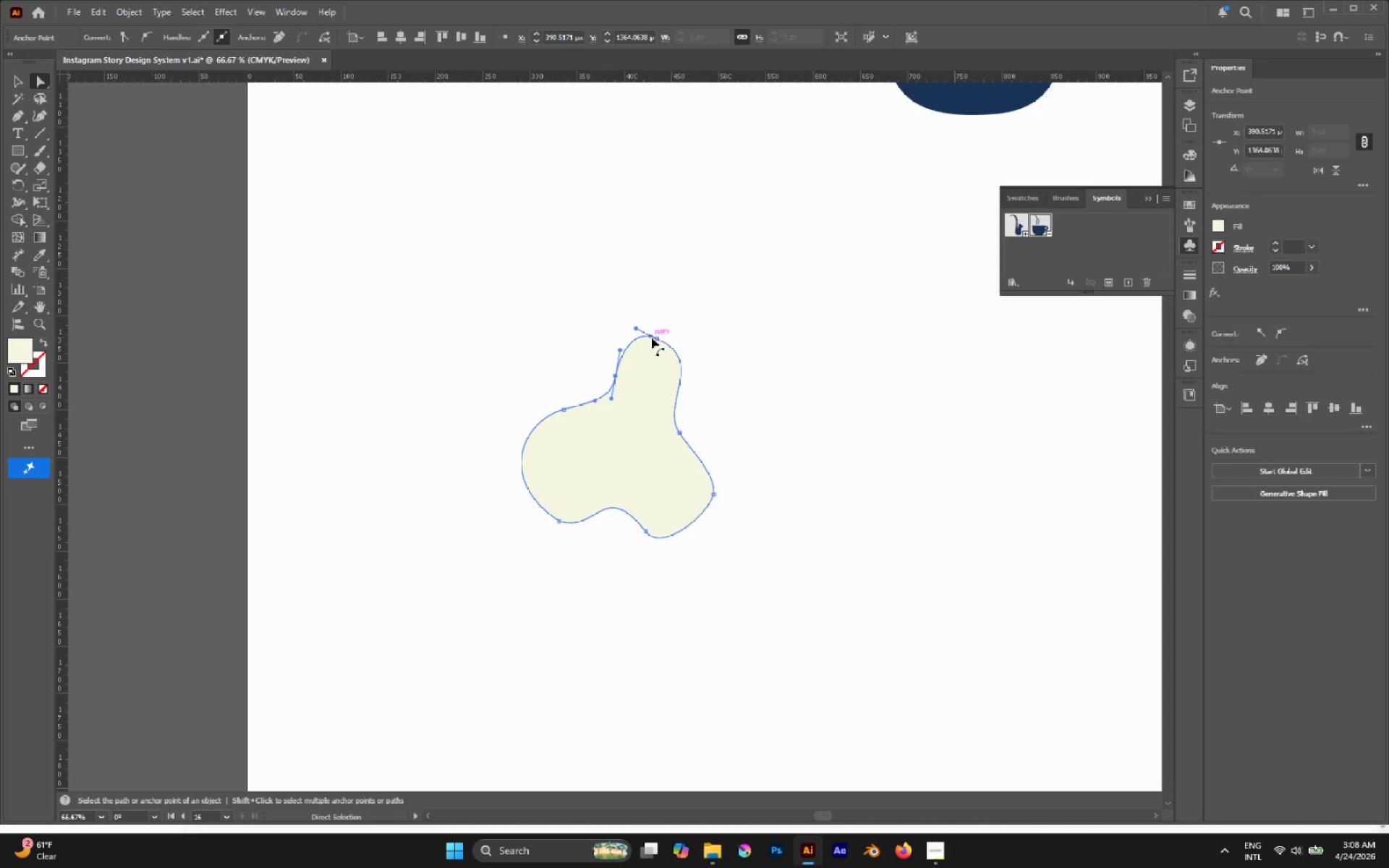 
left_click_drag(start_coordinate=[655, 338], to_coordinate=[668, 344])
 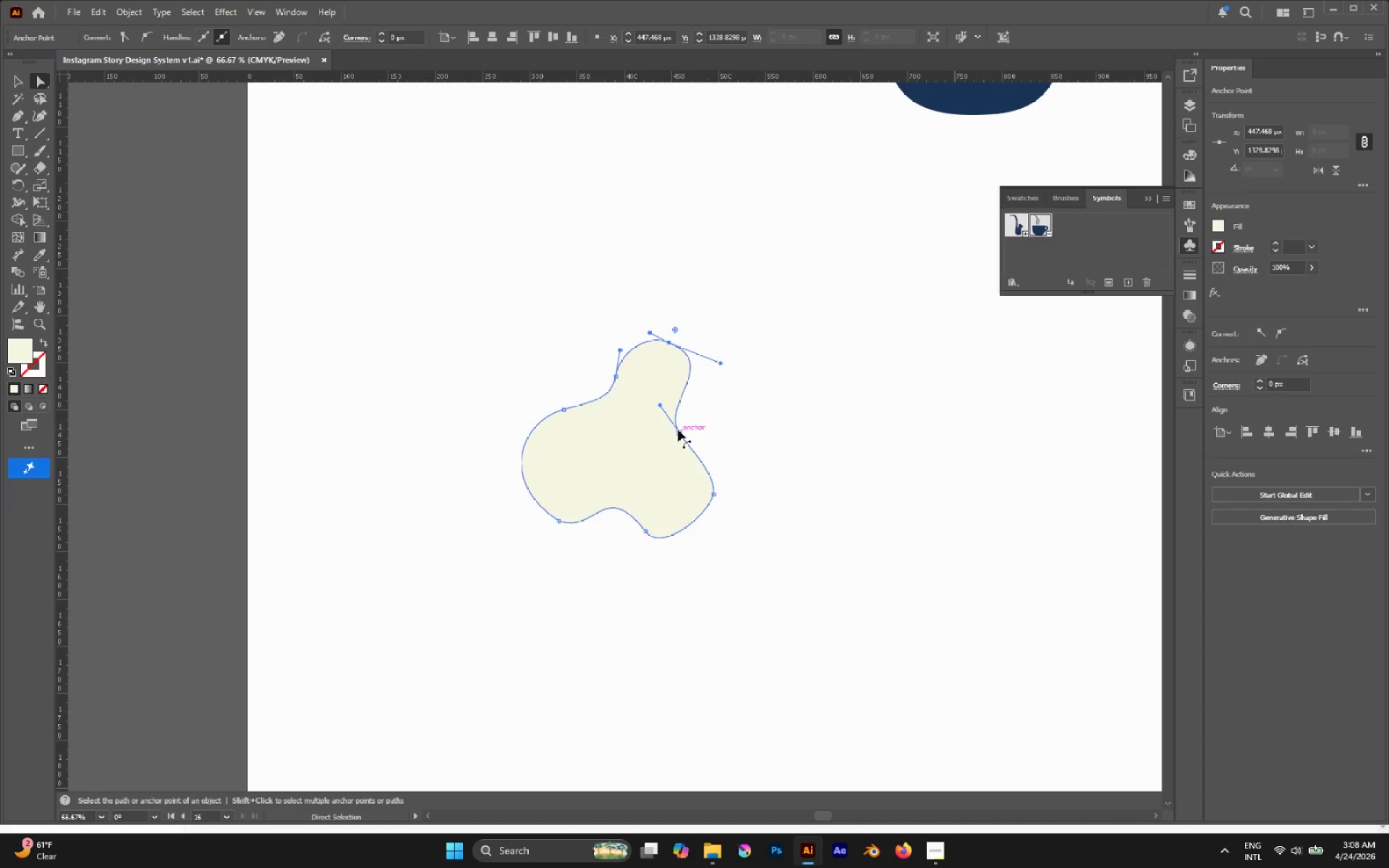 
left_click([677, 430])
 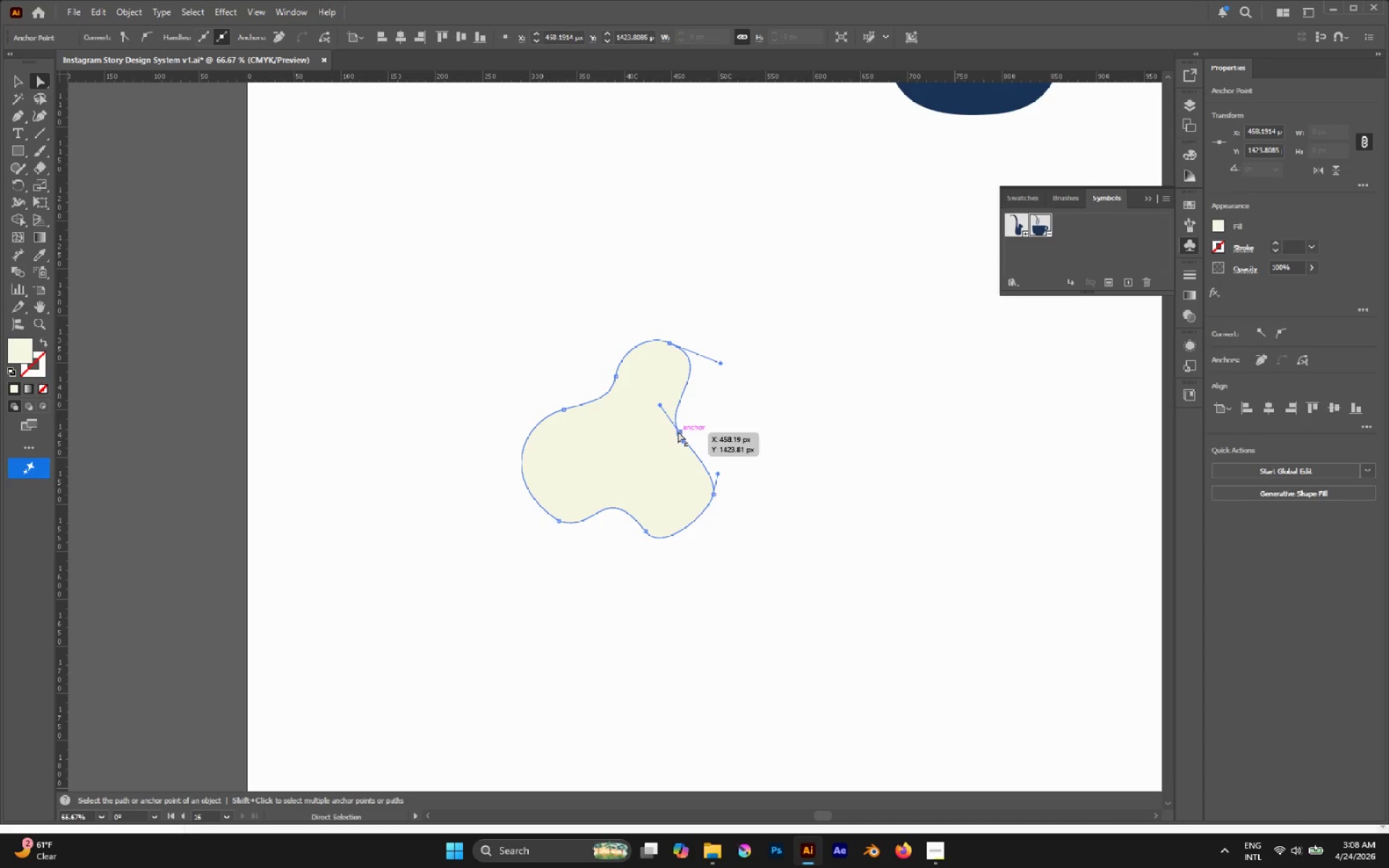 
left_click([678, 431])
 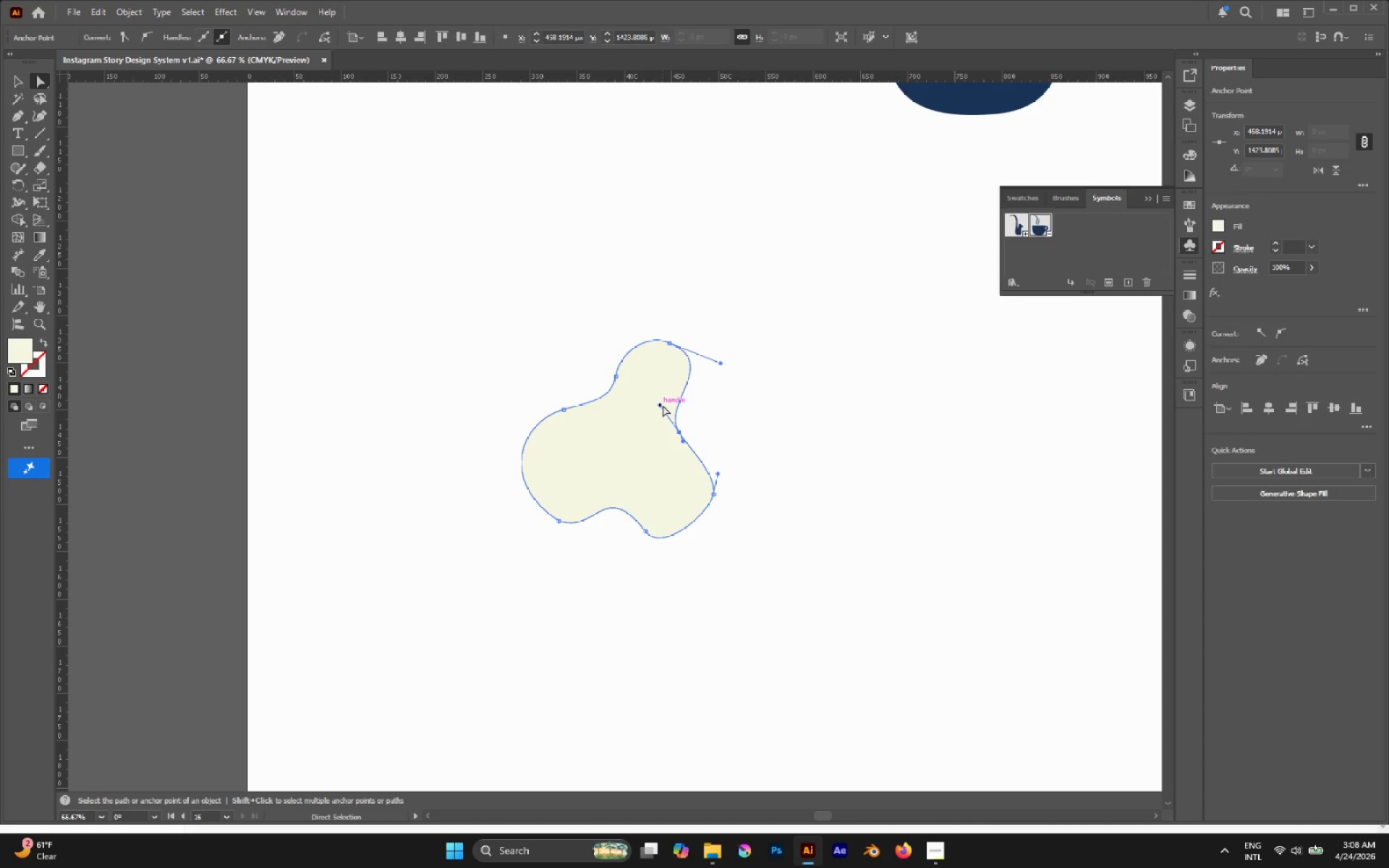 
left_click_drag(start_coordinate=[662, 405], to_coordinate=[664, 391])
 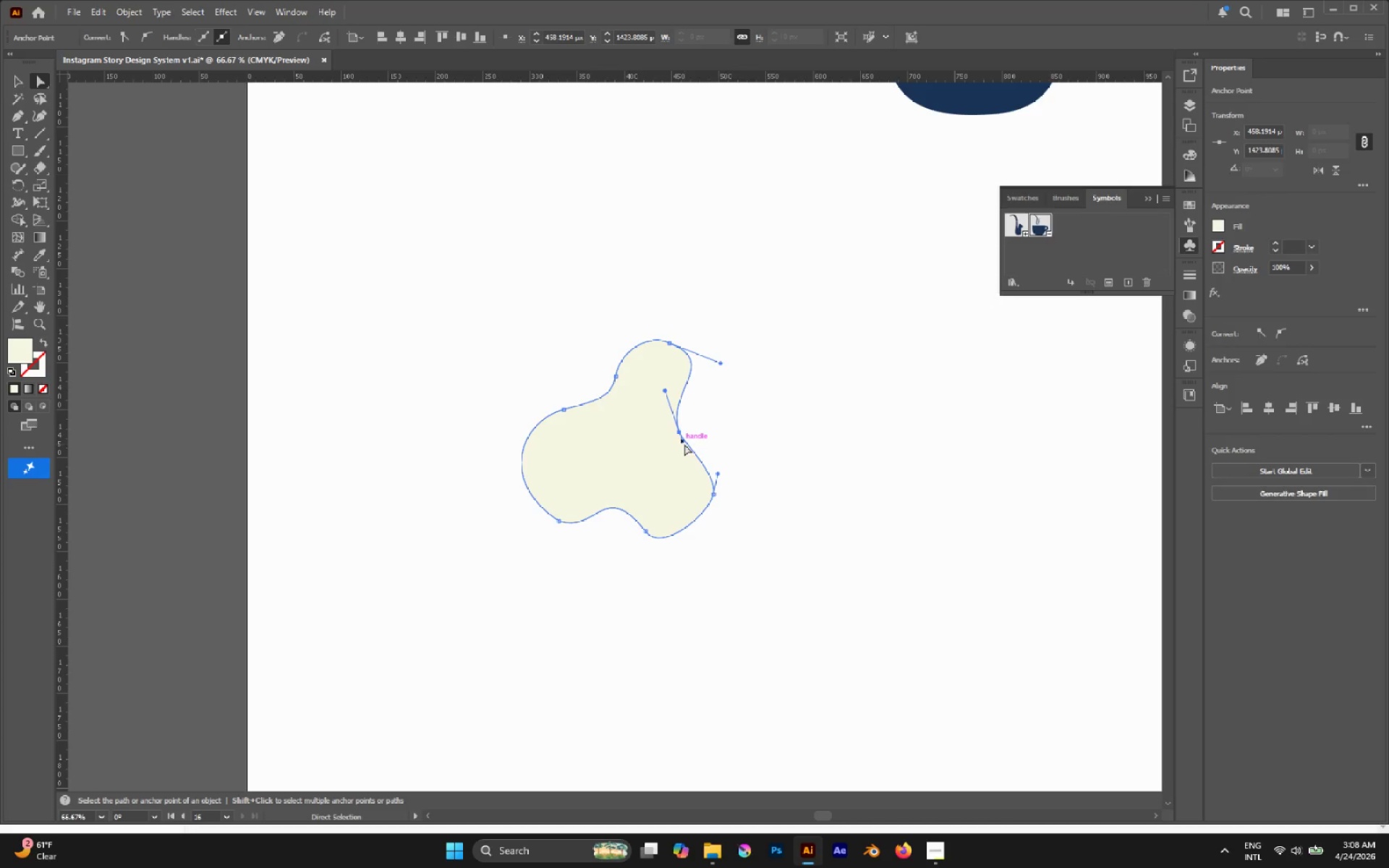 
left_click_drag(start_coordinate=[684, 444], to_coordinate=[694, 468])
 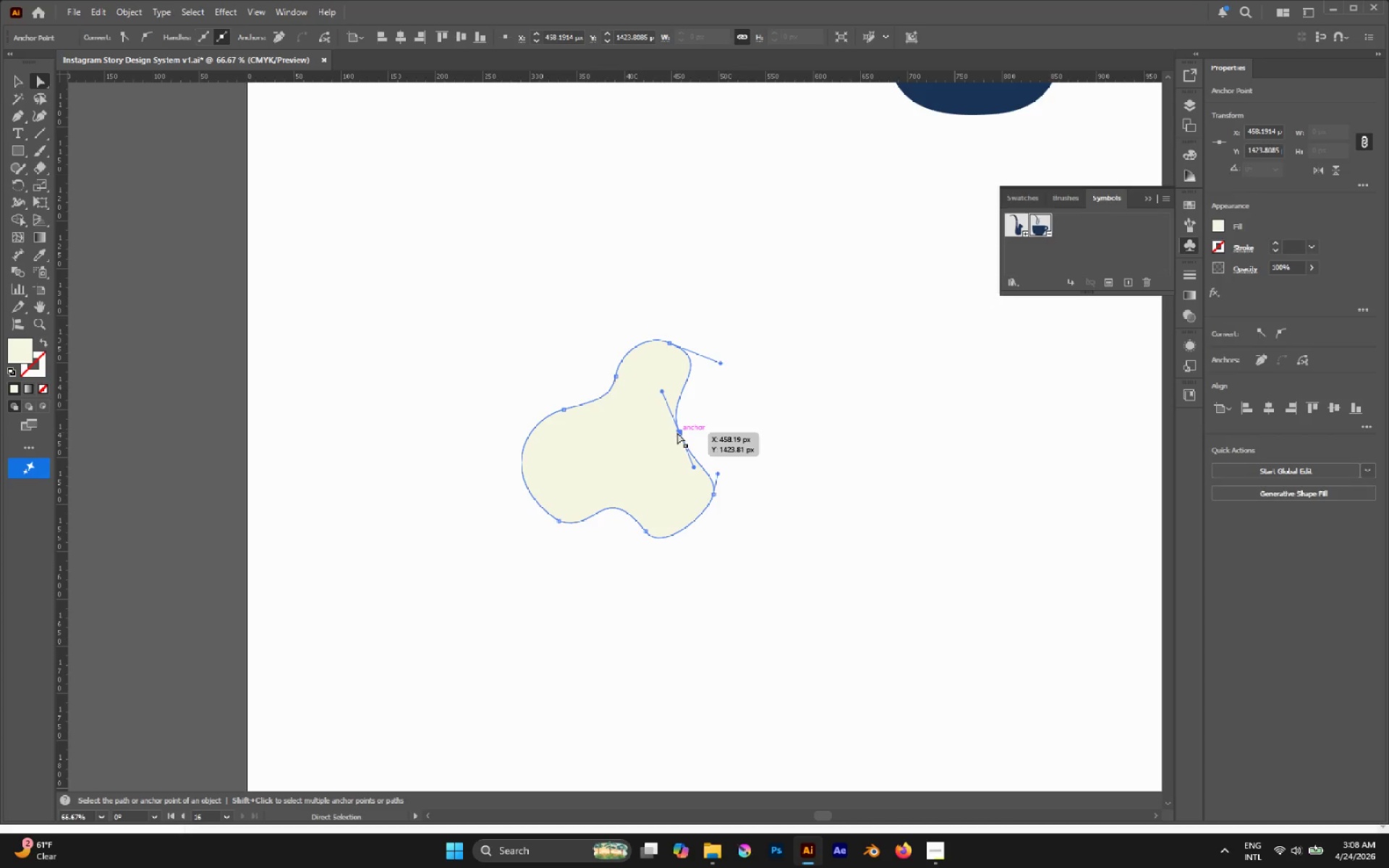 
left_click_drag(start_coordinate=[679, 433], to_coordinate=[688, 427])
 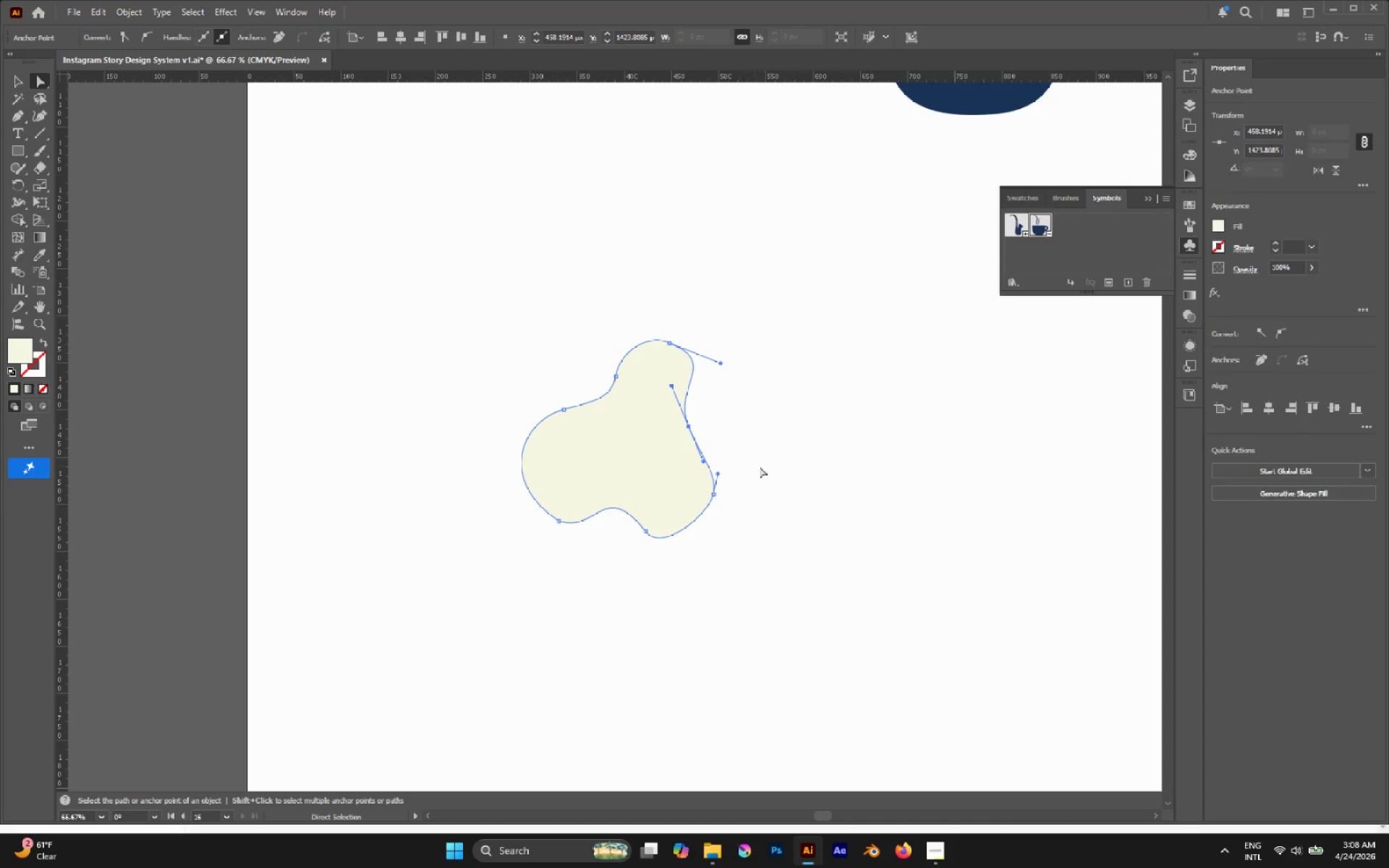 
left_click([763, 467])
 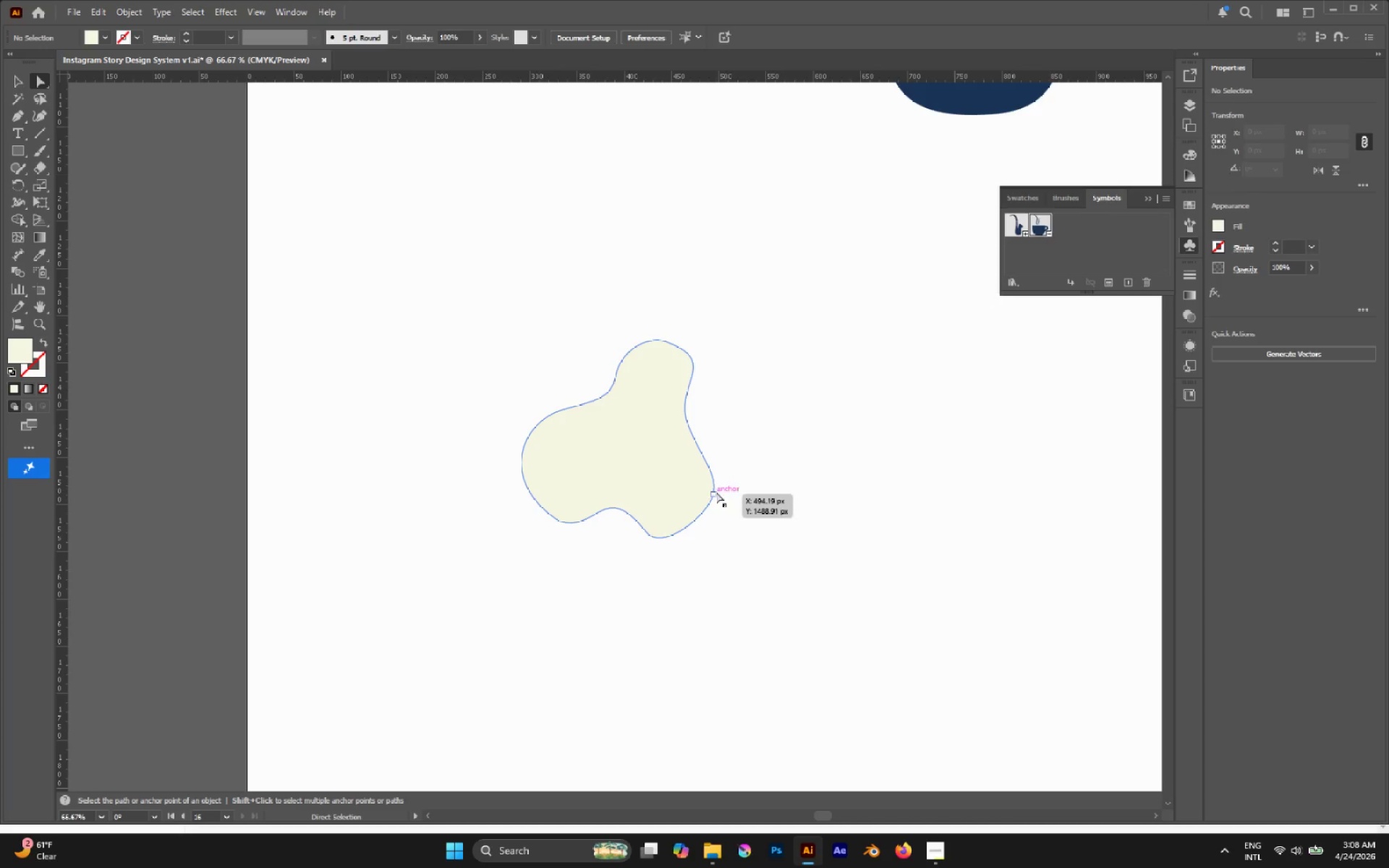 
left_click([715, 494])
 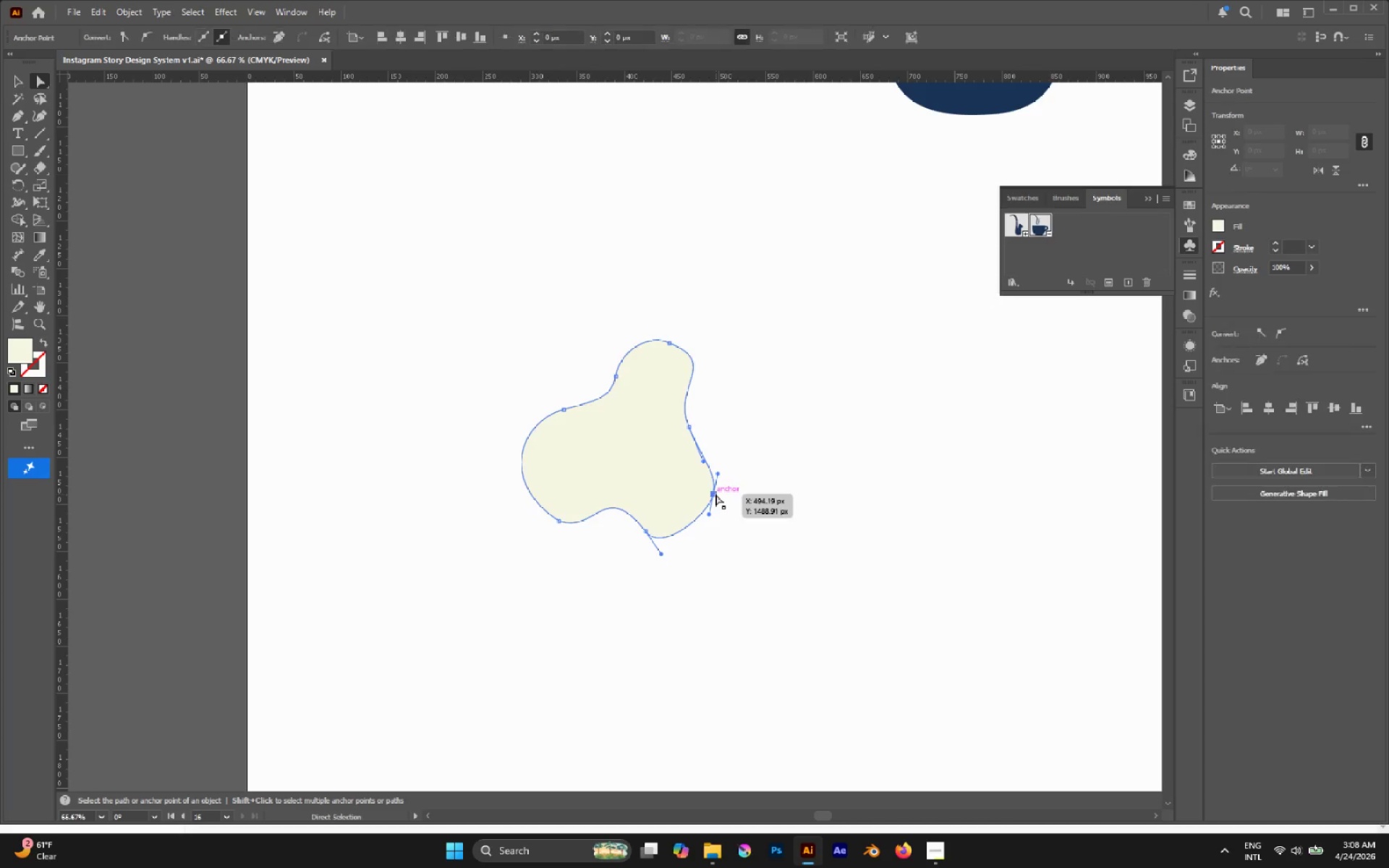 
left_click_drag(start_coordinate=[715, 494], to_coordinate=[725, 501])
 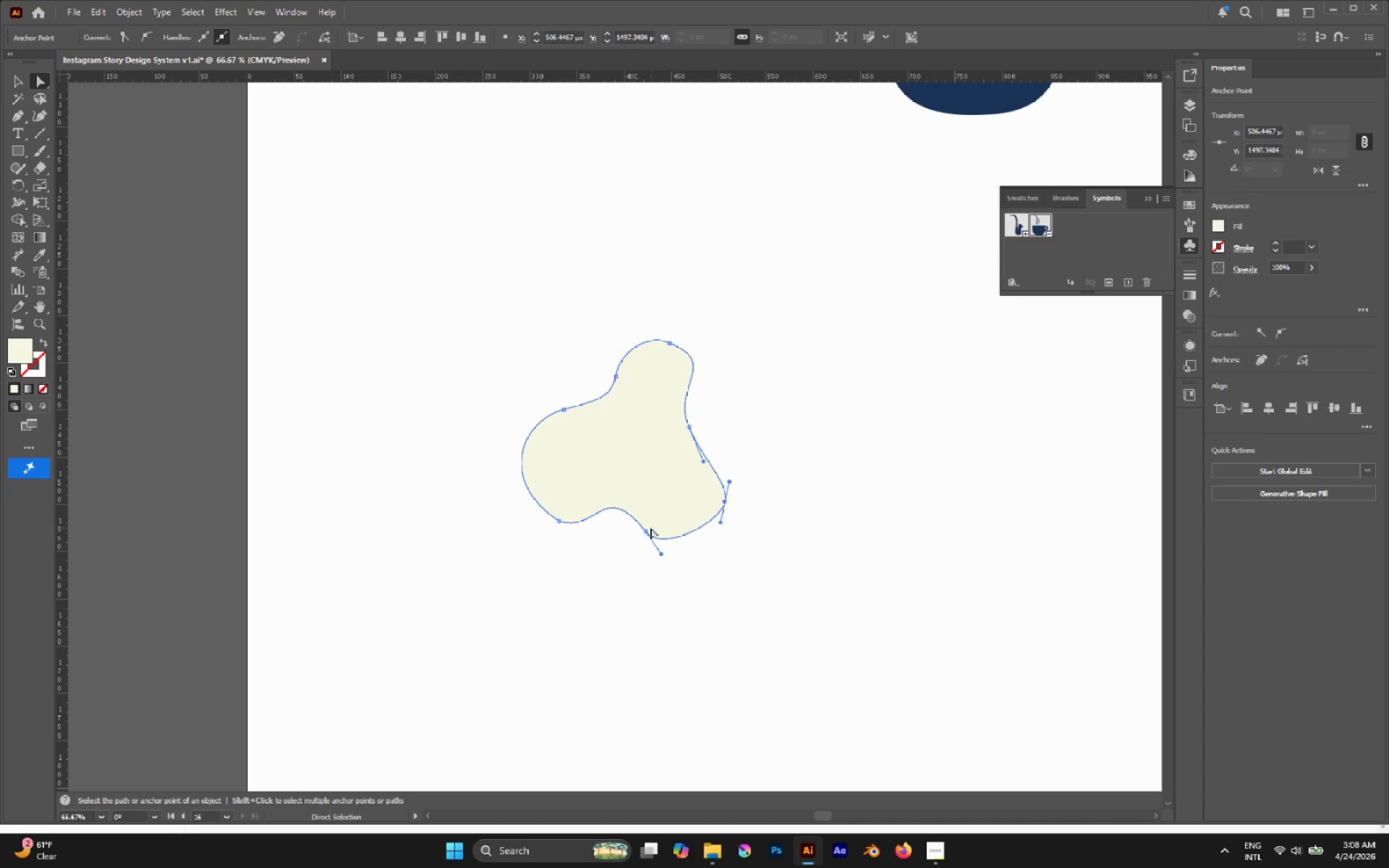 
left_click([647, 533])
 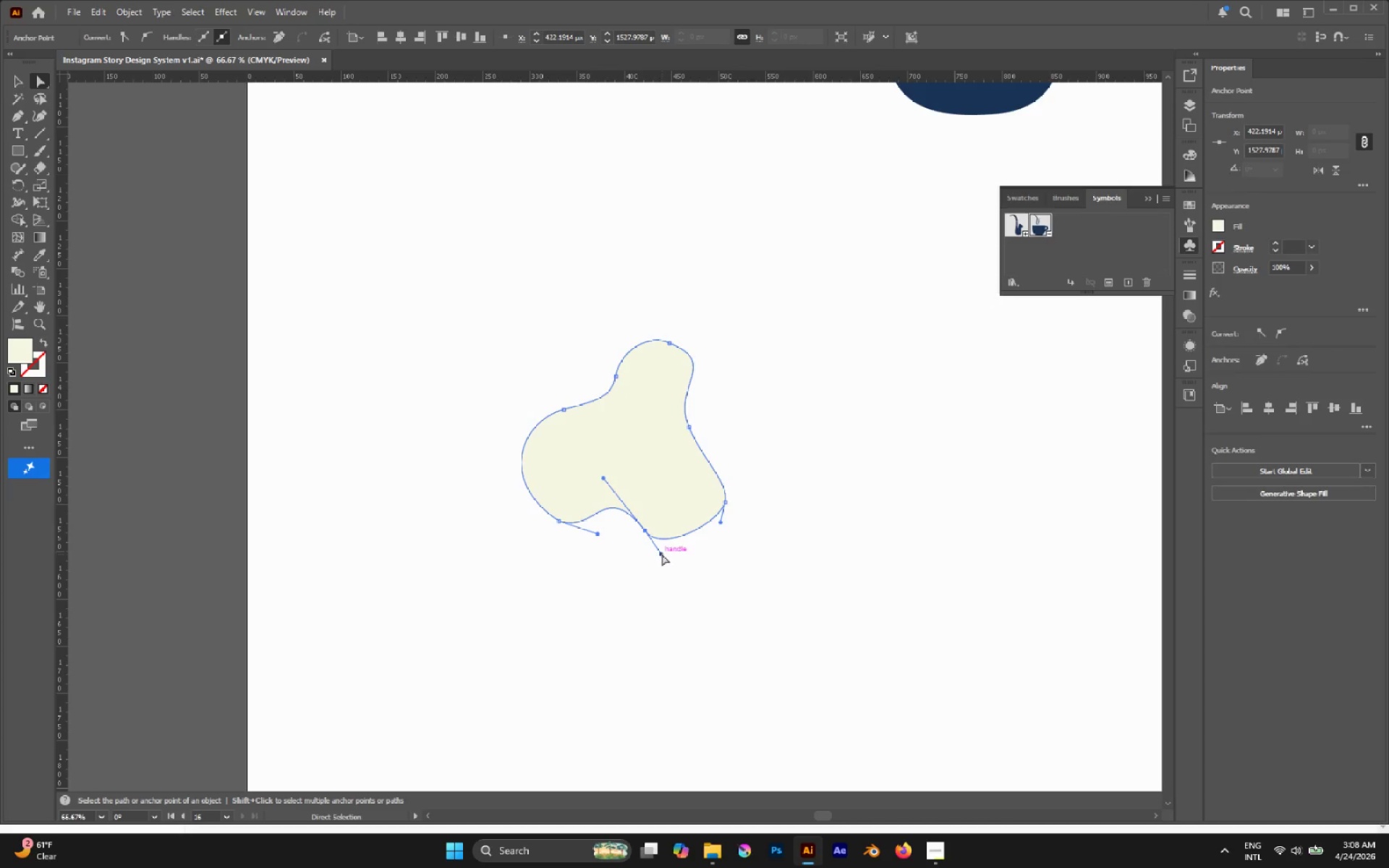 
left_click_drag(start_coordinate=[662, 554], to_coordinate=[676, 557])
 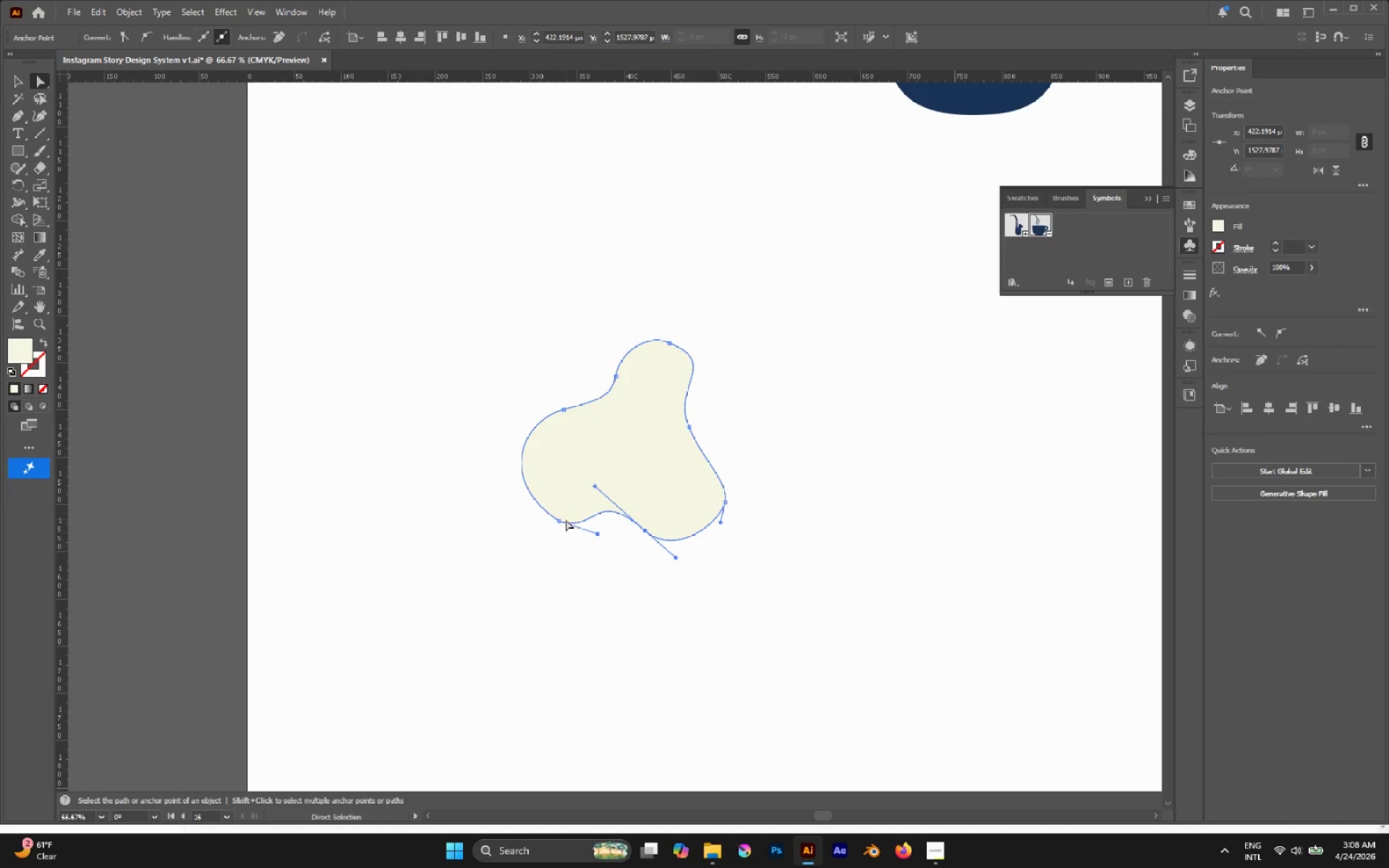 
left_click([558, 519])
 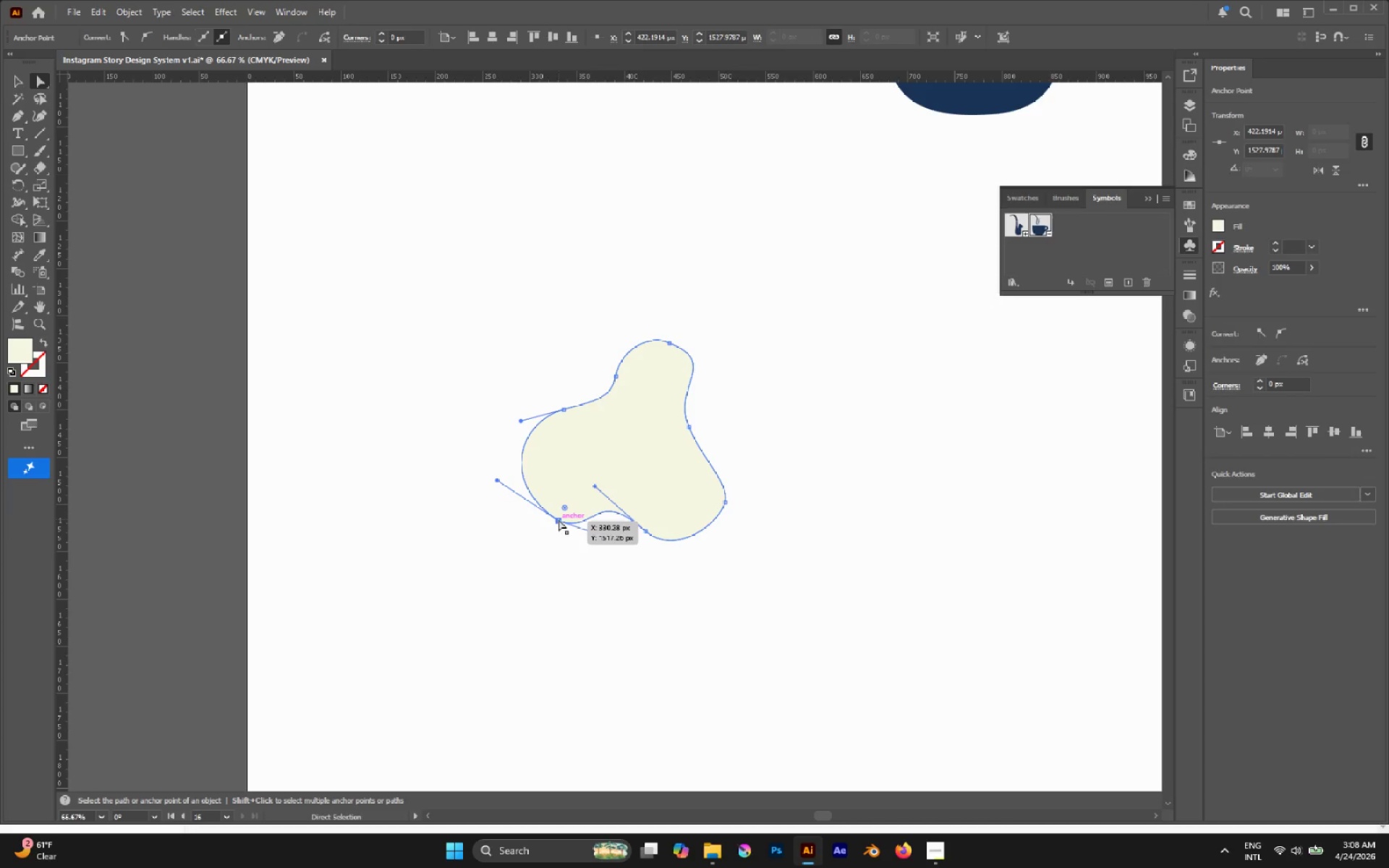 
left_click_drag(start_coordinate=[558, 519], to_coordinate=[551, 517])
 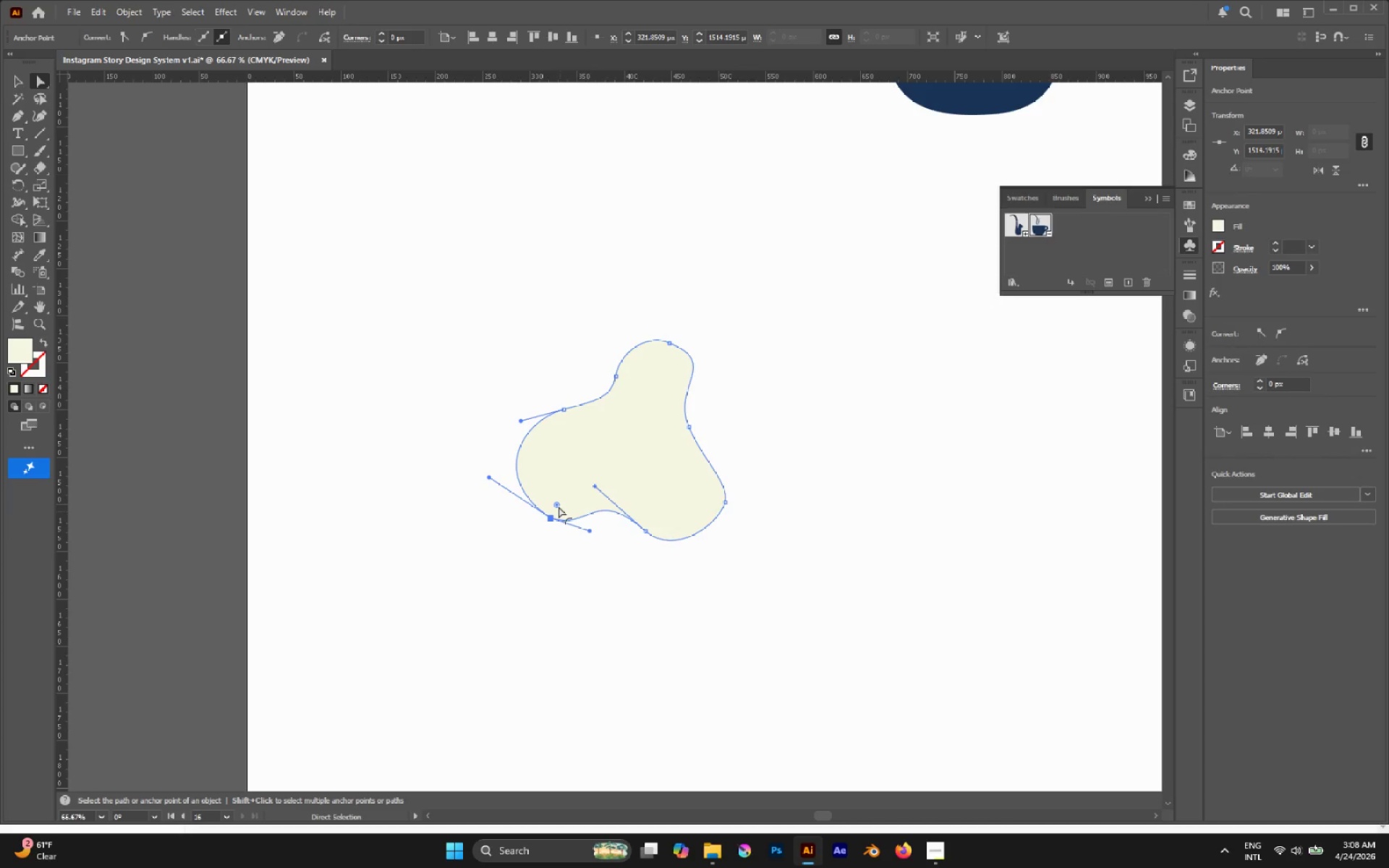 
left_click_drag(start_coordinate=[558, 506], to_coordinate=[618, 407])
 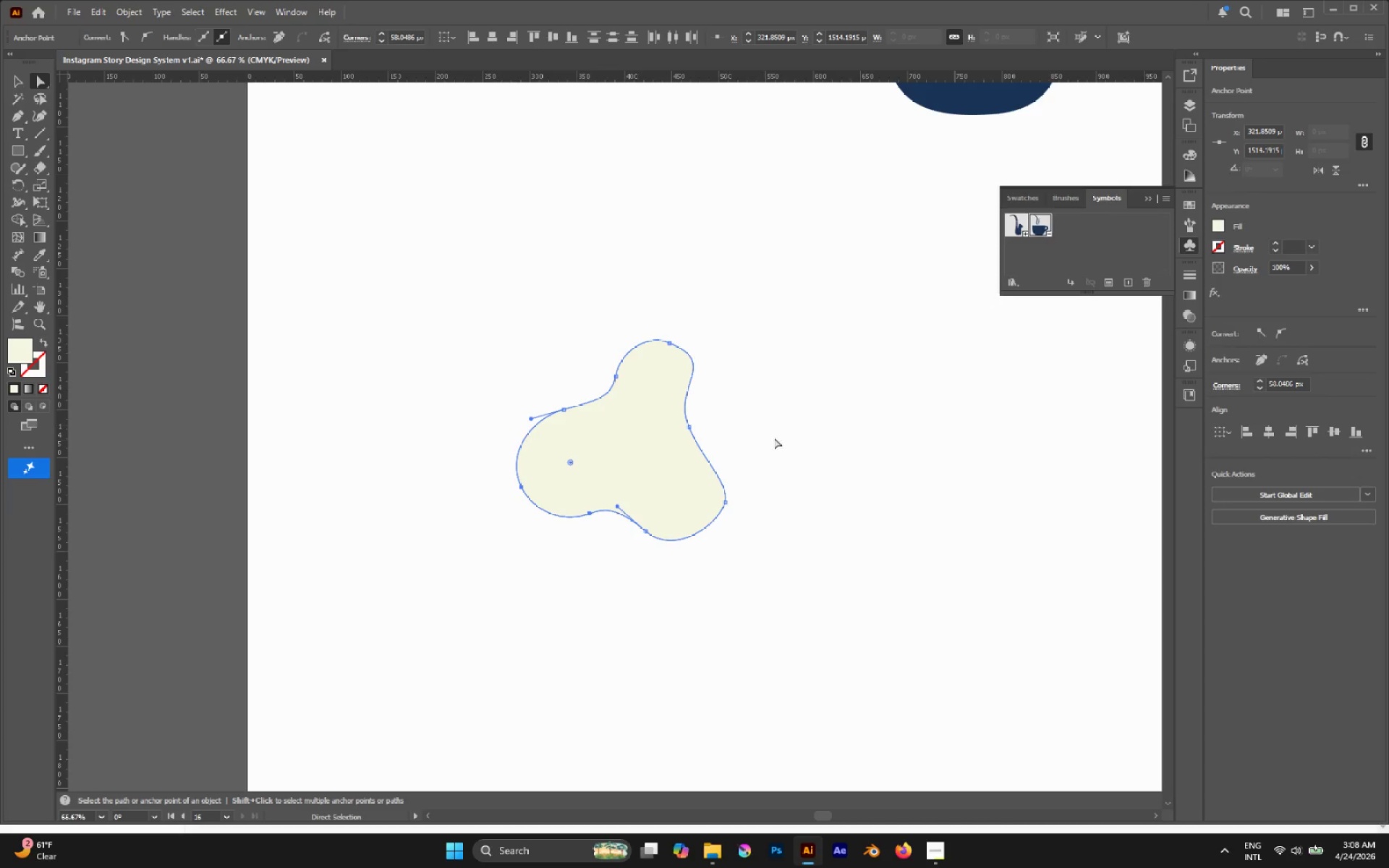 
left_click([817, 425])
 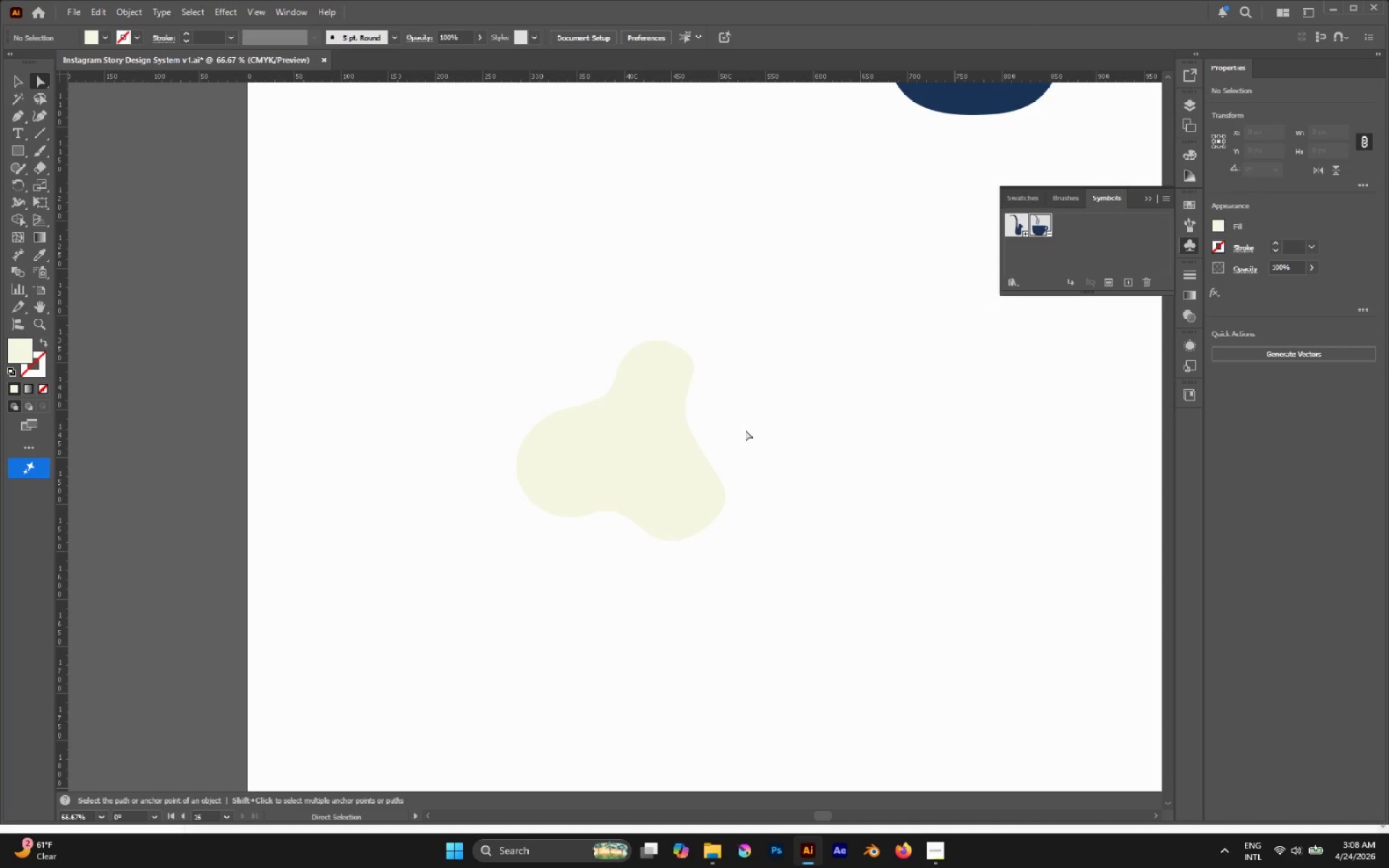 
left_click([659, 414])
 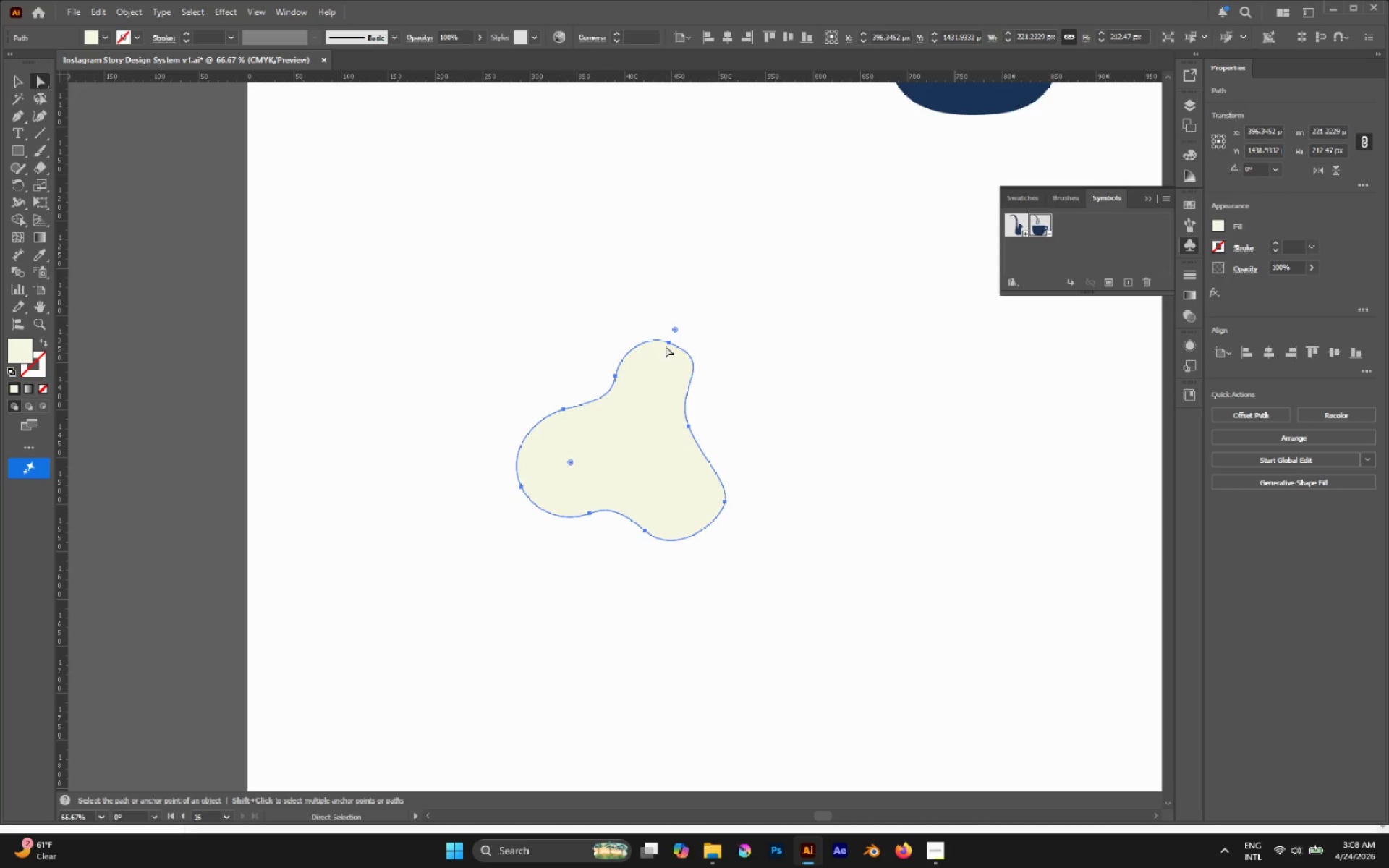 
left_click([666, 342])
 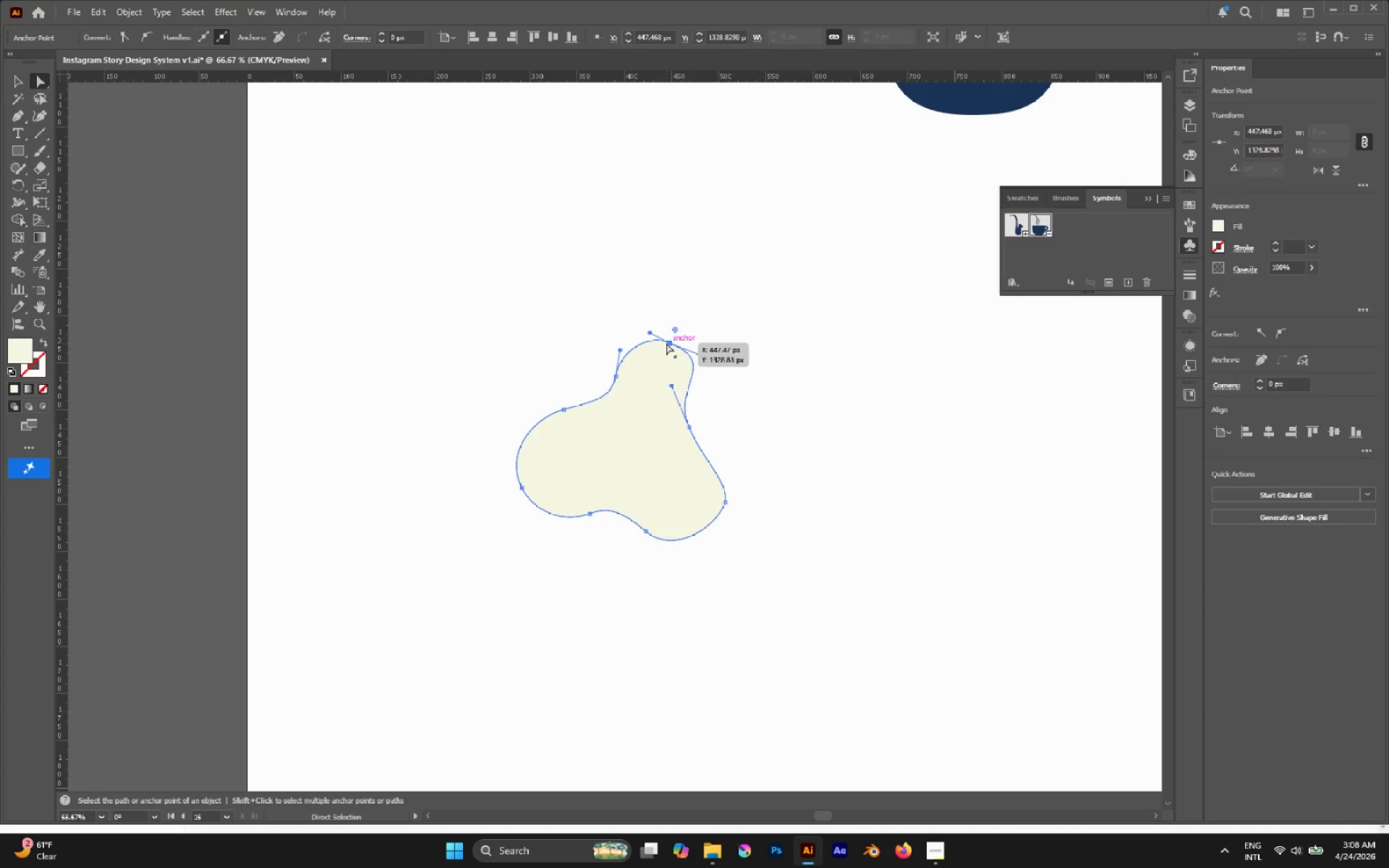 
left_click_drag(start_coordinate=[667, 344], to_coordinate=[674, 341])
 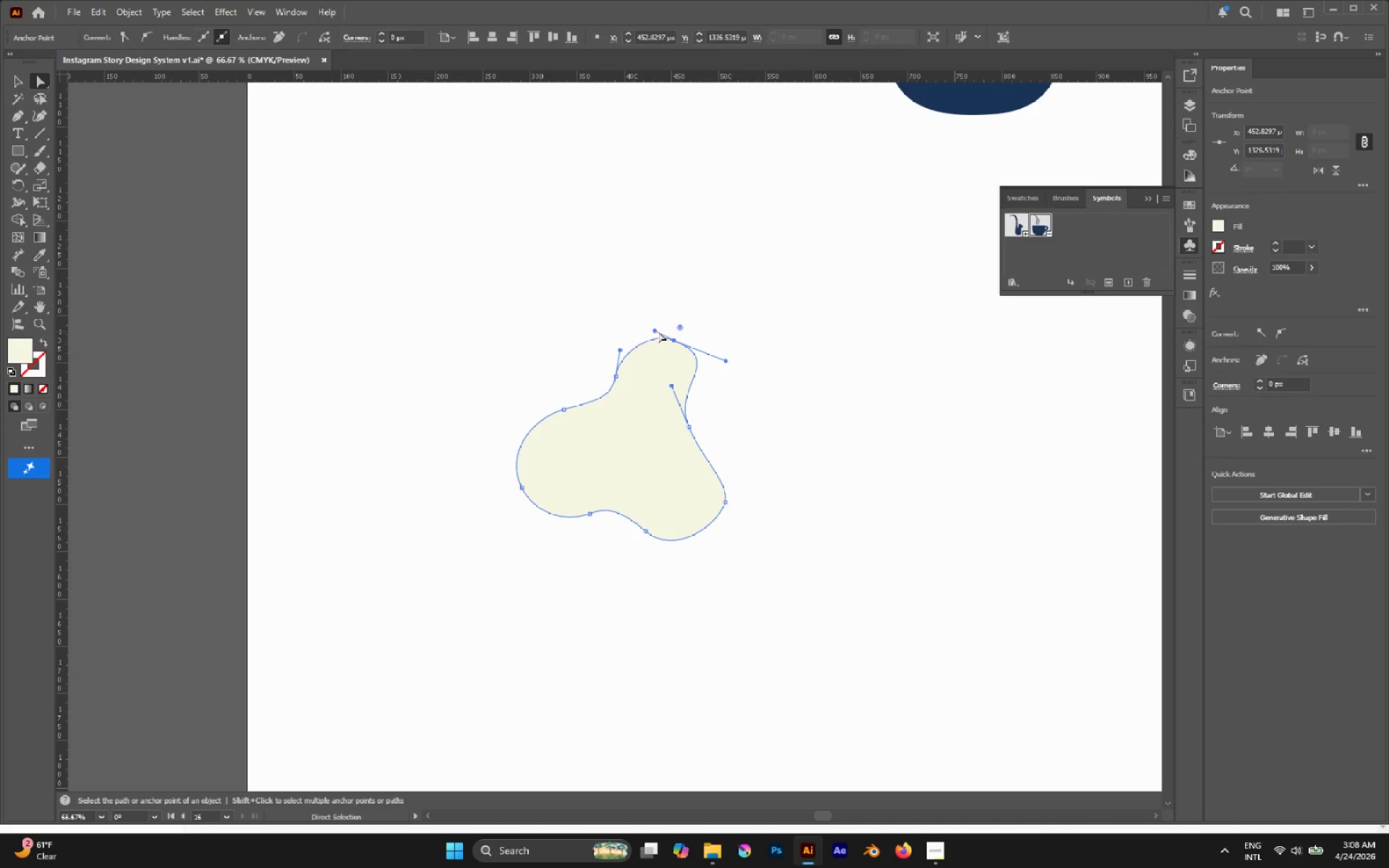 
left_click_drag(start_coordinate=[655, 331], to_coordinate=[650, 331])
 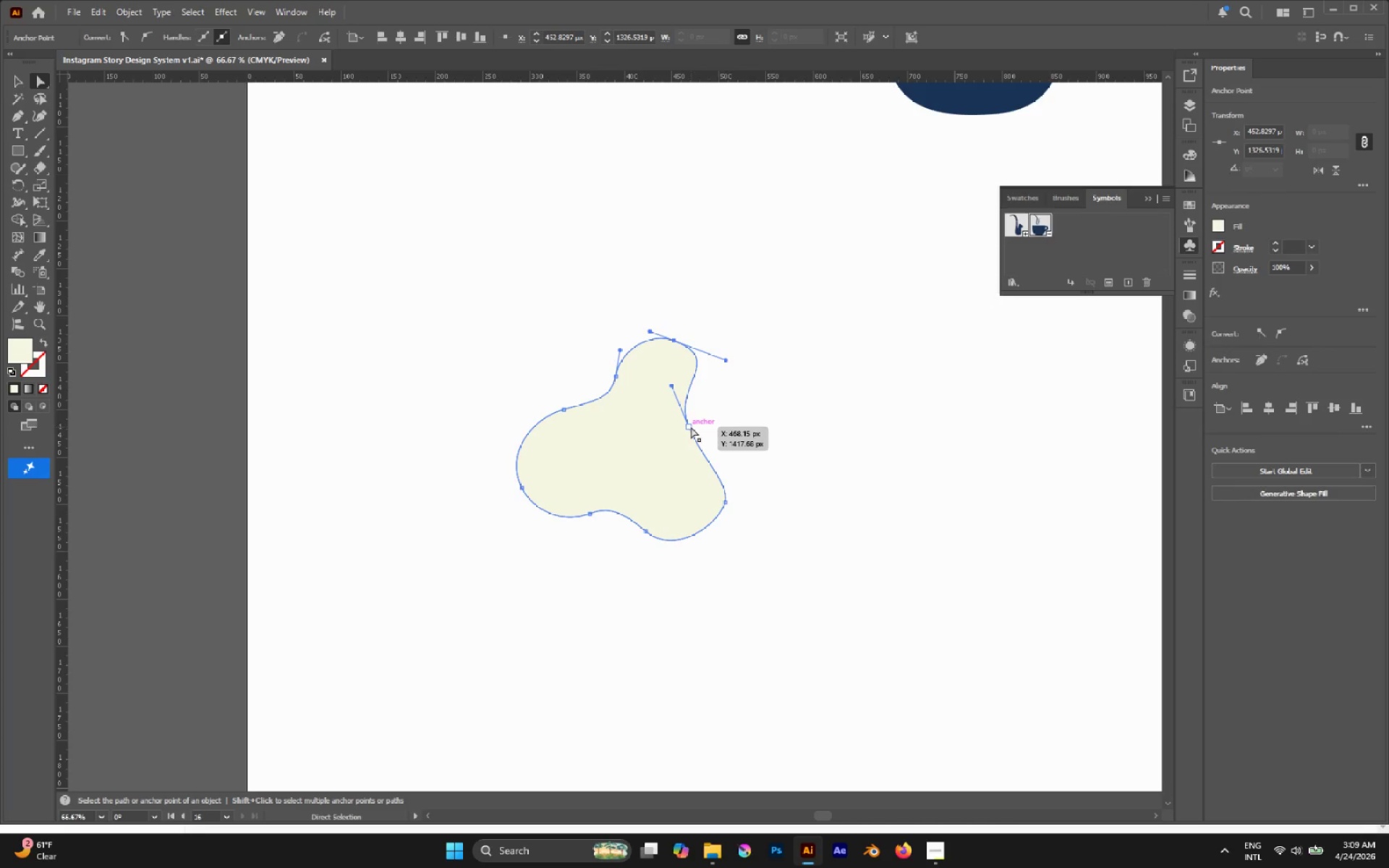 
left_click_drag(start_coordinate=[691, 427], to_coordinate=[697, 425])
 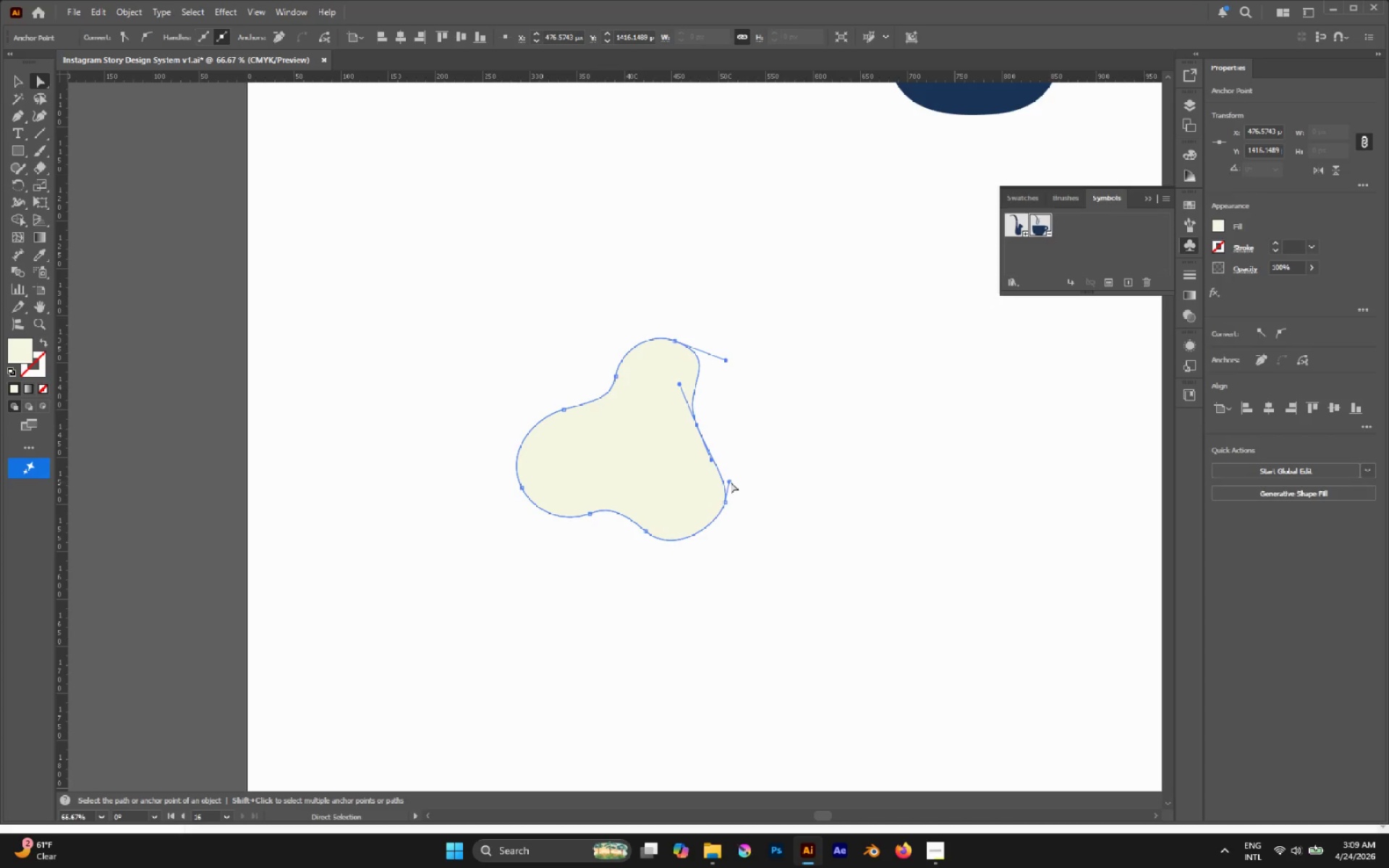 
left_click_drag(start_coordinate=[731, 482], to_coordinate=[737, 461])
 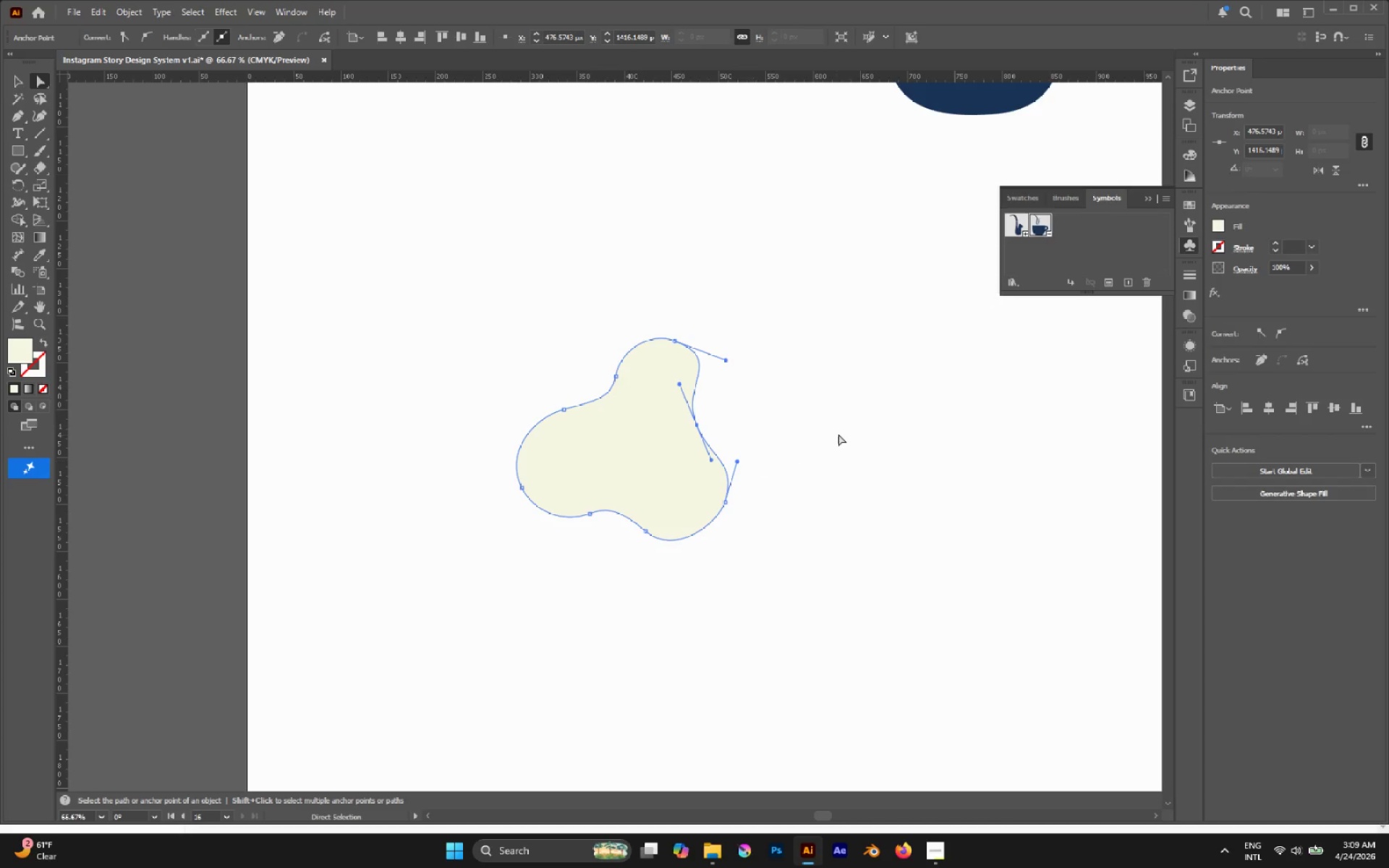 
left_click([839, 433])
 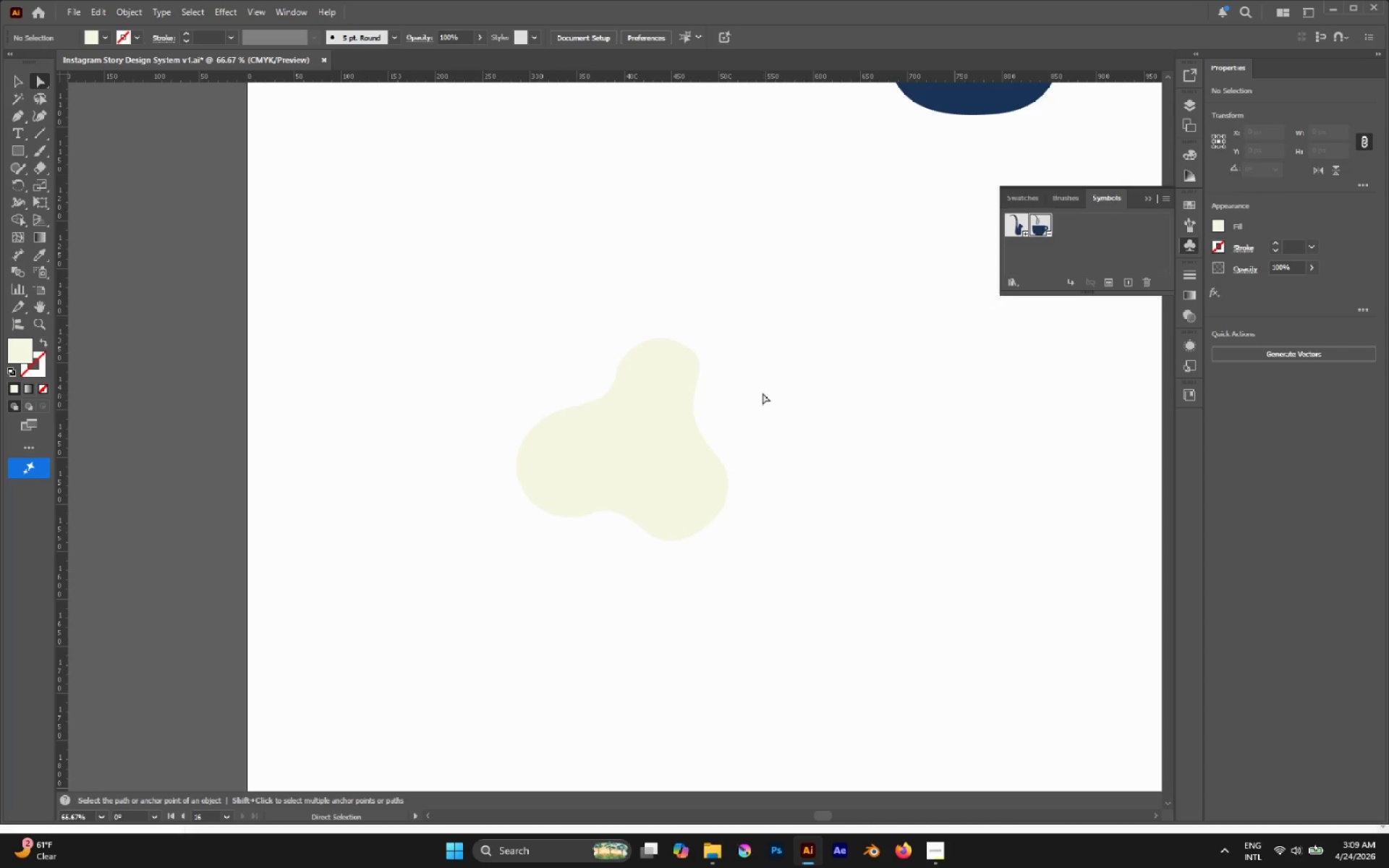 
scroll: coordinate [760, 384], scroll_direction: up, amount: 1.0
 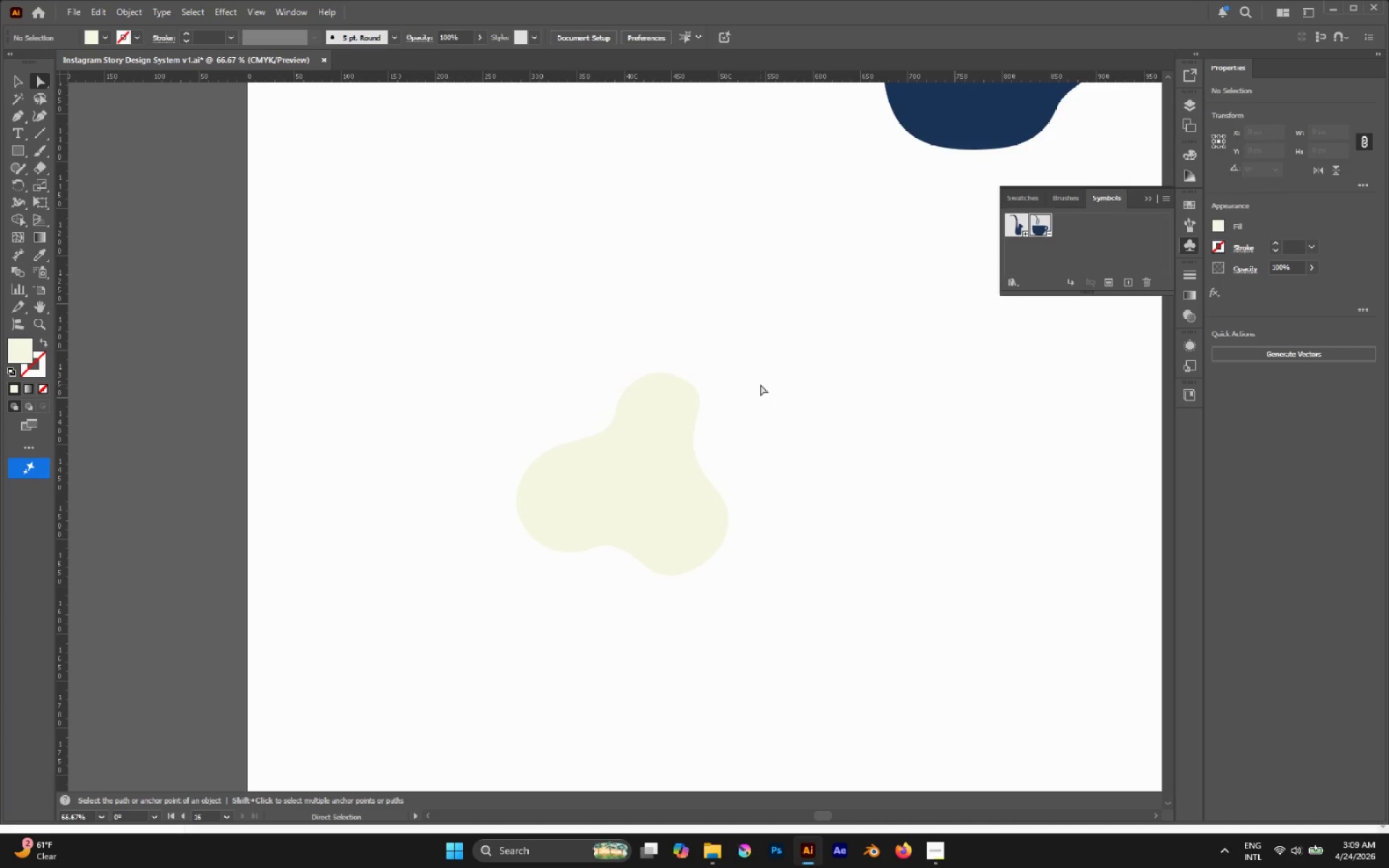 
key(L)
 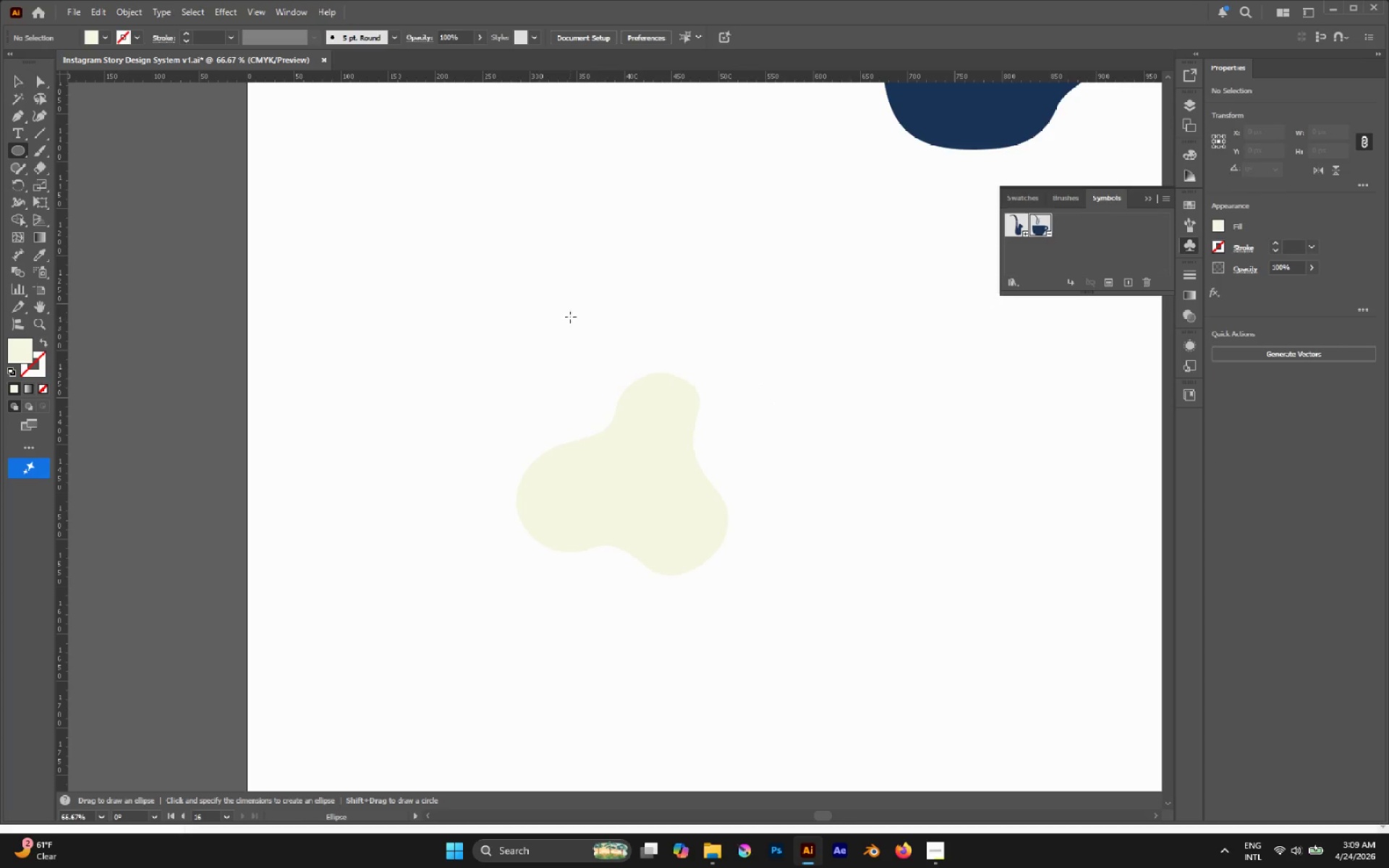 
left_click_drag(start_coordinate=[549, 312], to_coordinate=[603, 417])
 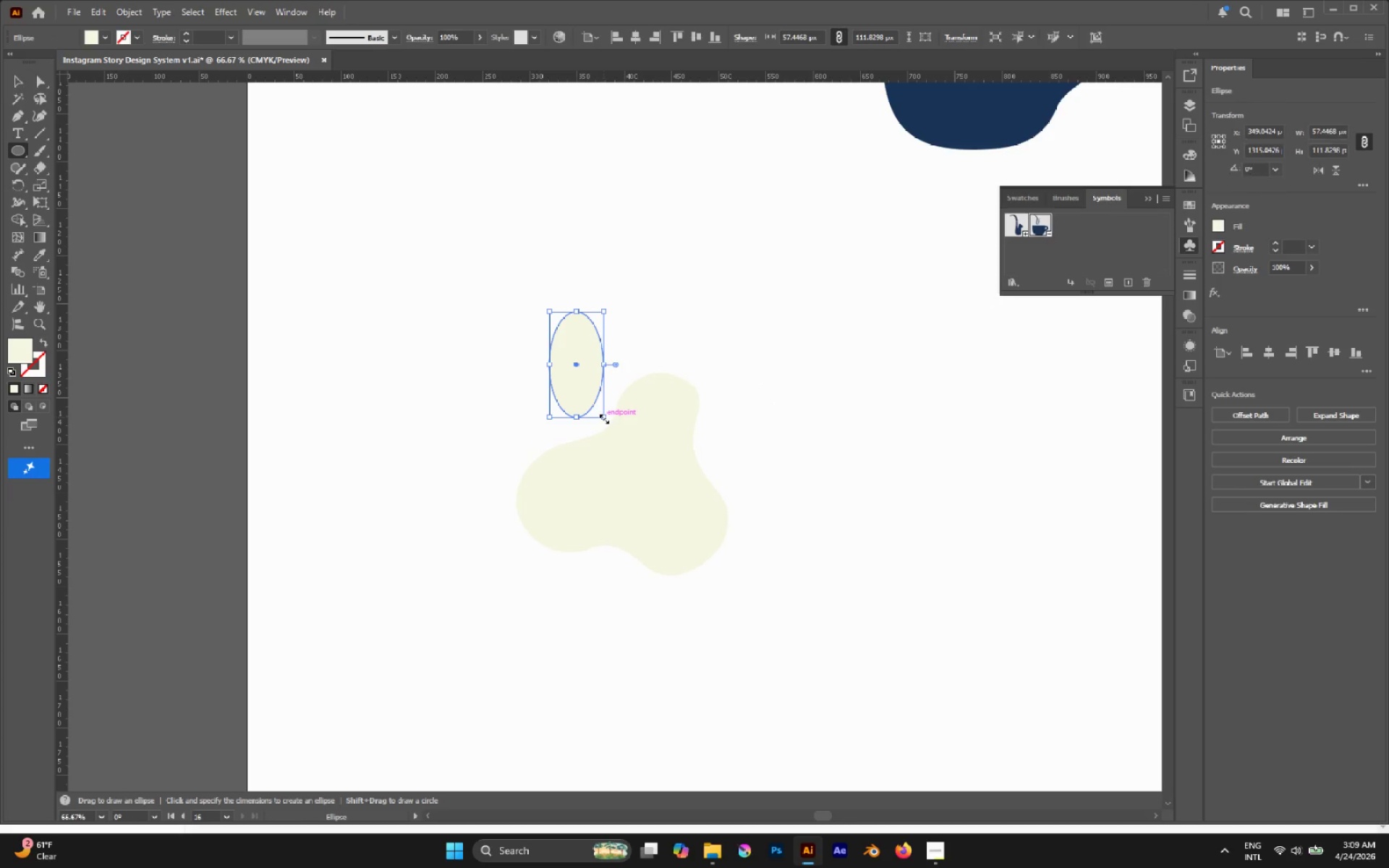 
key(V)
 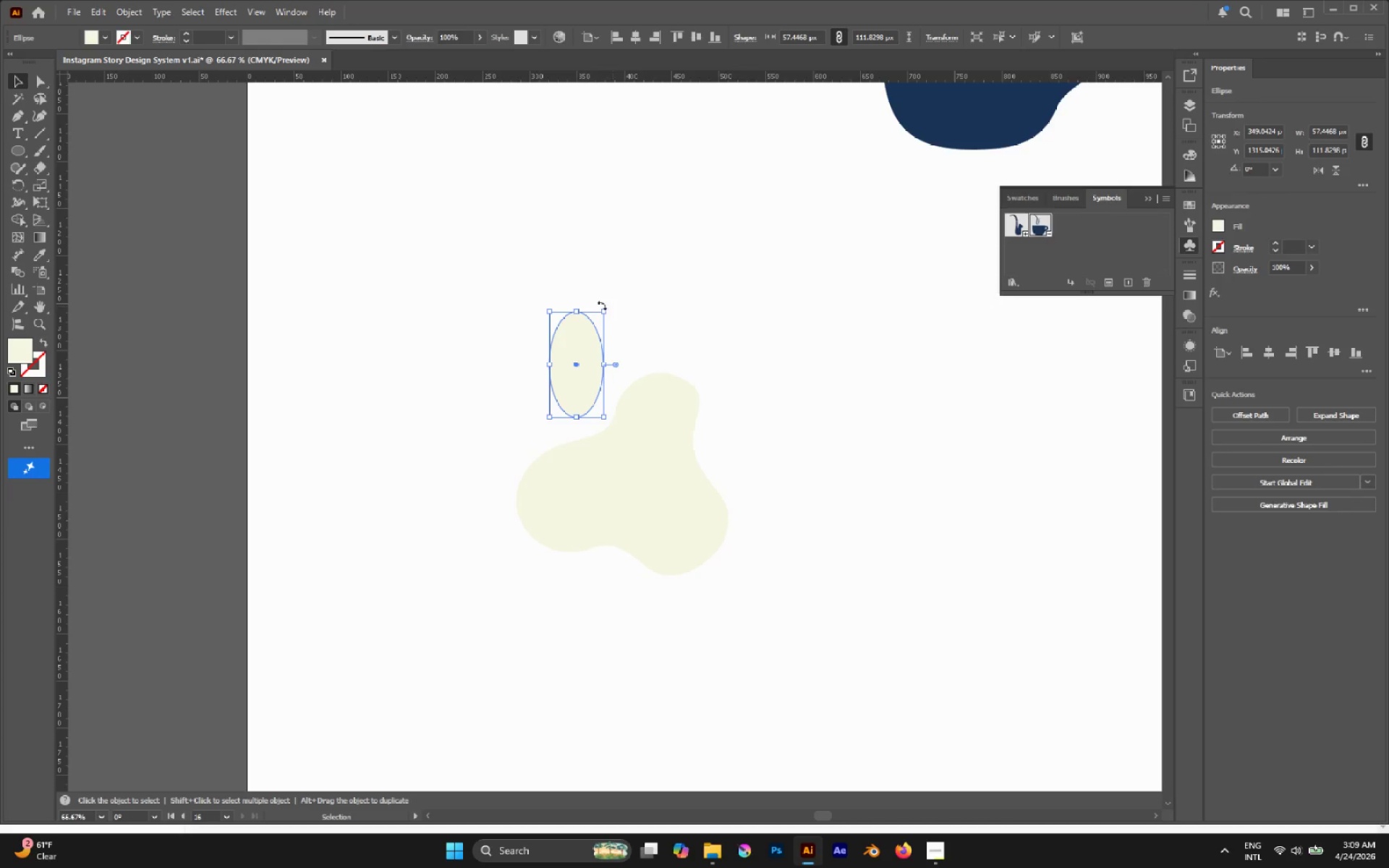 
left_click_drag(start_coordinate=[603, 305], to_coordinate=[613, 312])
 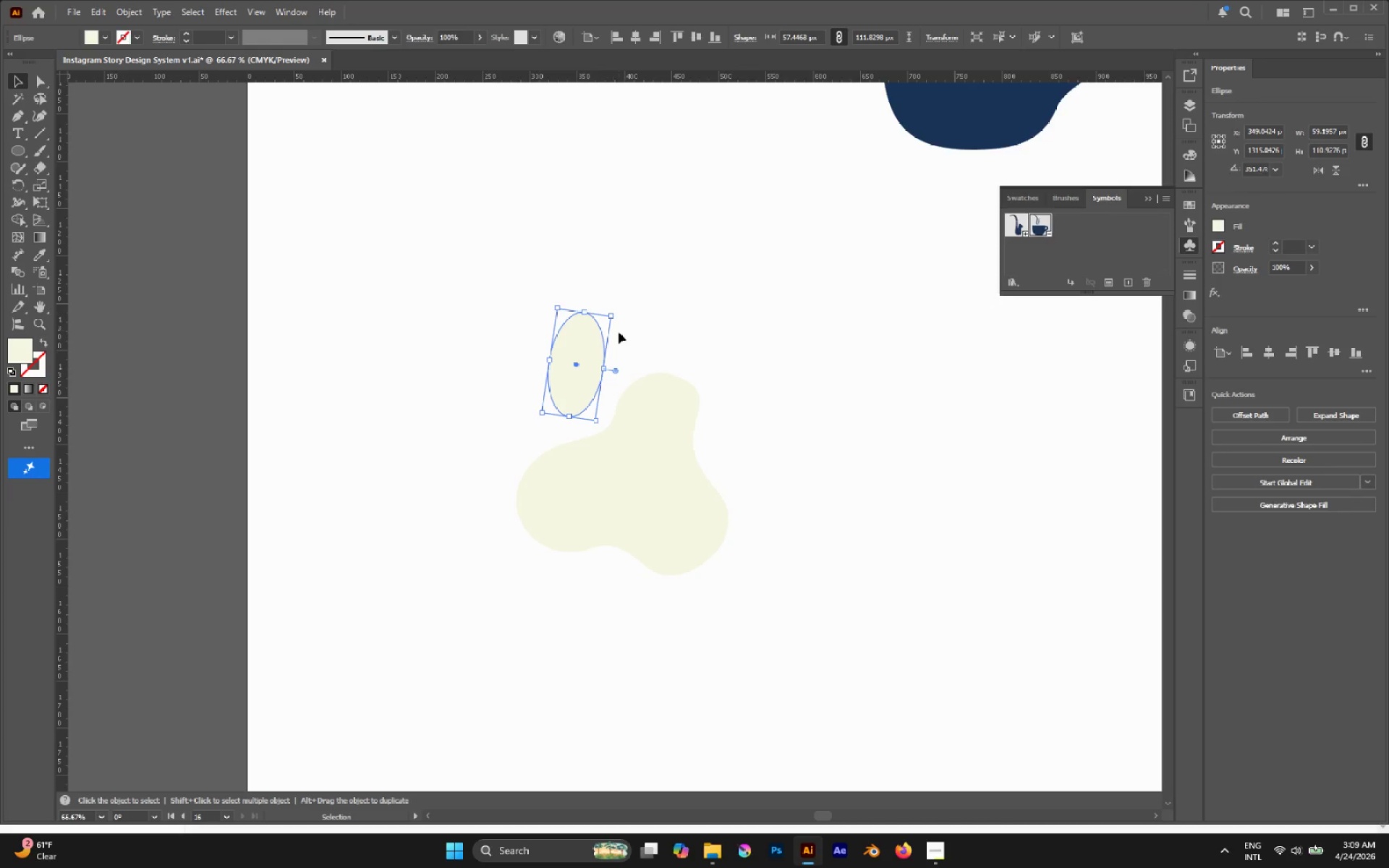 
hold_key(key=AltLeft, duration=3.27)
left_click_drag(start_coordinate=[590, 356], to_coordinate=[682, 302])
 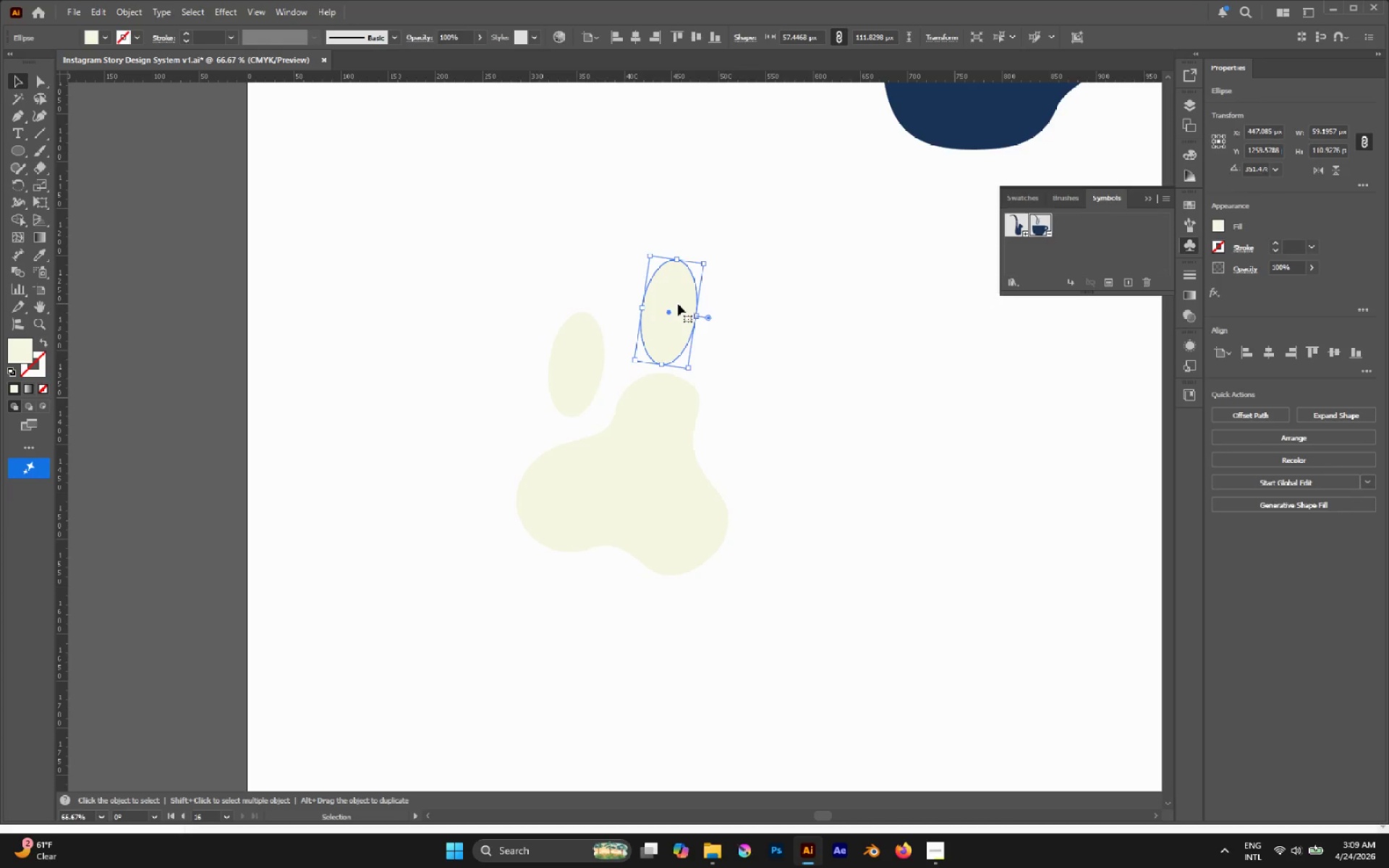 
hold_key(key=AltLeft, duration=1.42)
left_click_drag(start_coordinate=[677, 304], to_coordinate=[745, 346])
 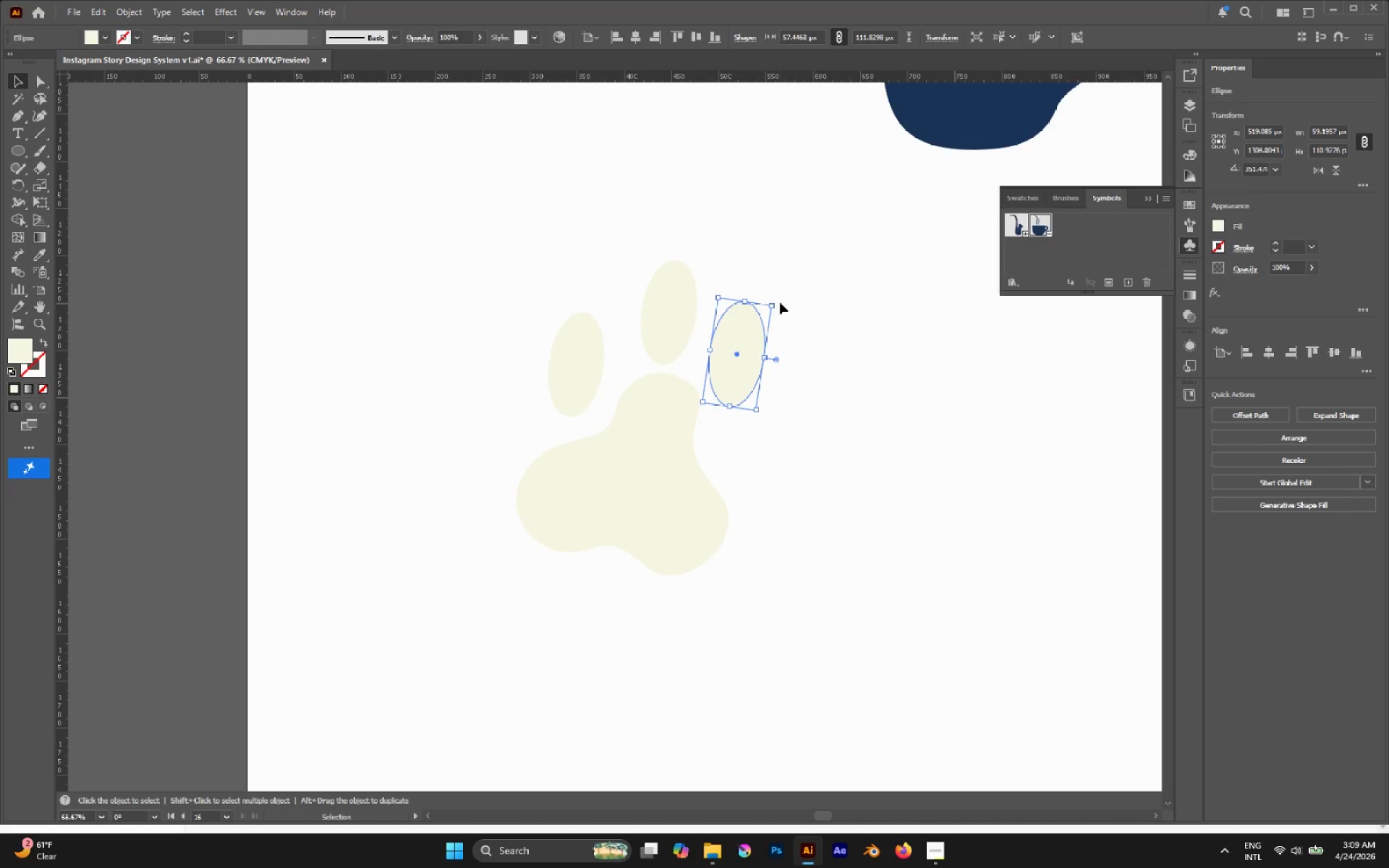 
left_click_drag(start_coordinate=[778, 299], to_coordinate=[799, 311])
 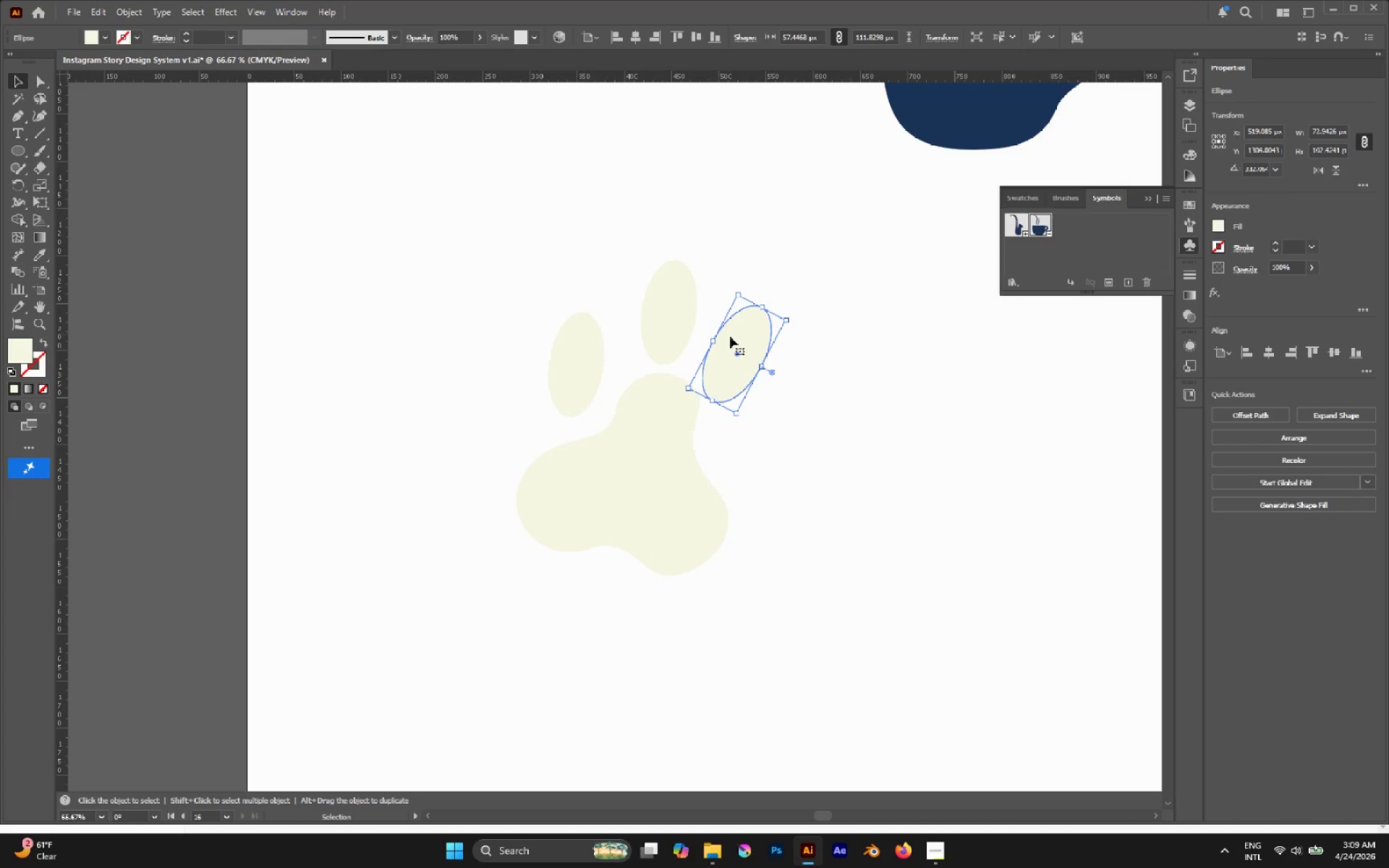 
left_click_drag(start_coordinate=[734, 336], to_coordinate=[751, 342])
 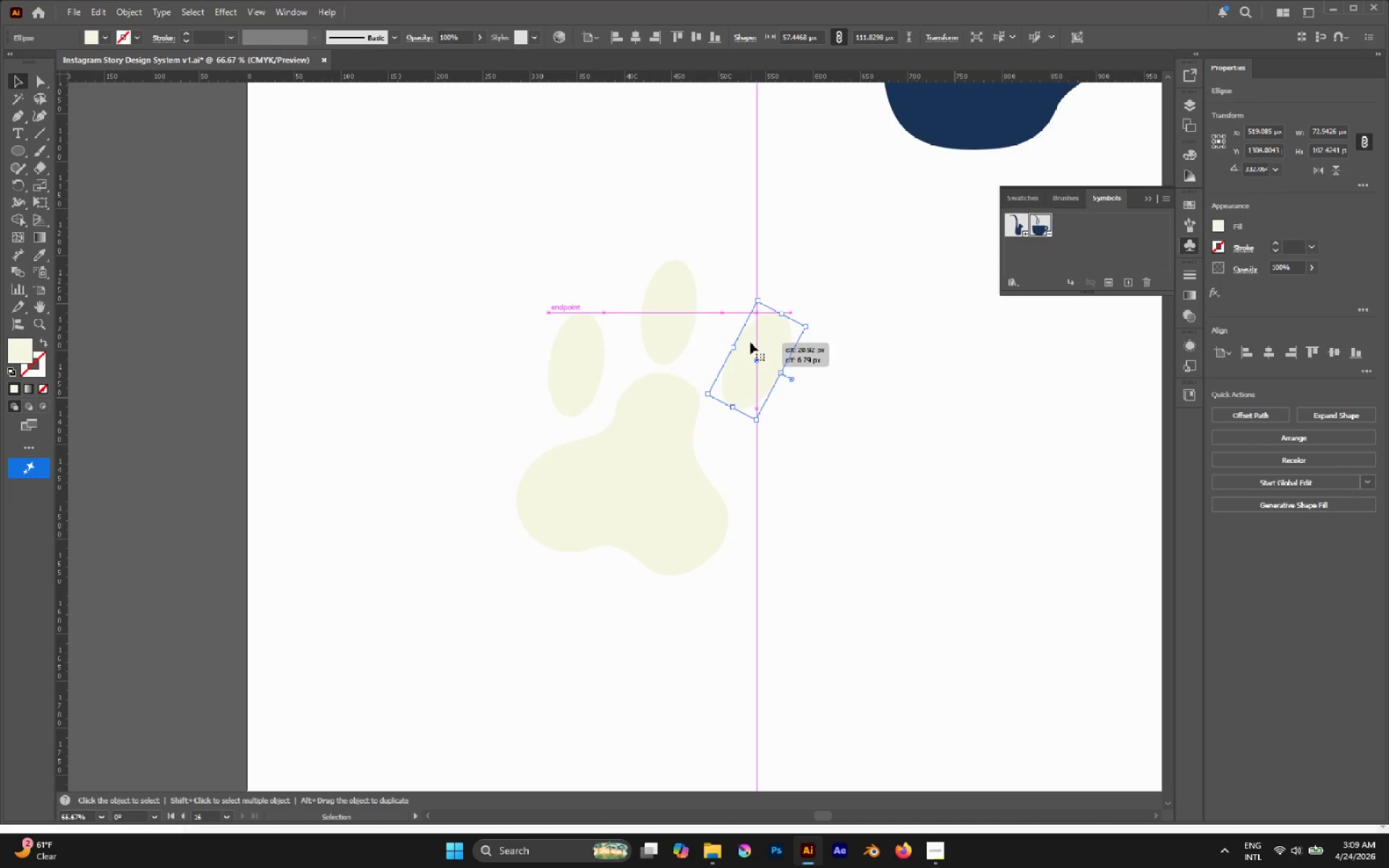 
hold_key(key=AltLeft, duration=1.55)
left_click_drag(start_coordinate=[752, 353], to_coordinate=[757, 431])
 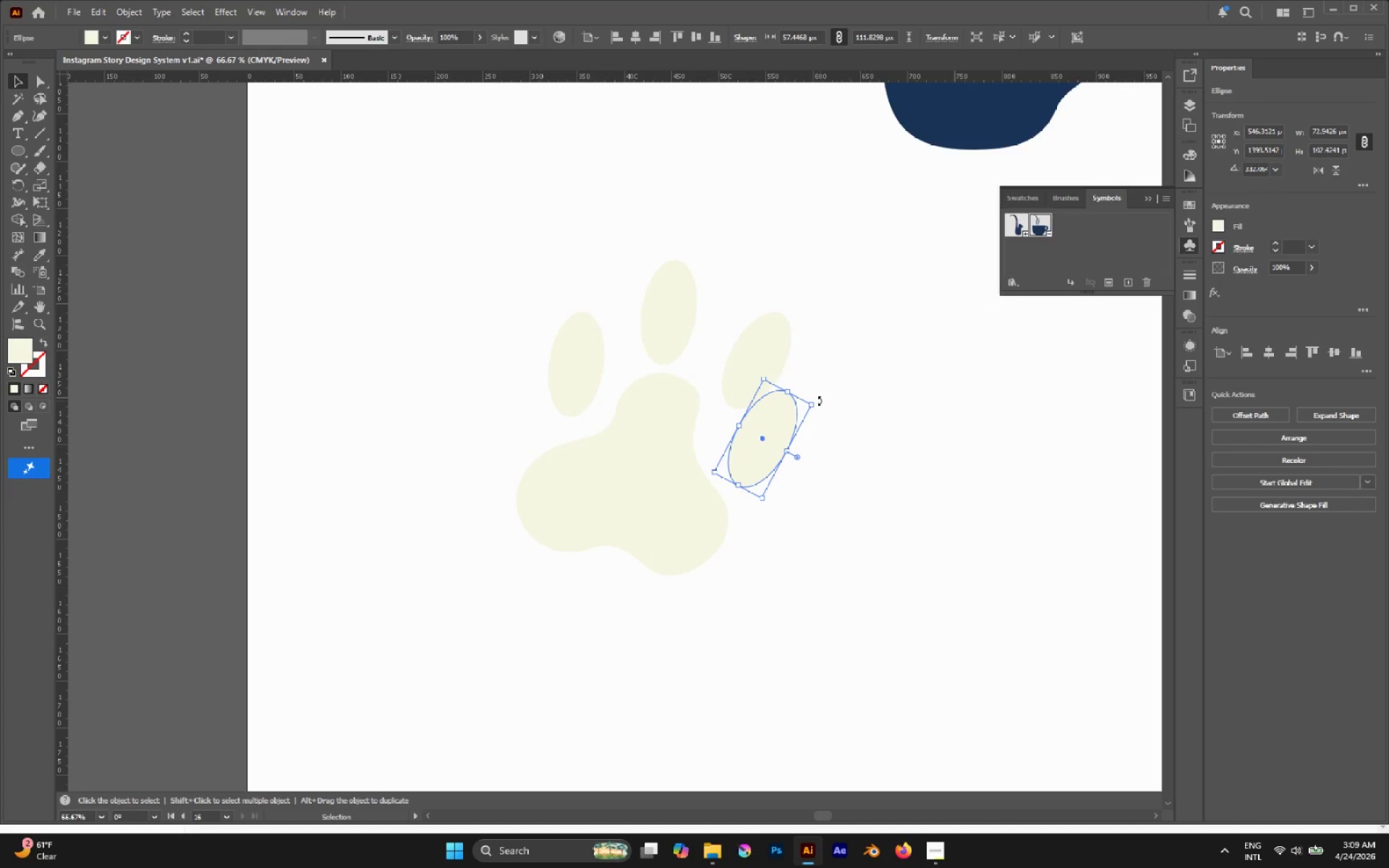 
left_click_drag(start_coordinate=[818, 401], to_coordinate=[839, 442])
 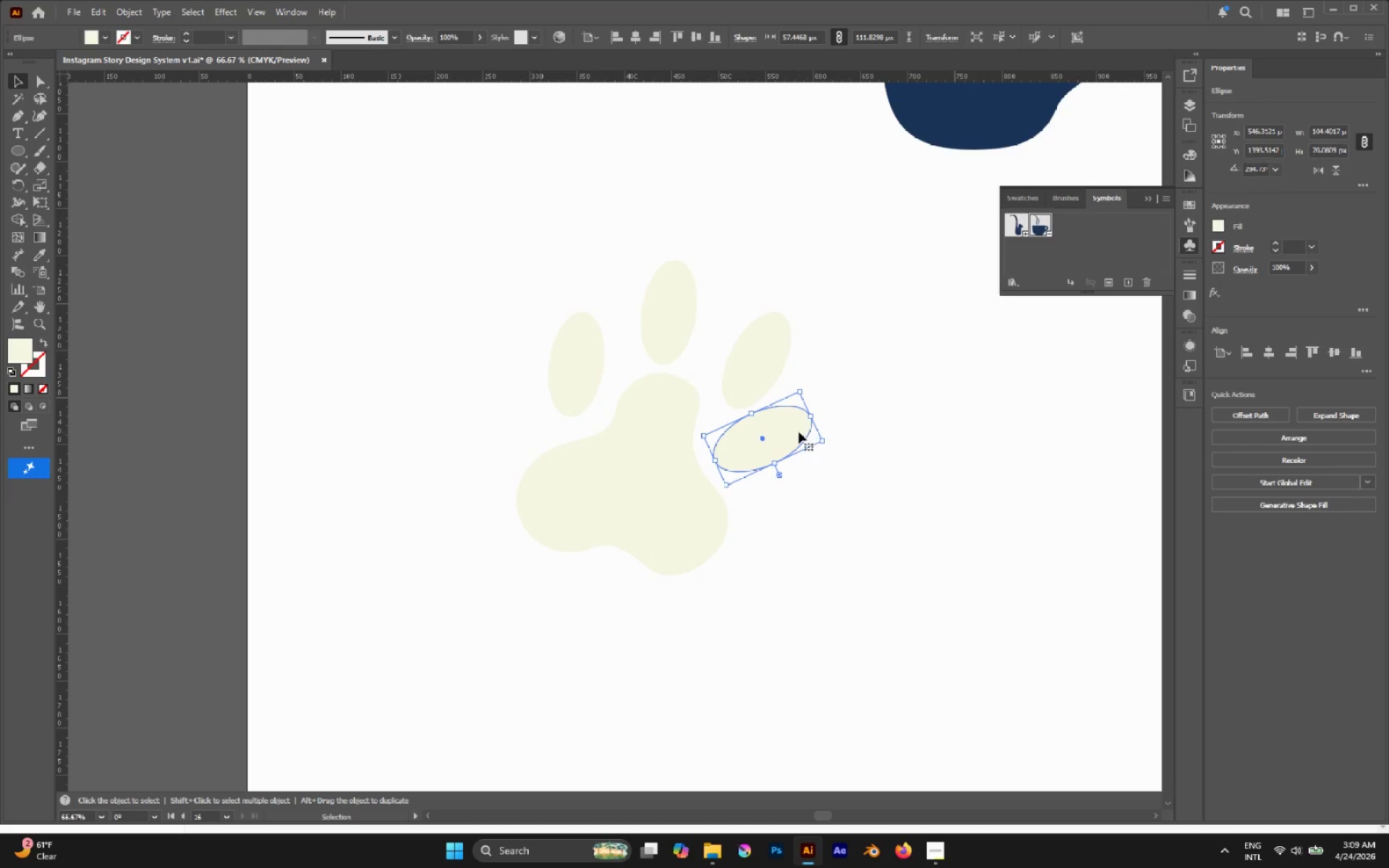 
left_click_drag(start_coordinate=[797, 432], to_coordinate=[807, 452])
 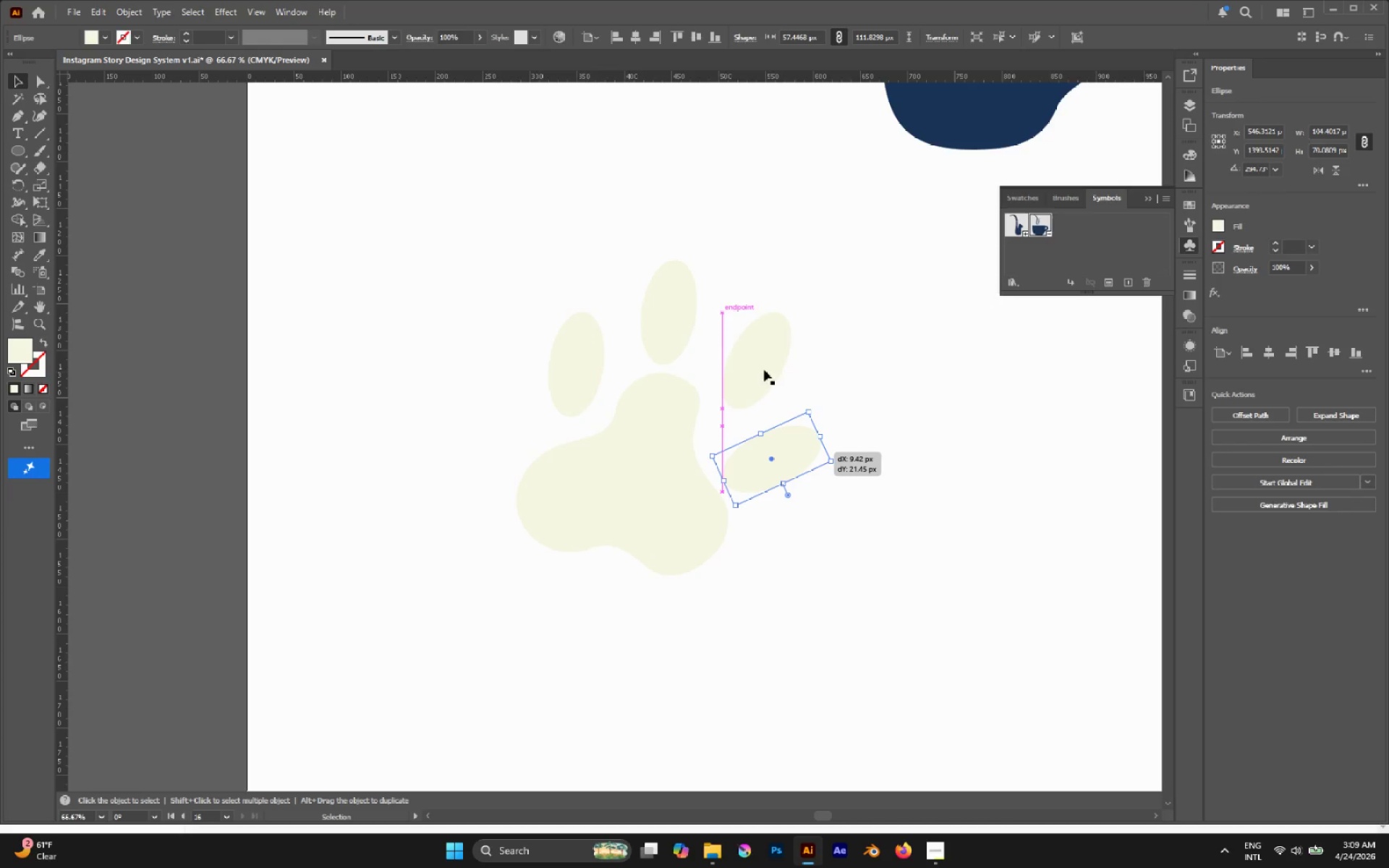 
left_click([748, 362])
 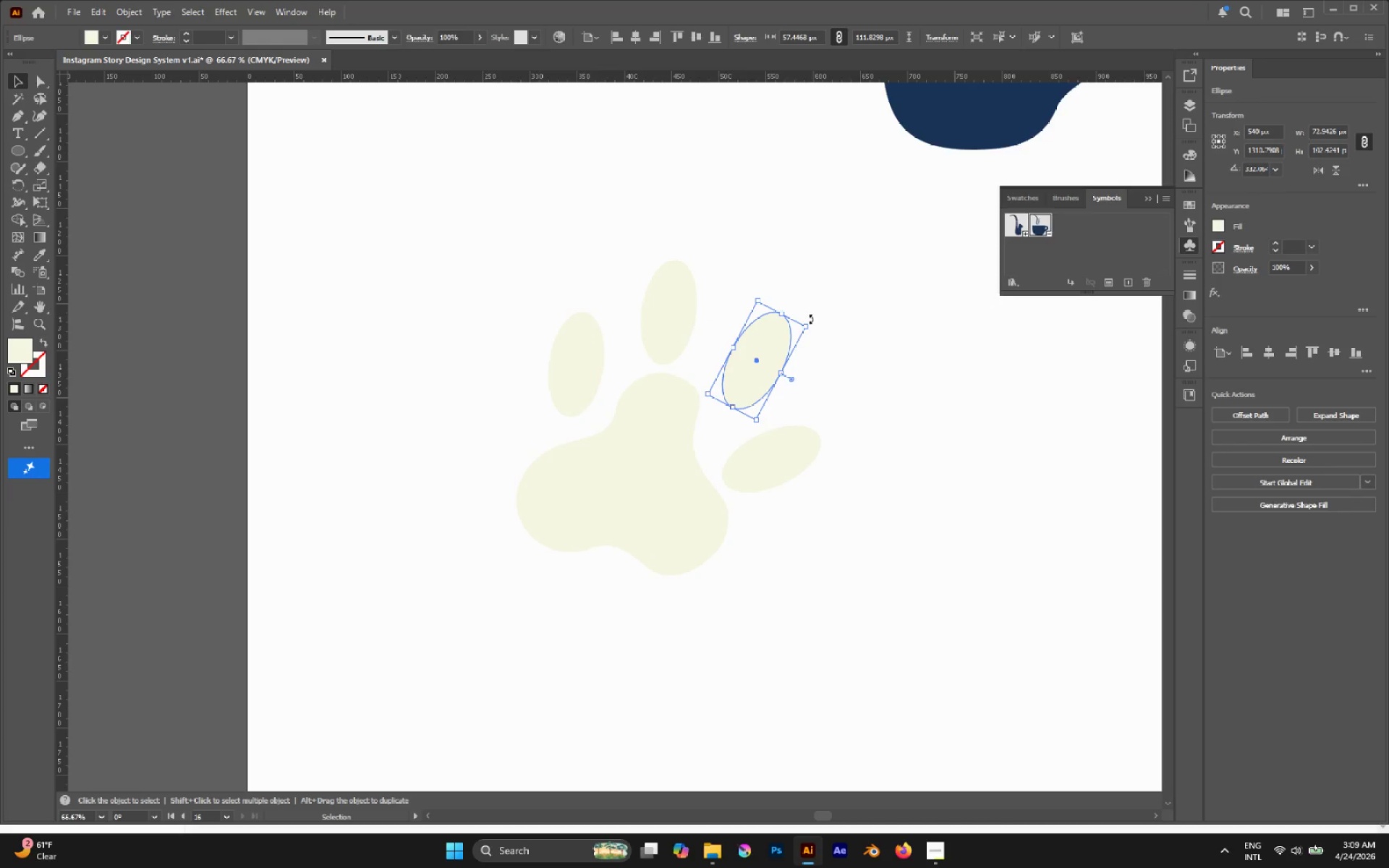 
left_click_drag(start_coordinate=[810, 321], to_coordinate=[819, 344])
 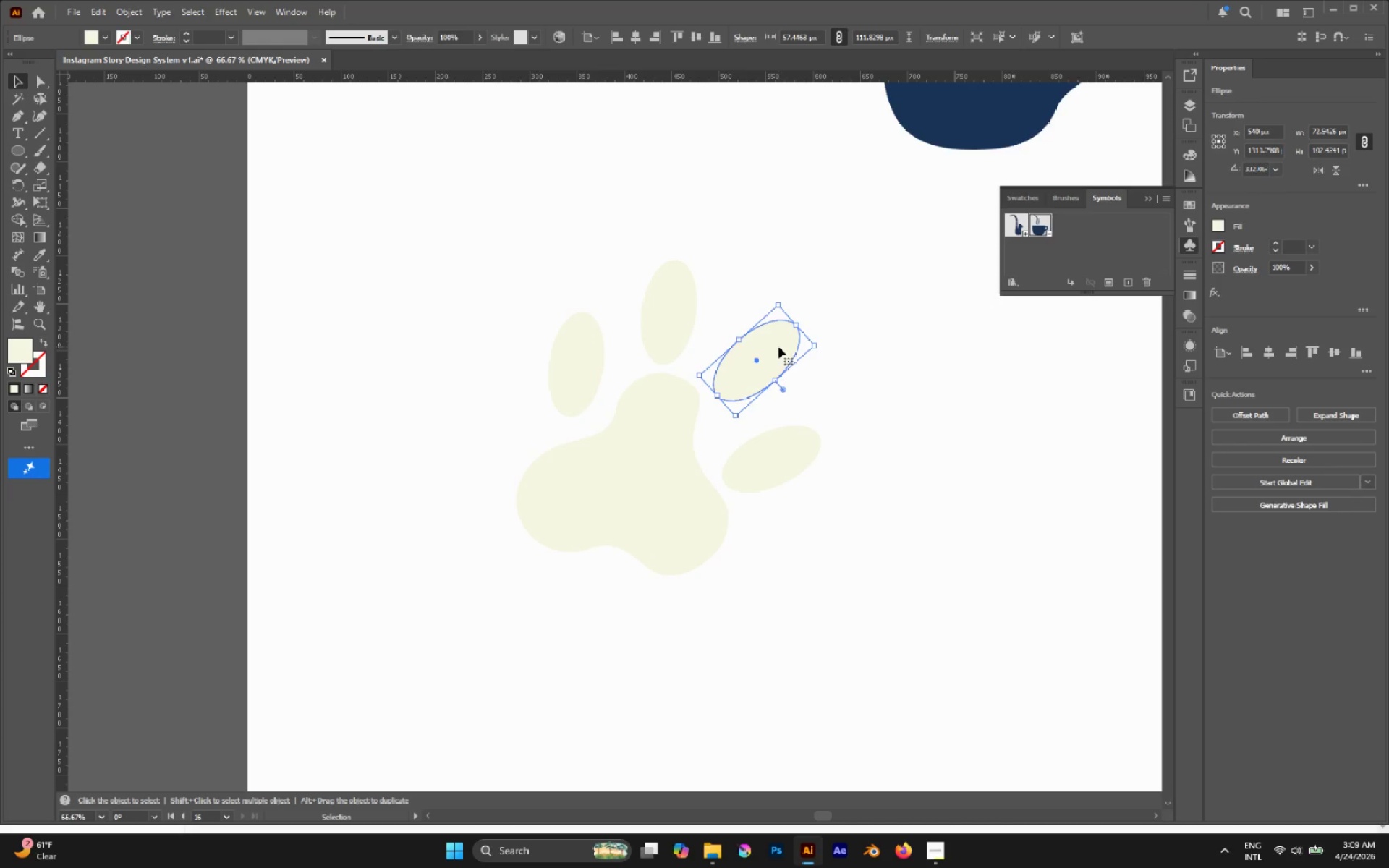 
left_click_drag(start_coordinate=[778, 346], to_coordinate=[779, 361])
 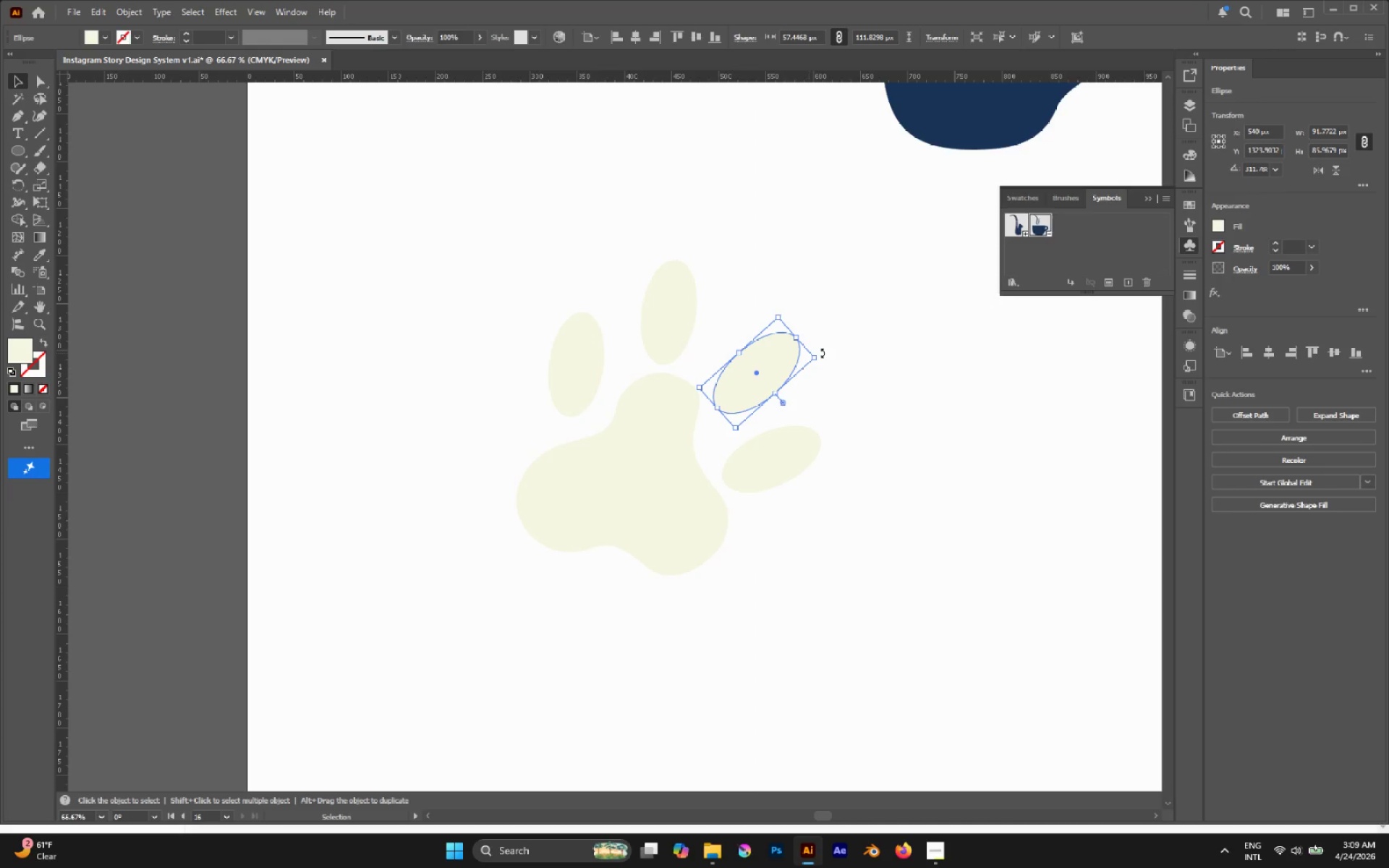 
left_click_drag(start_coordinate=[822, 354], to_coordinate=[819, 350])
 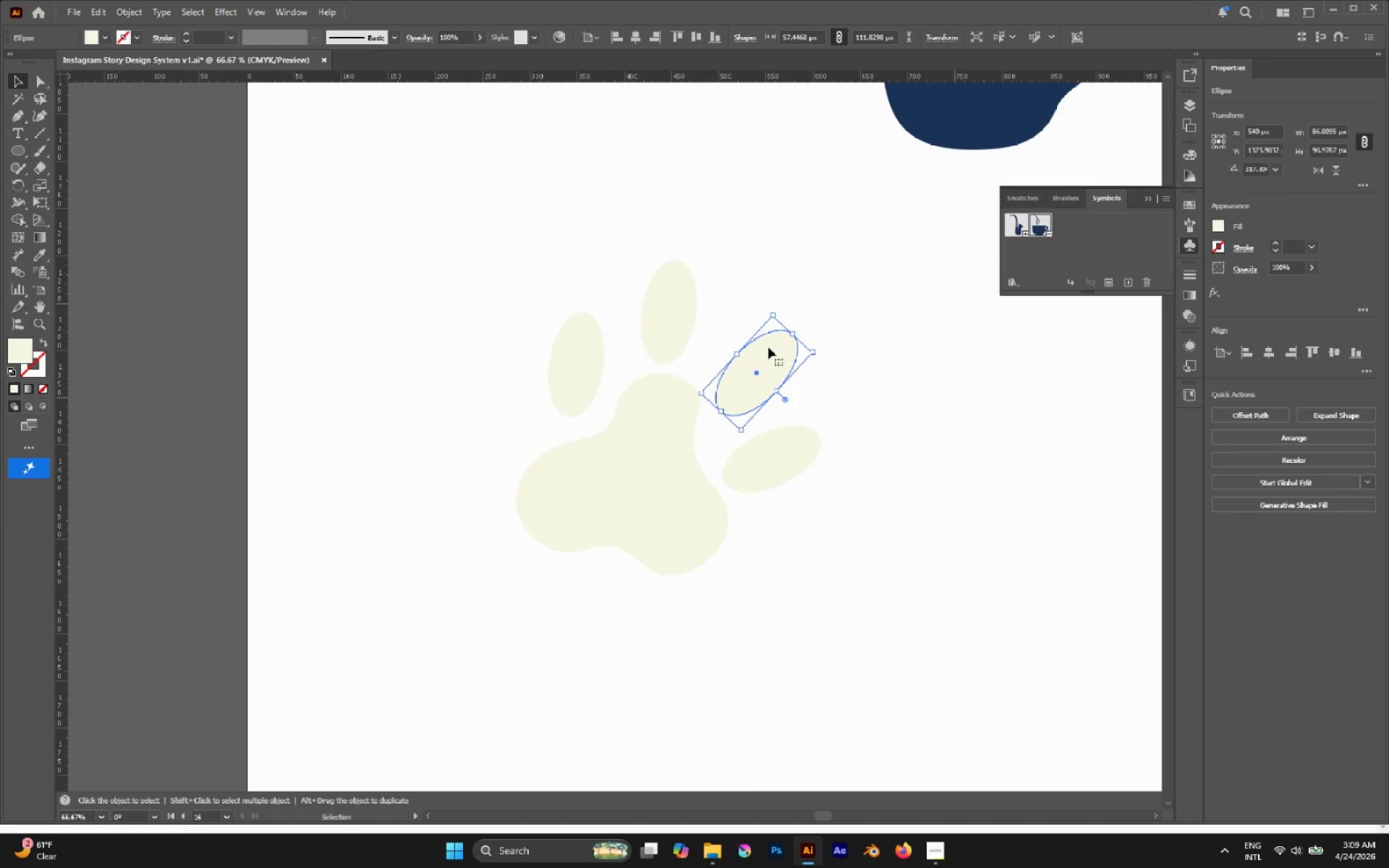 
left_click_drag(start_coordinate=[768, 347], to_coordinate=[759, 357])
 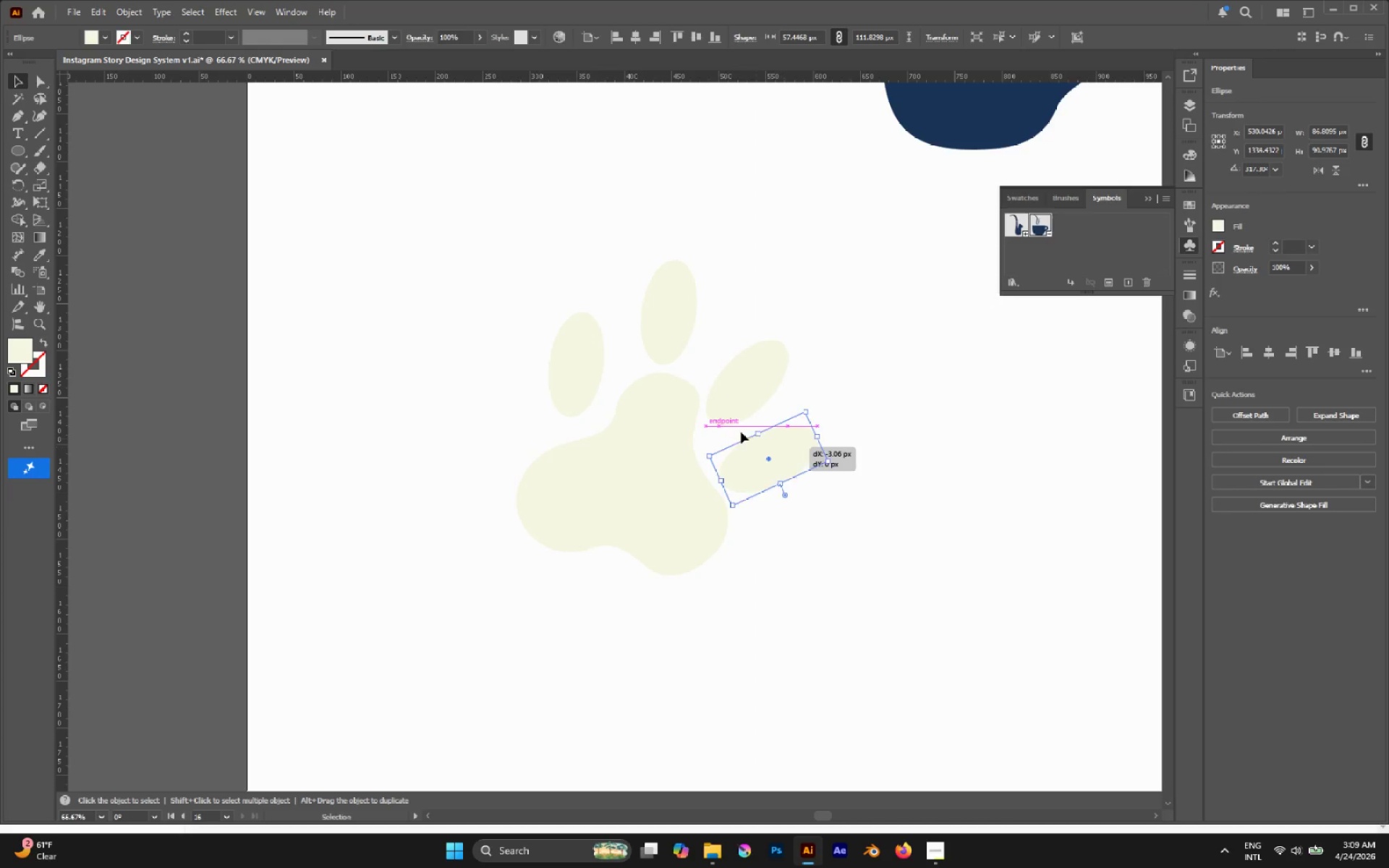 
left_click_drag(start_coordinate=[588, 375], to_coordinate=[579, 388])
 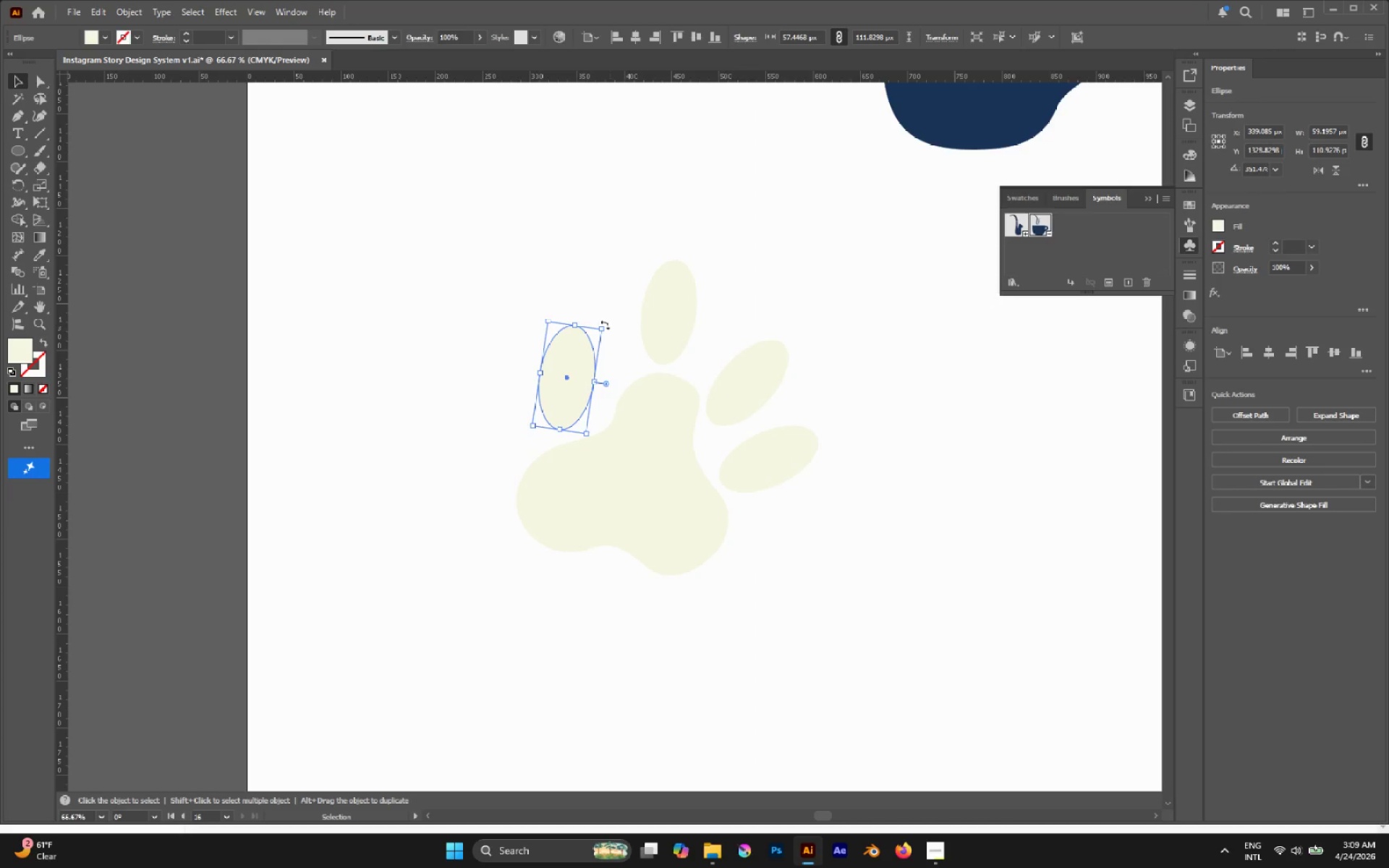 
left_click_drag(start_coordinate=[605, 325], to_coordinate=[600, 316])
 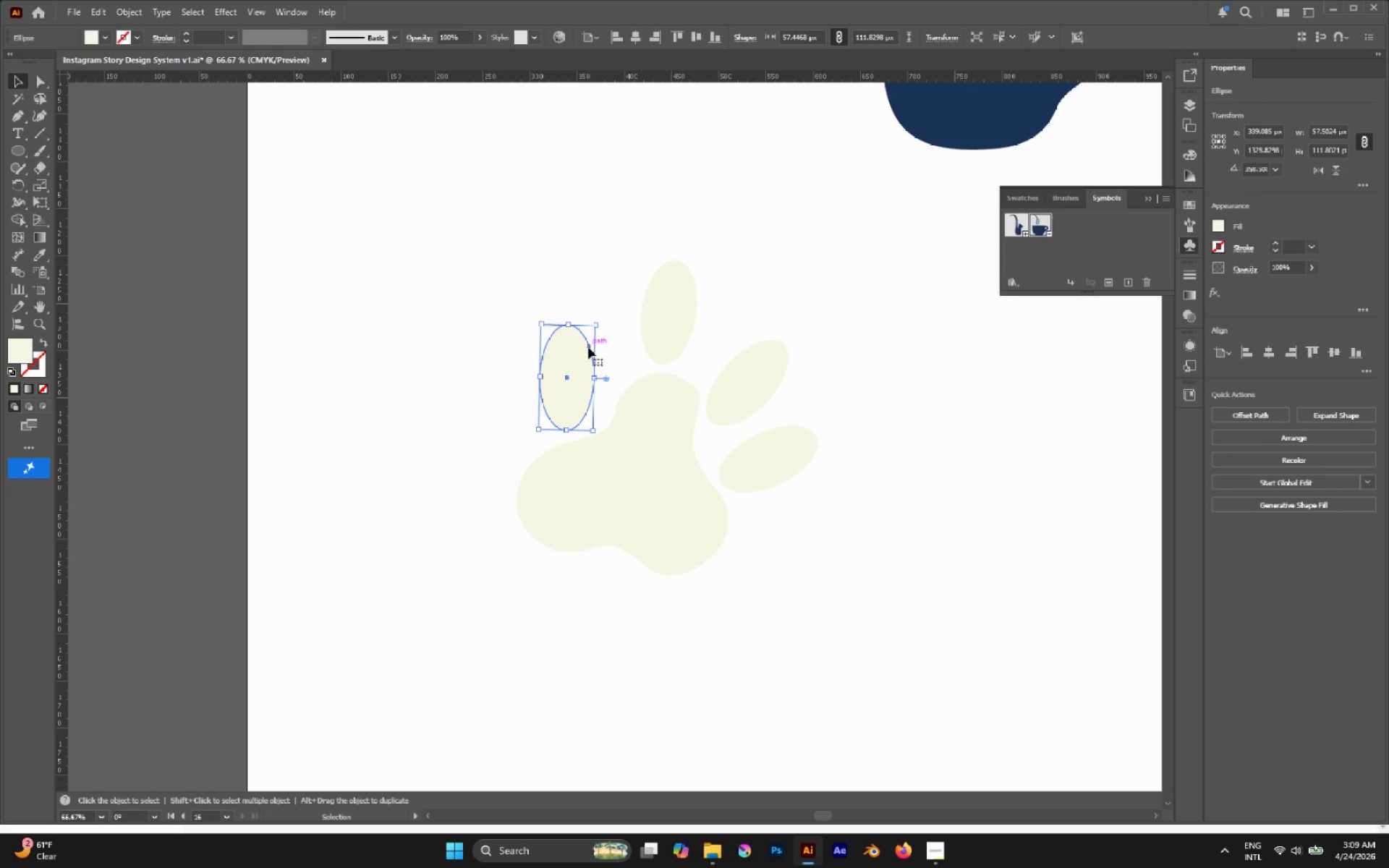 
left_click_drag(start_coordinate=[588, 347], to_coordinate=[589, 312])
 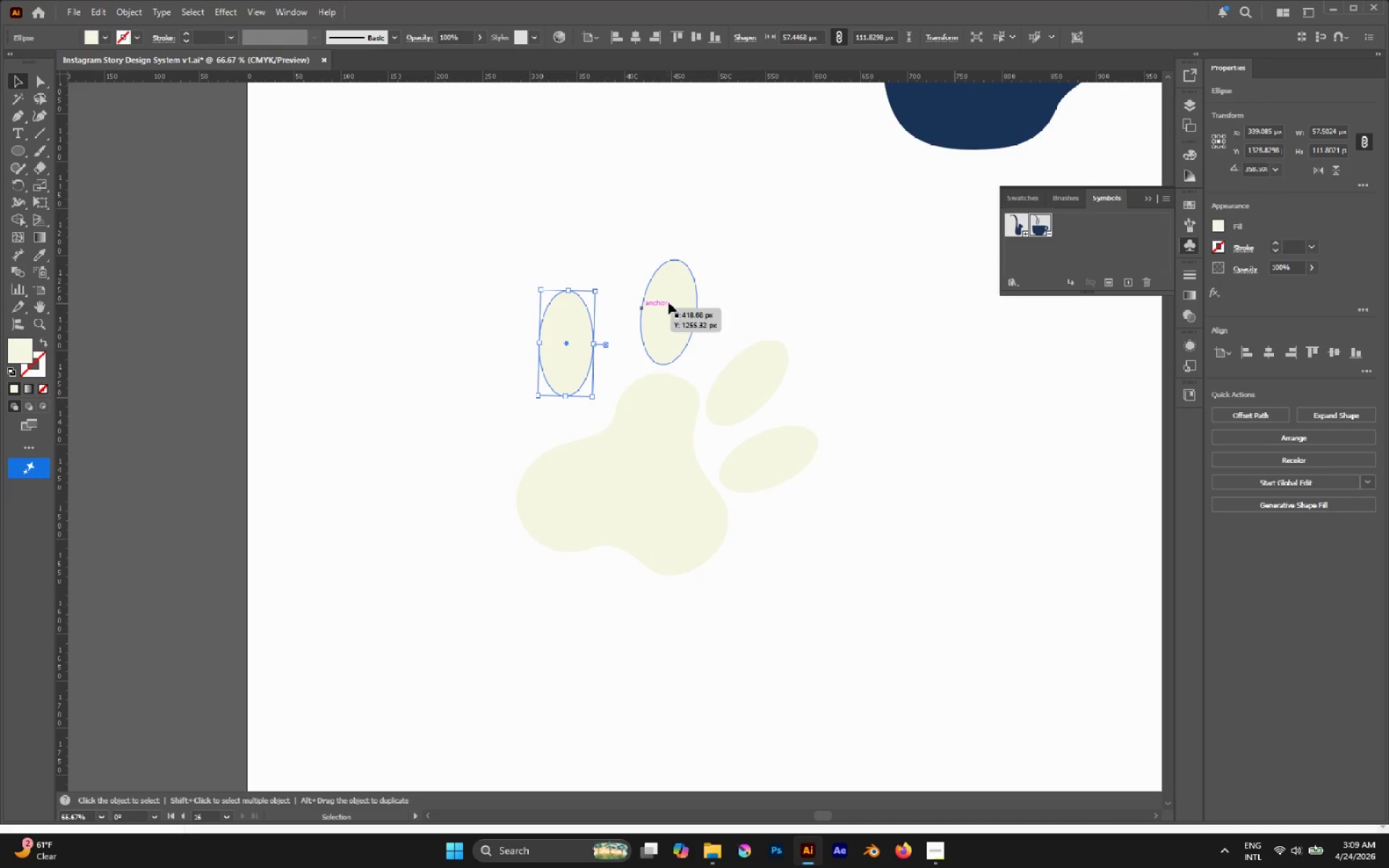 
left_click_drag(start_coordinate=[669, 302], to_coordinate=[674, 294])
 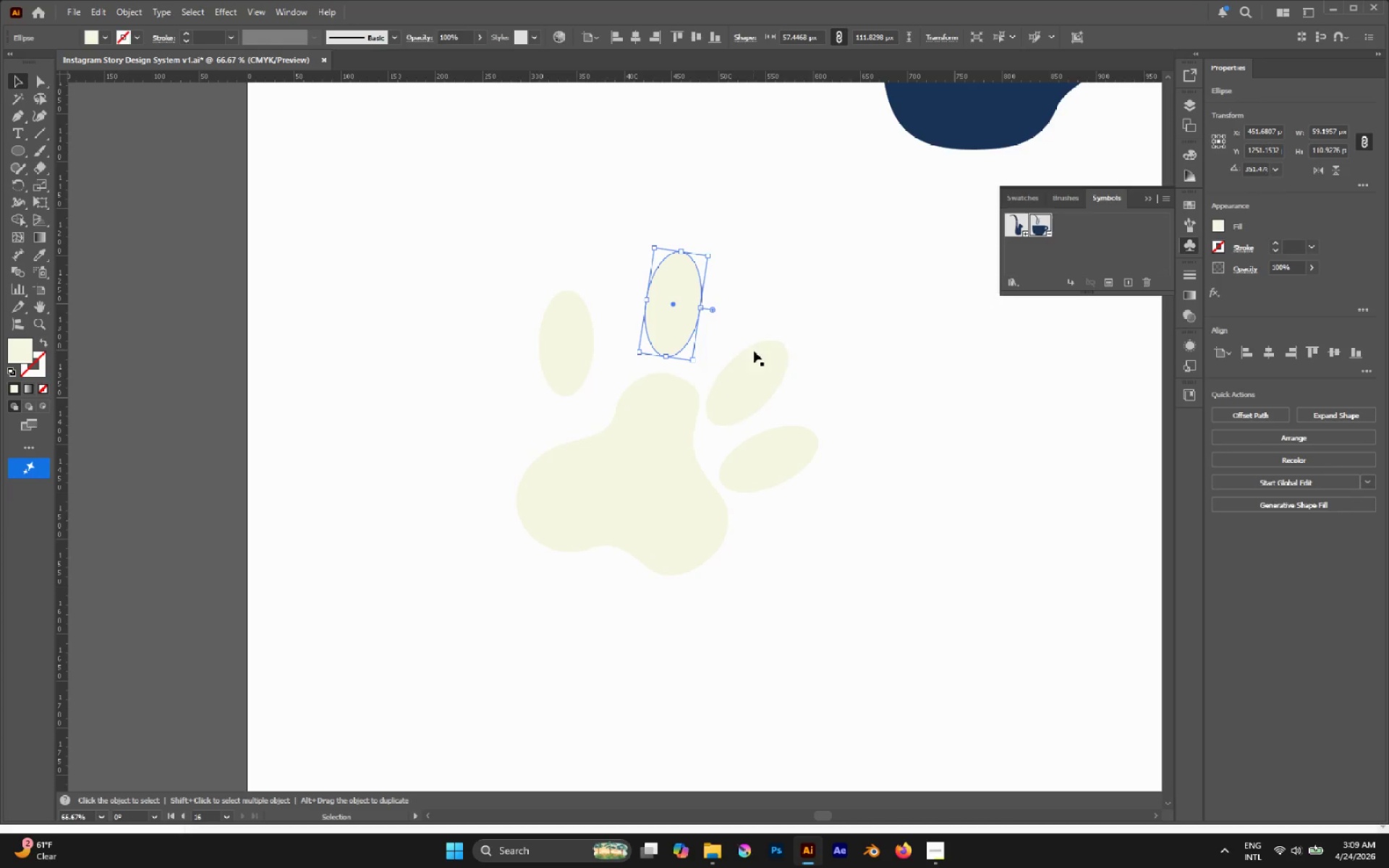 
left_click_drag(start_coordinate=[757, 359], to_coordinate=[763, 353])
 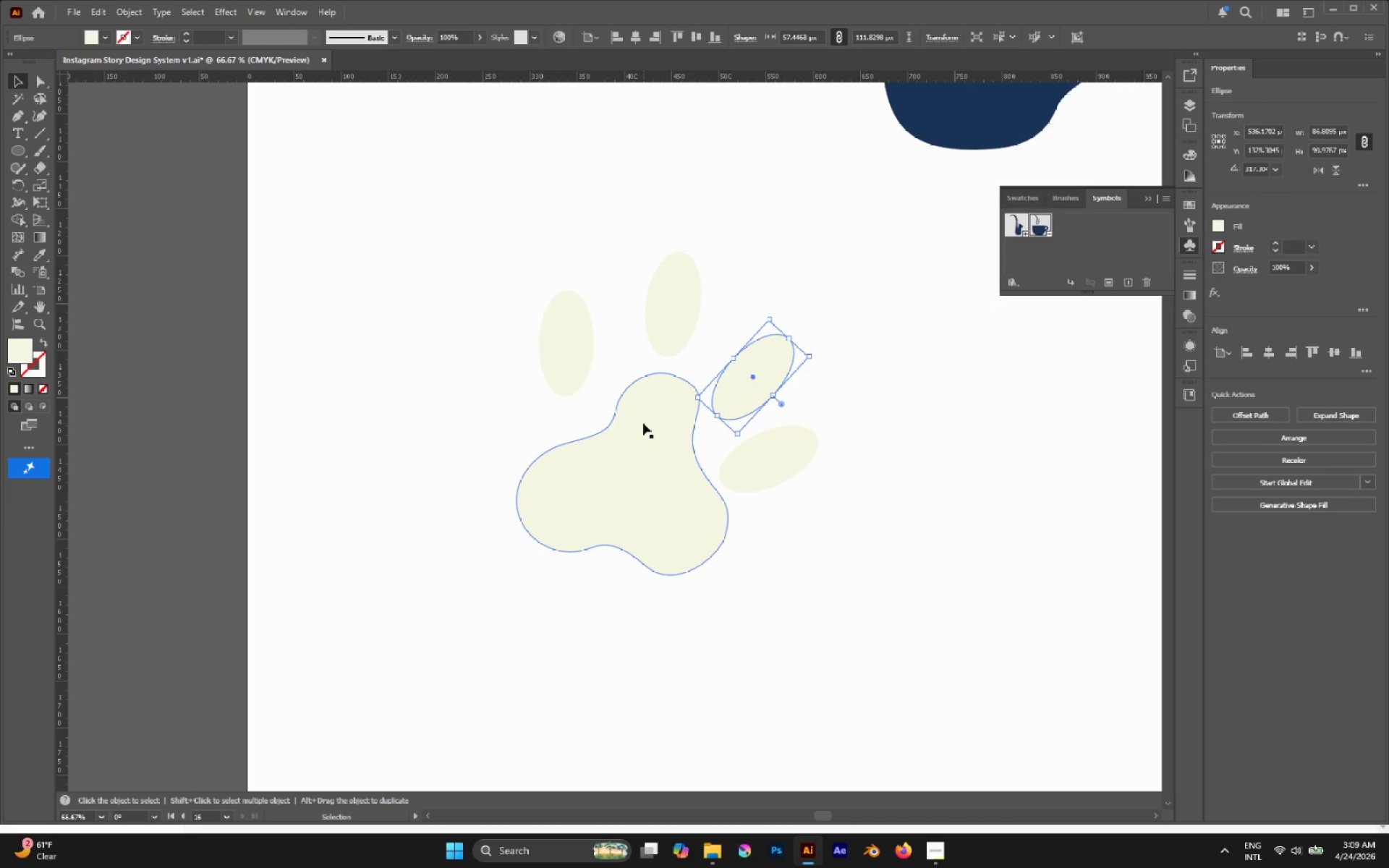 
wait(6.19)
 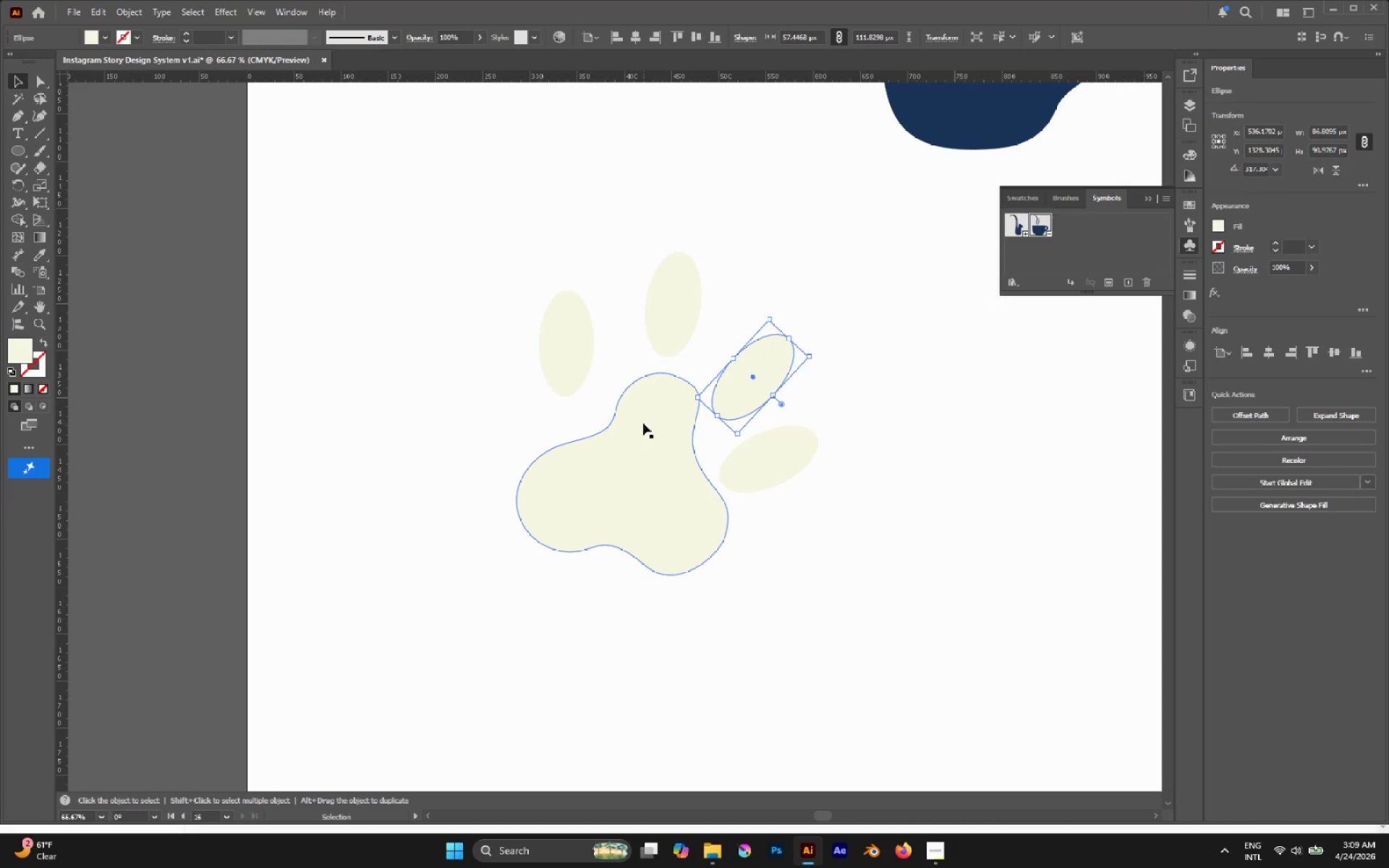 
left_click([645, 424])
 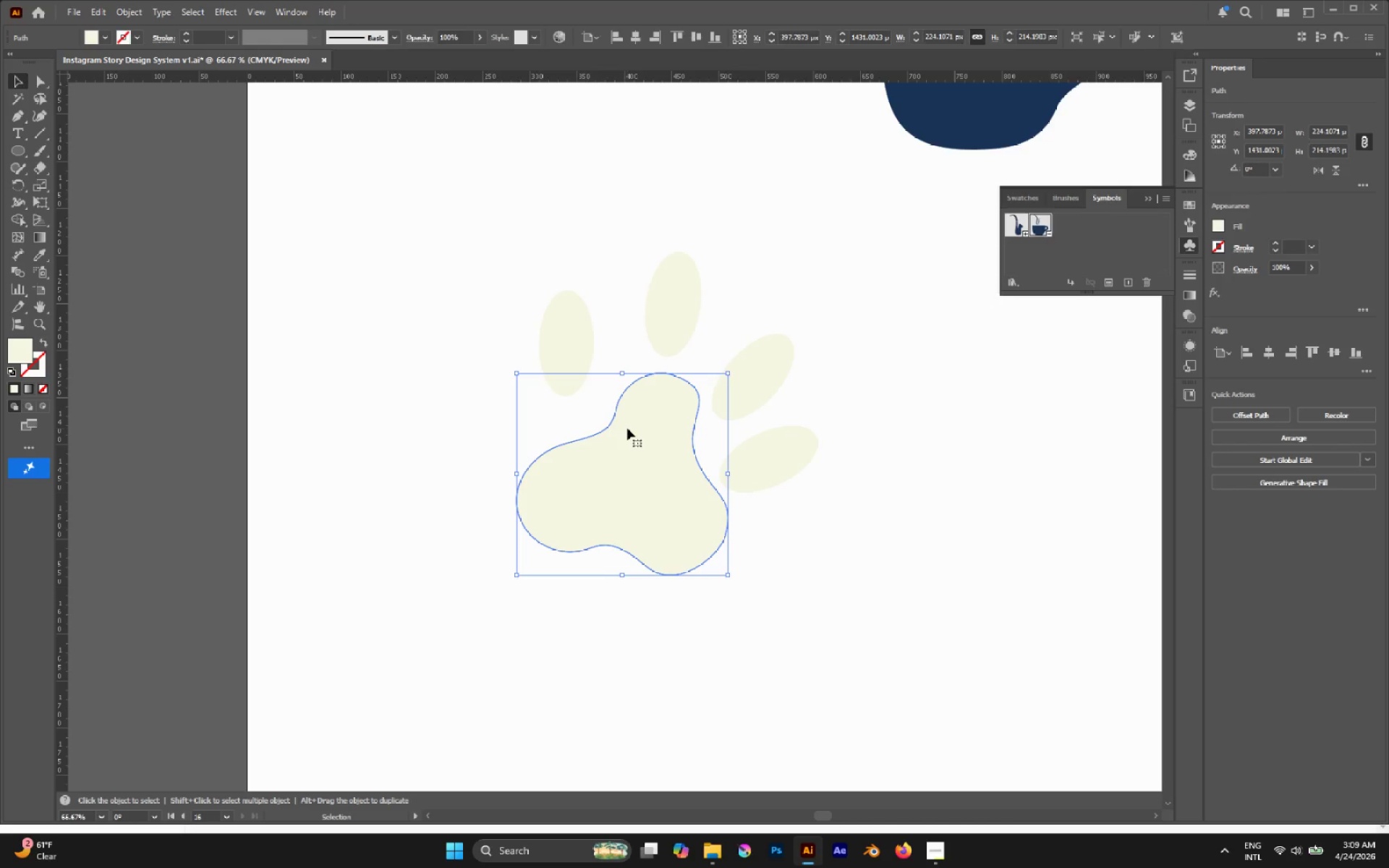 
key(A)
 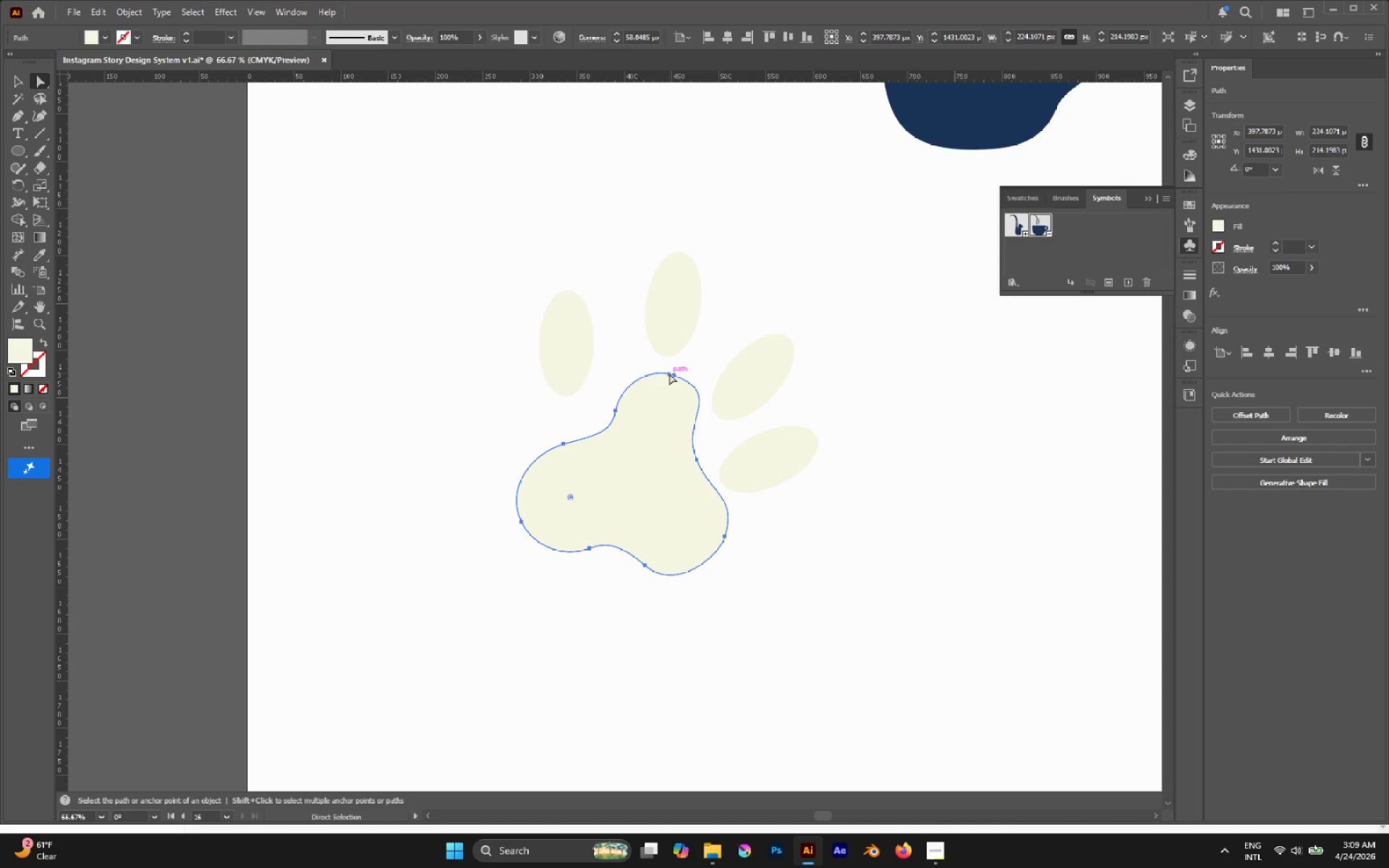 
left_click([628, 439])
 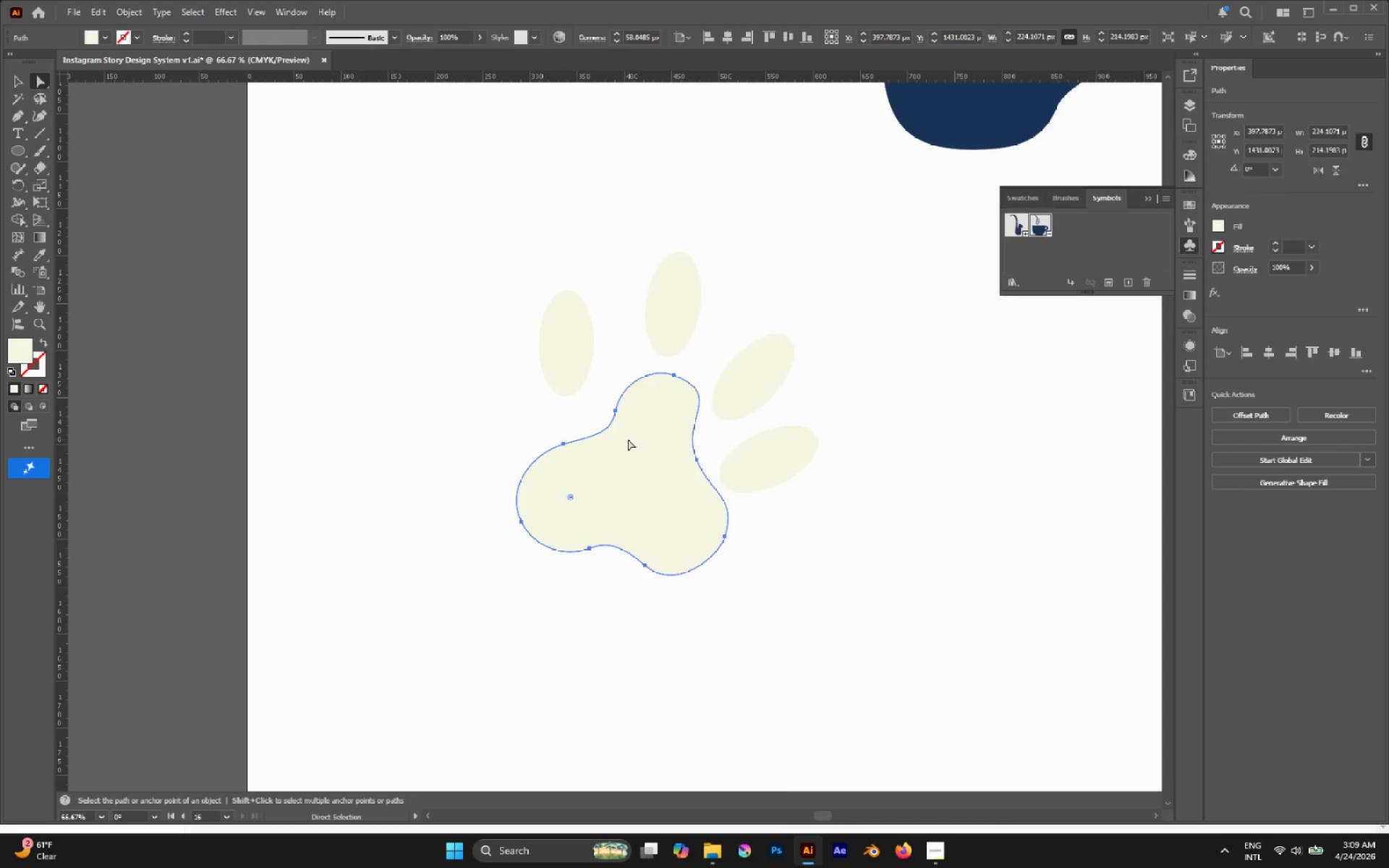 
right_click([628, 439])
 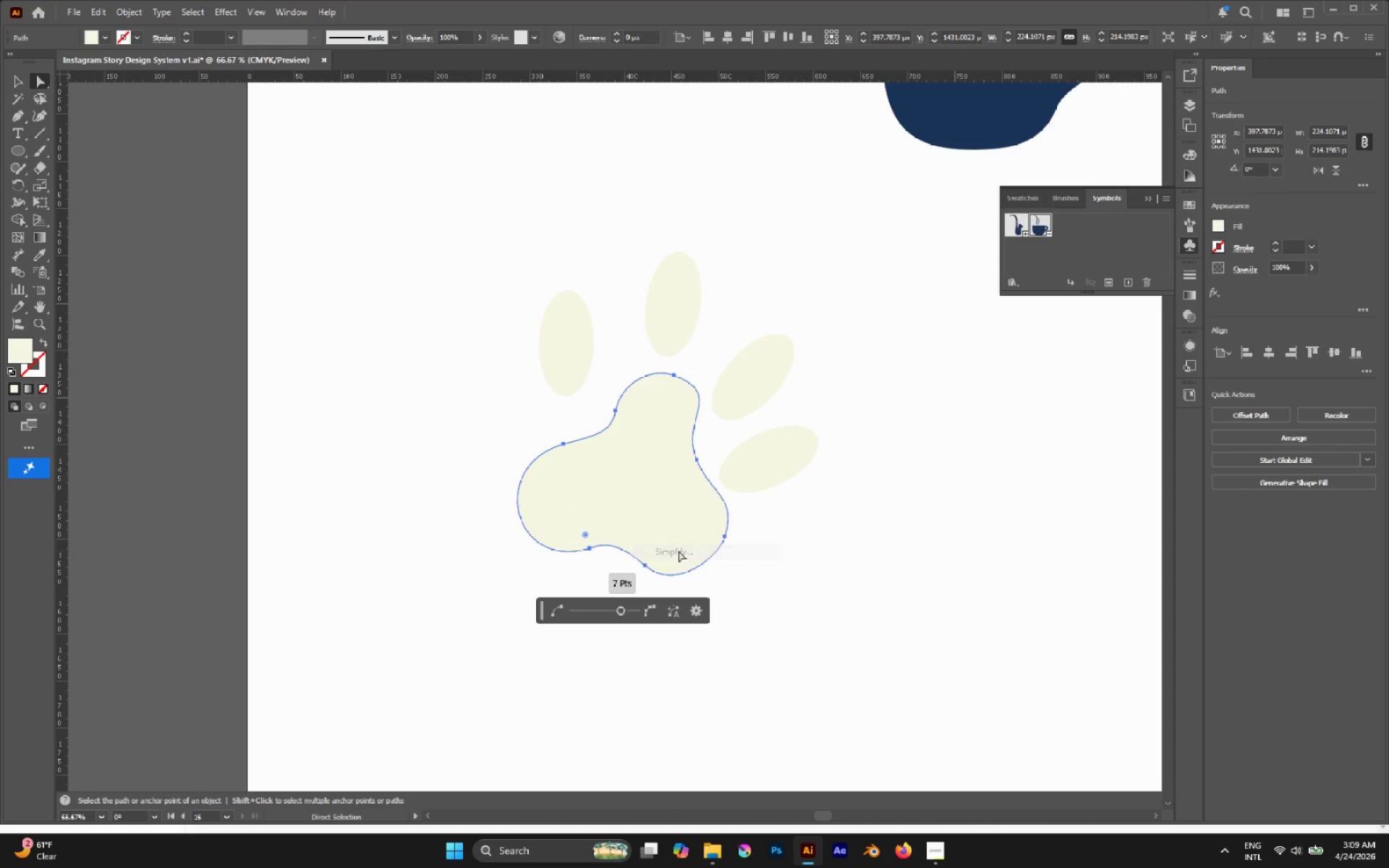 
left_click_drag(start_coordinate=[621, 610], to_coordinate=[610, 610])
 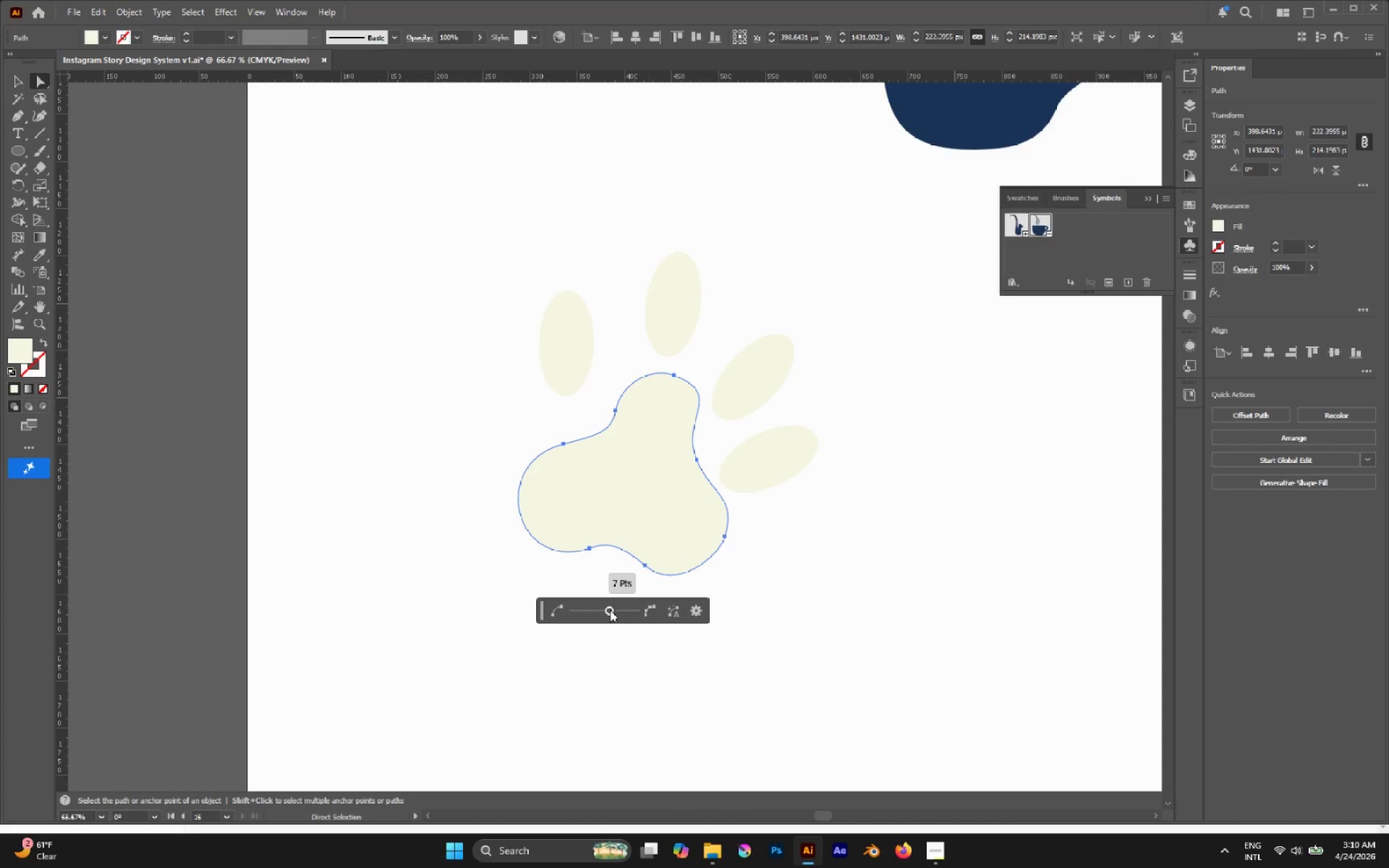 
left_click_drag(start_coordinate=[608, 609], to_coordinate=[583, 608])
 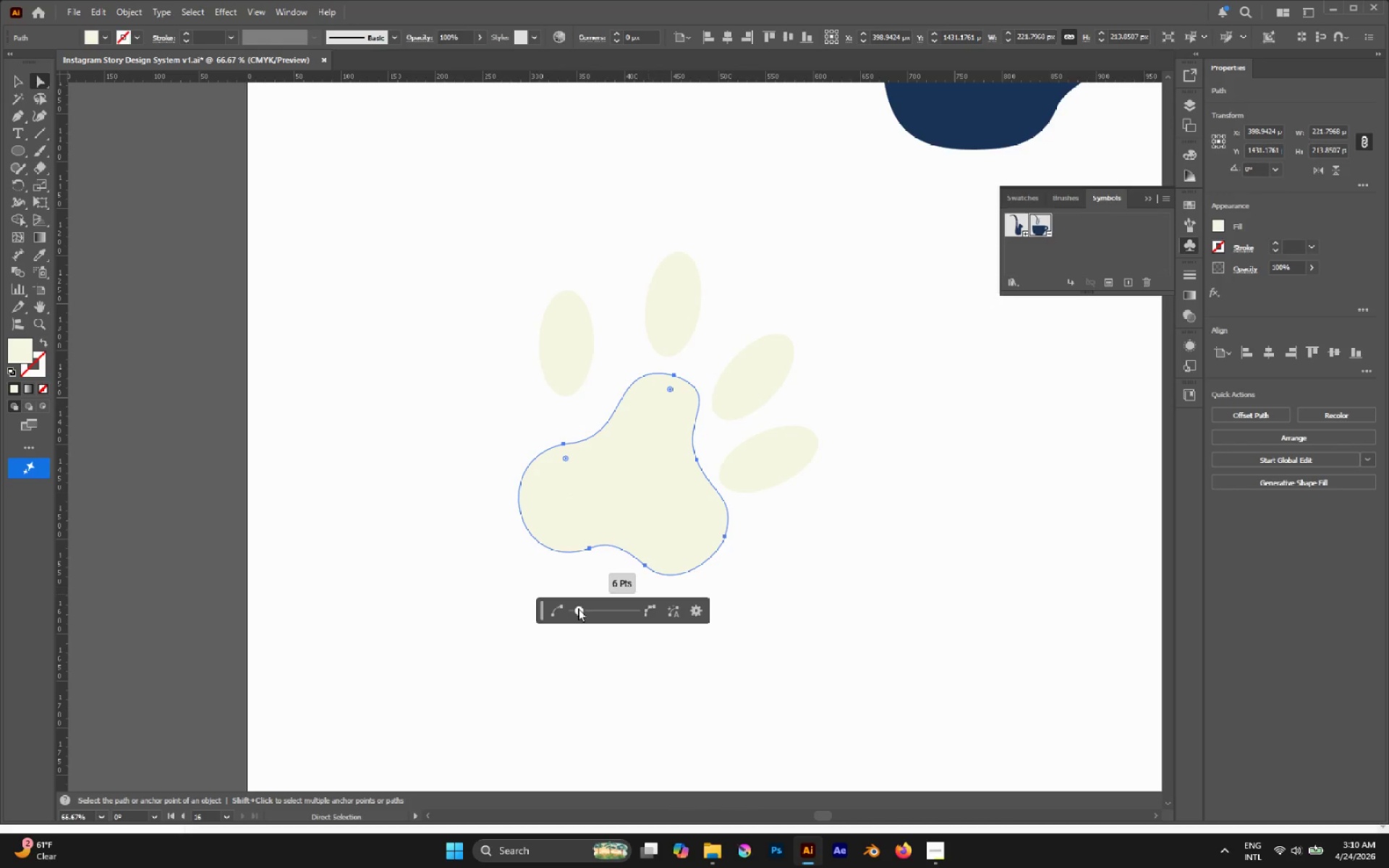 
left_click_drag(start_coordinate=[577, 609], to_coordinate=[549, 605])
 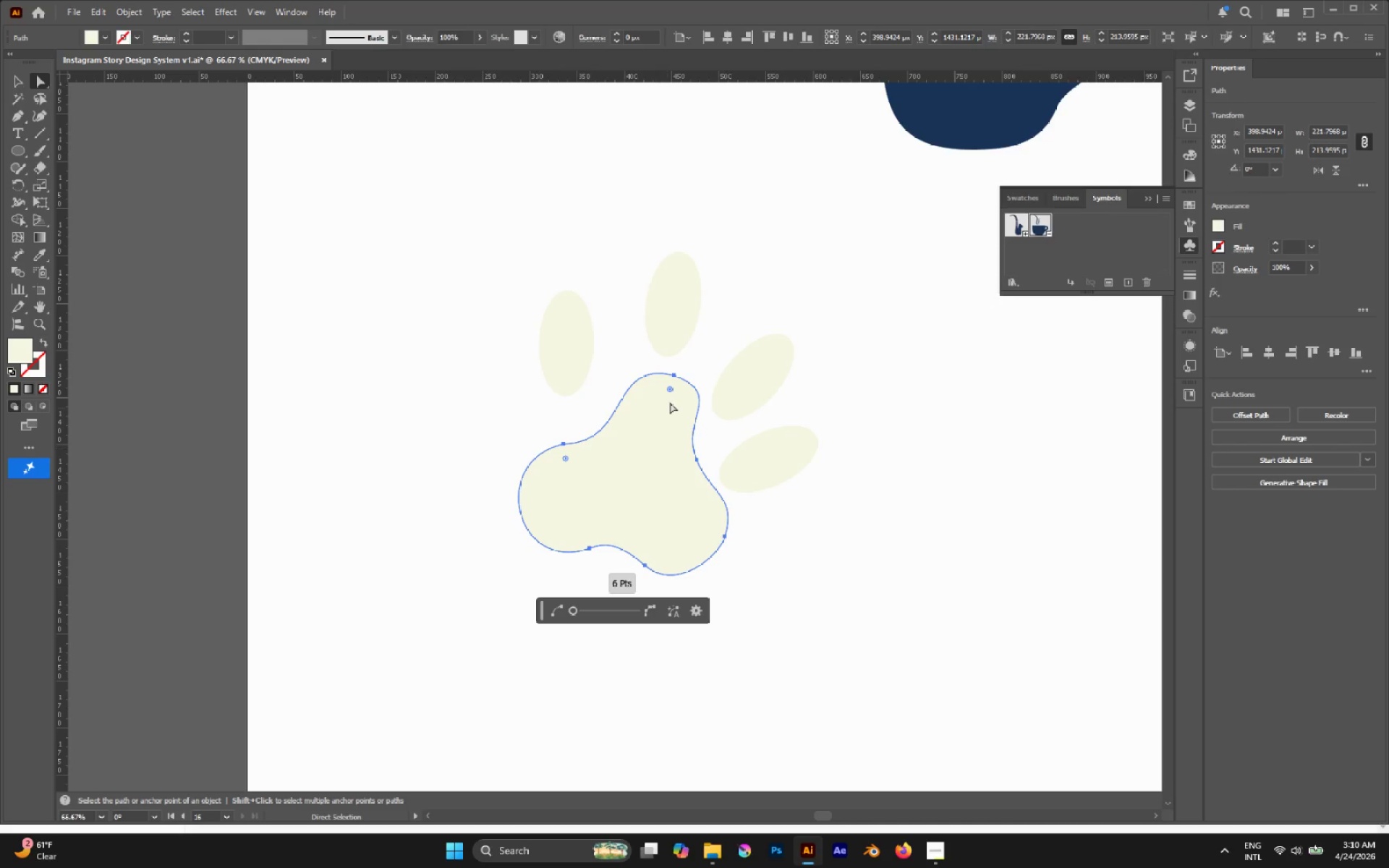 
left_click([671, 377])
 